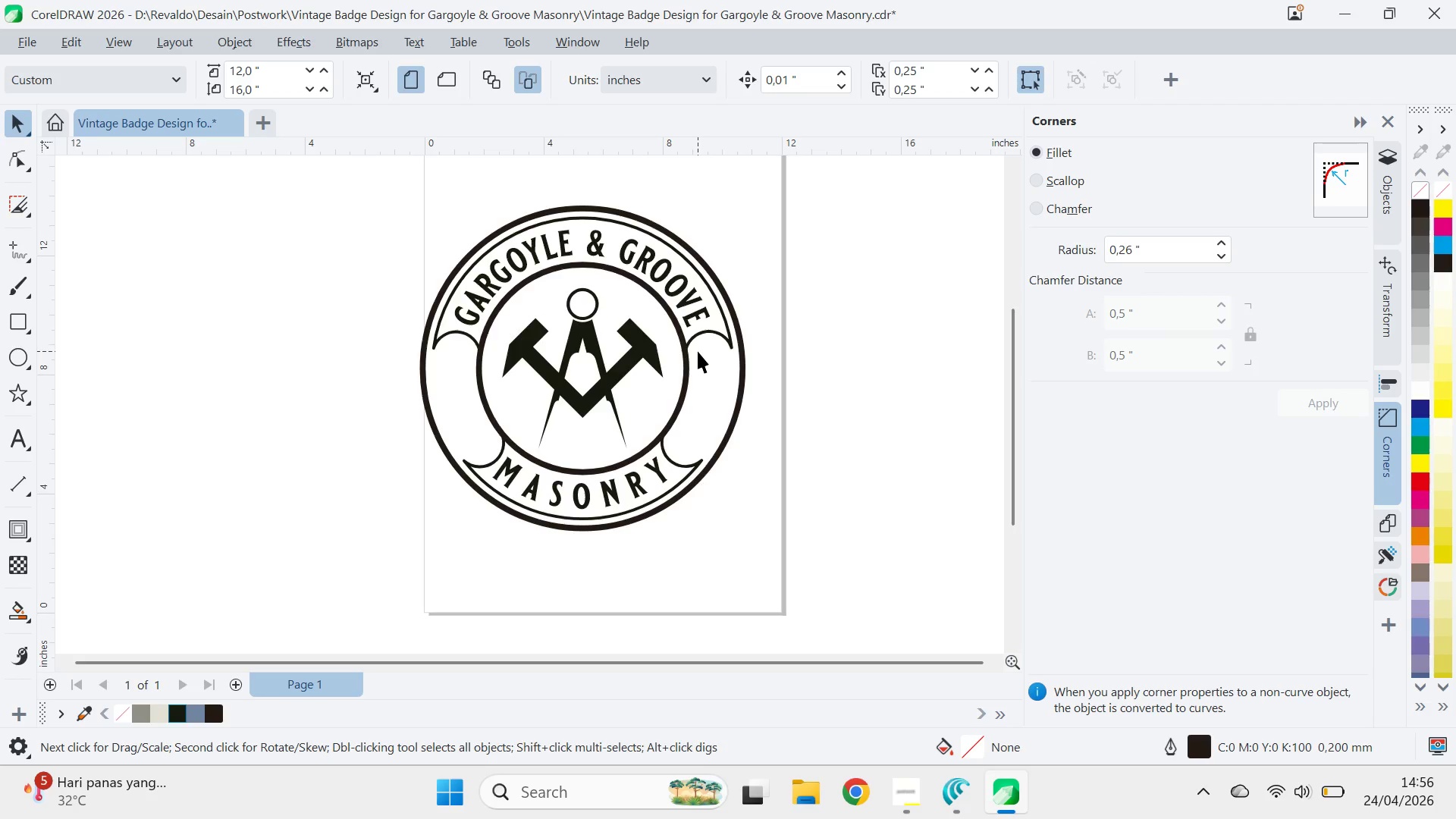 
key(Control+ControlLeft)
 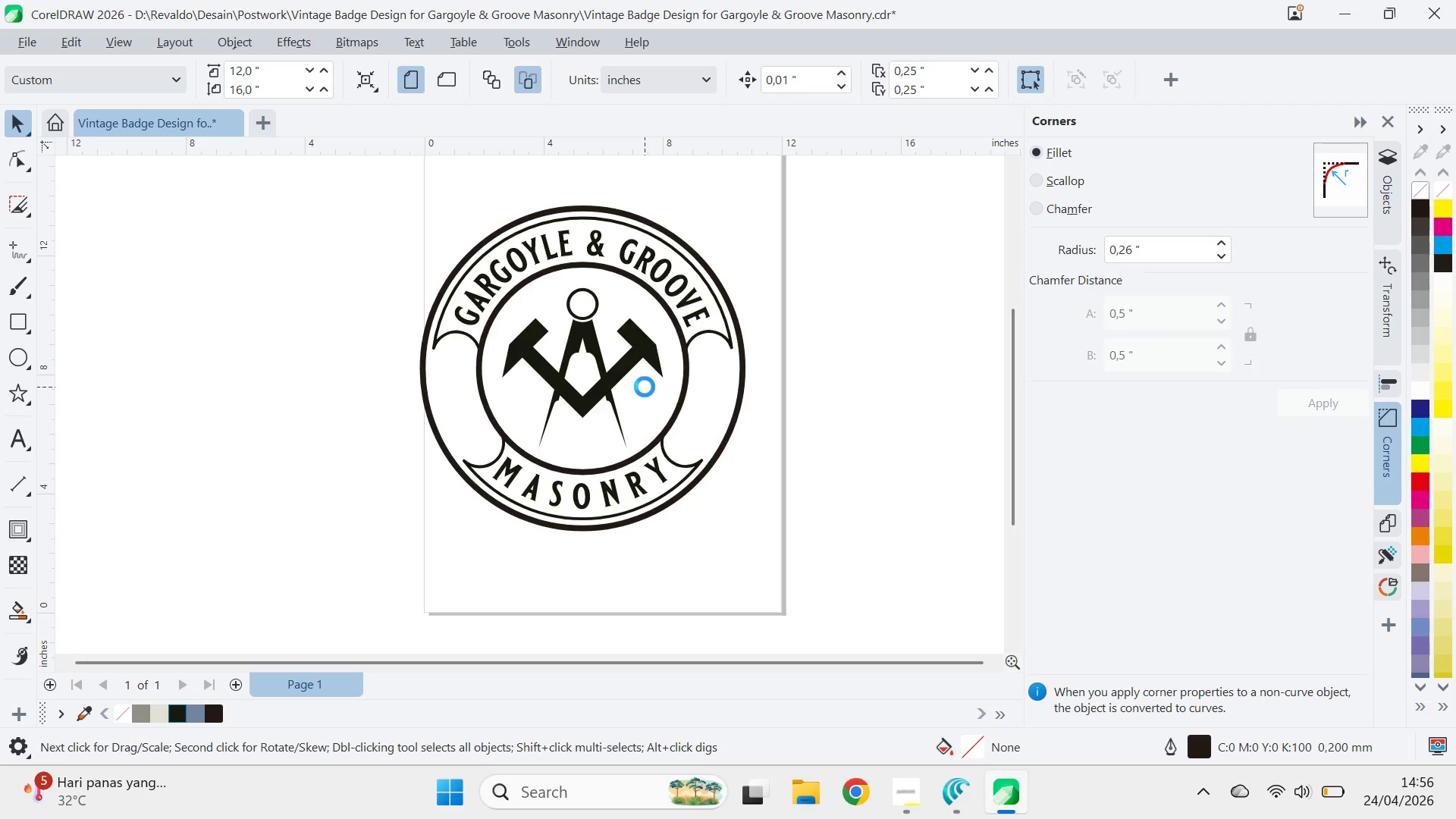 
key(Control+S)
 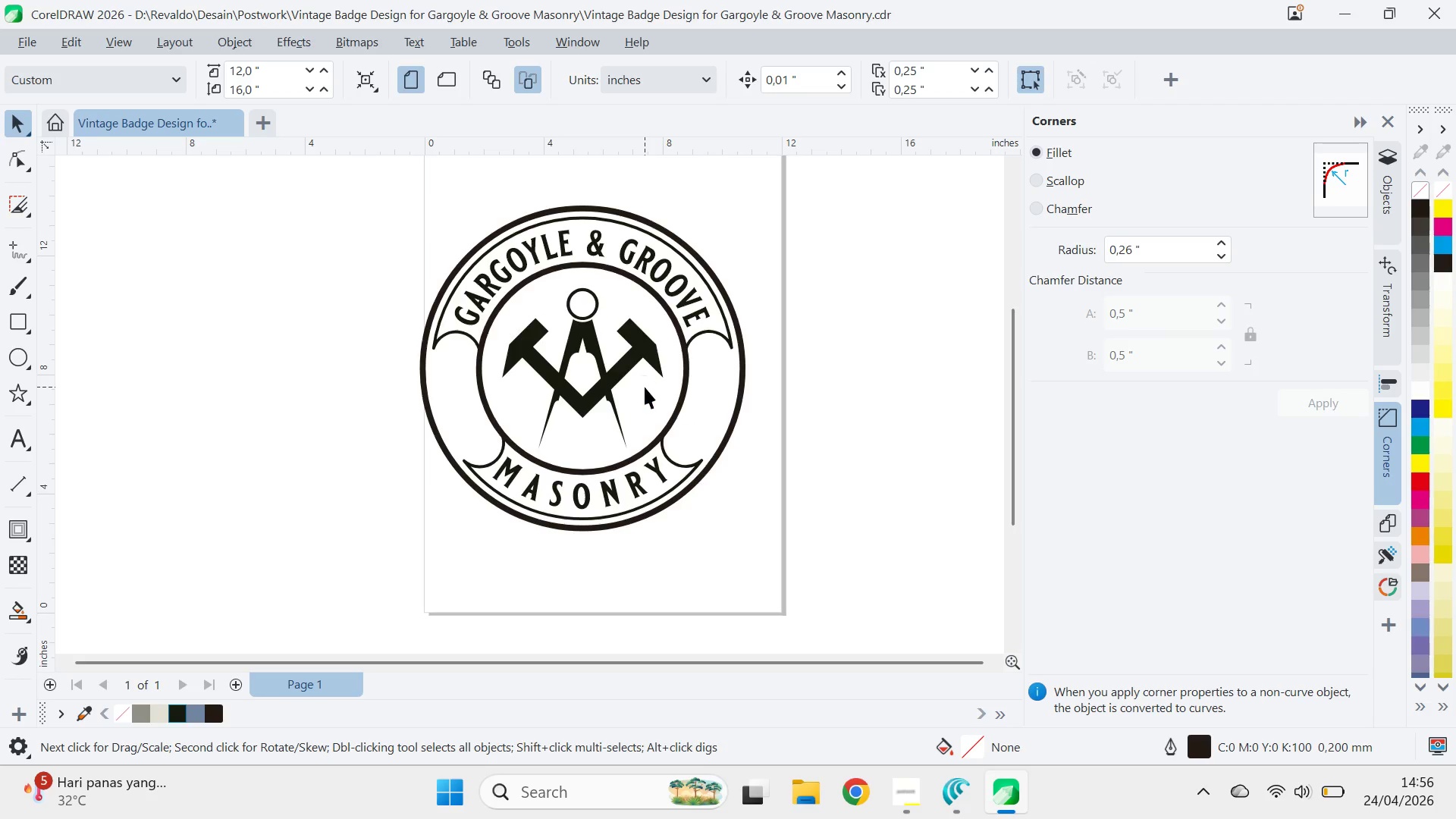 
key(Alt+Tab)
 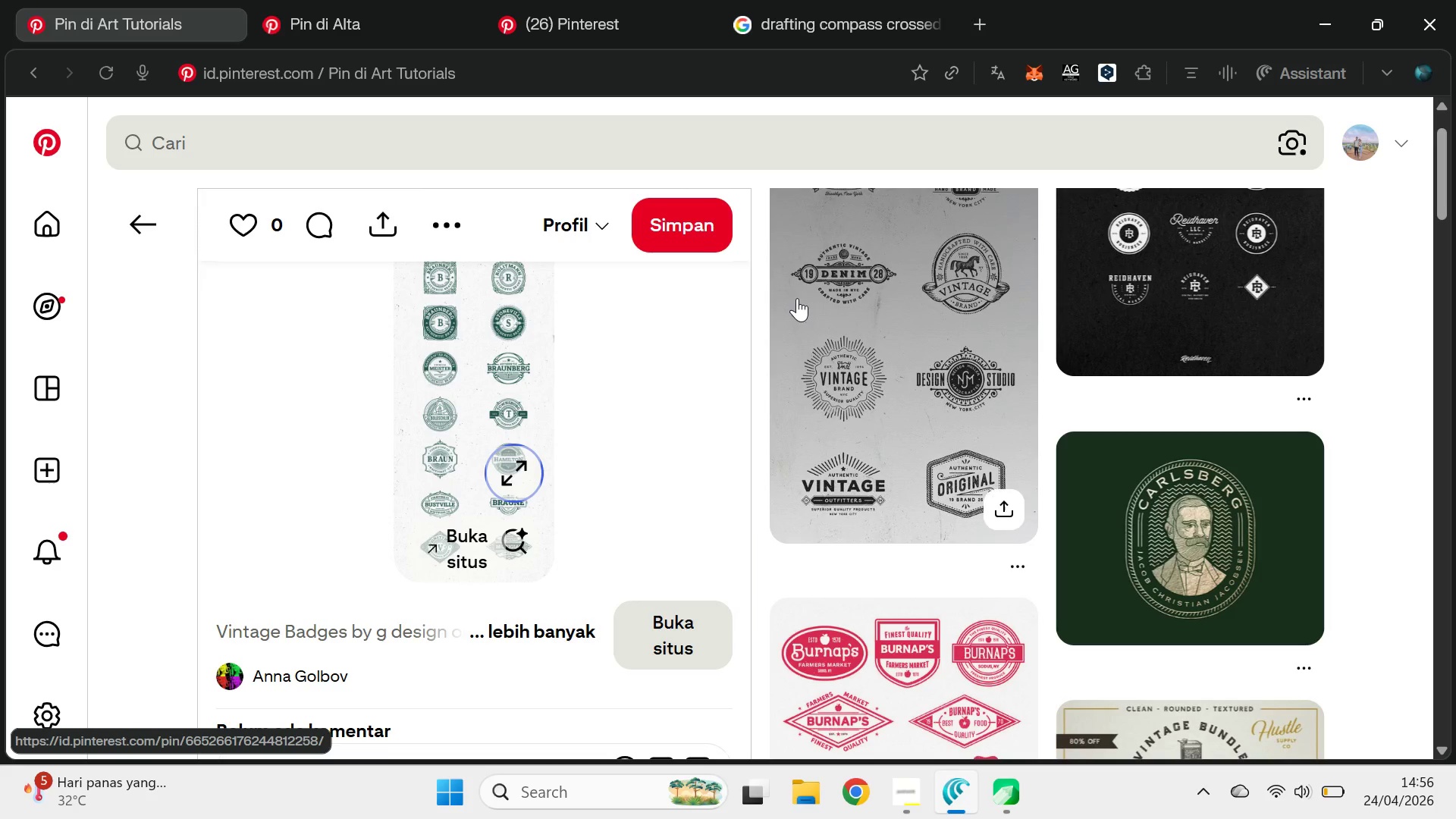 
key(Alt+AltLeft)
 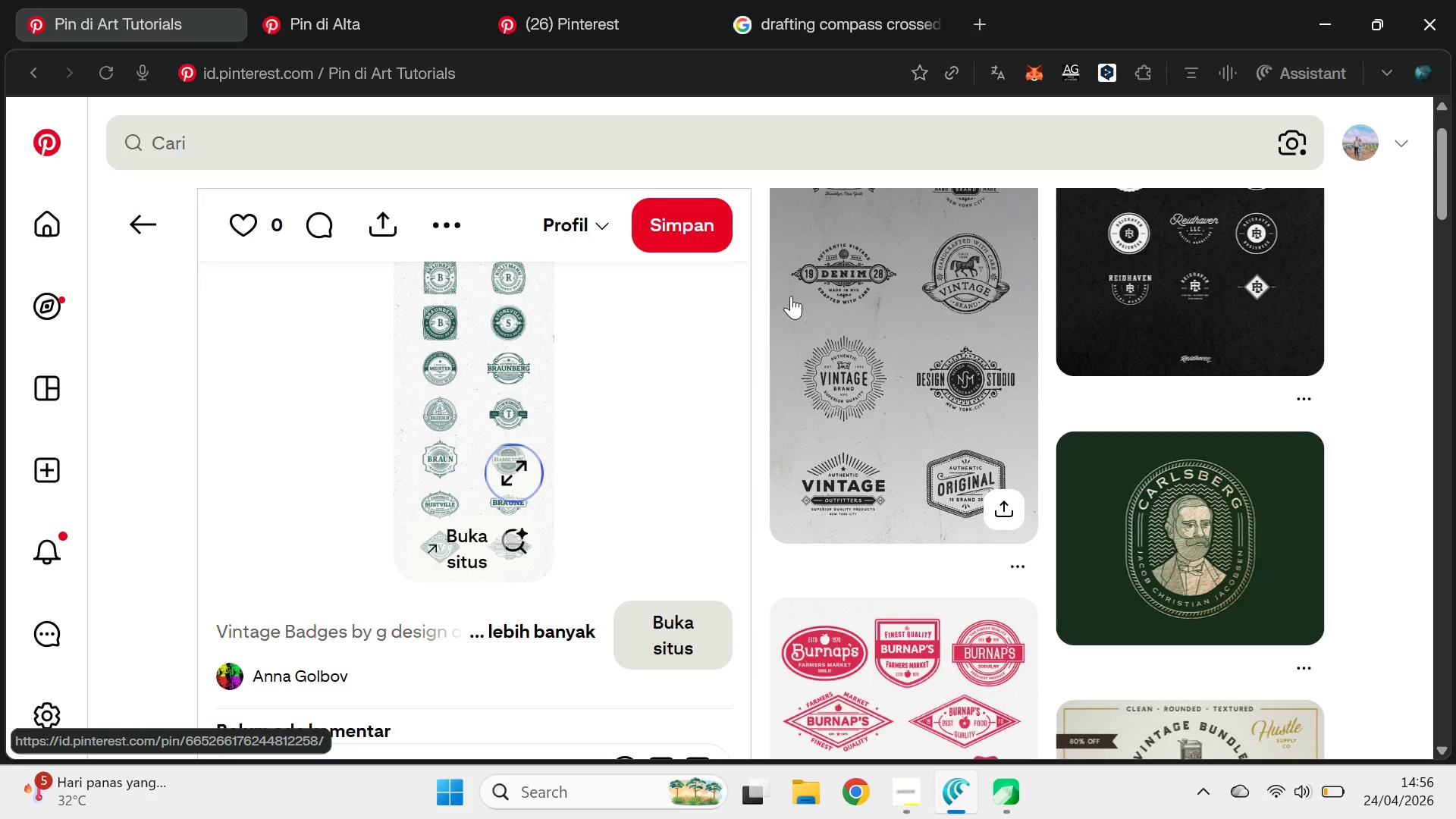 
key(Alt+Tab)
 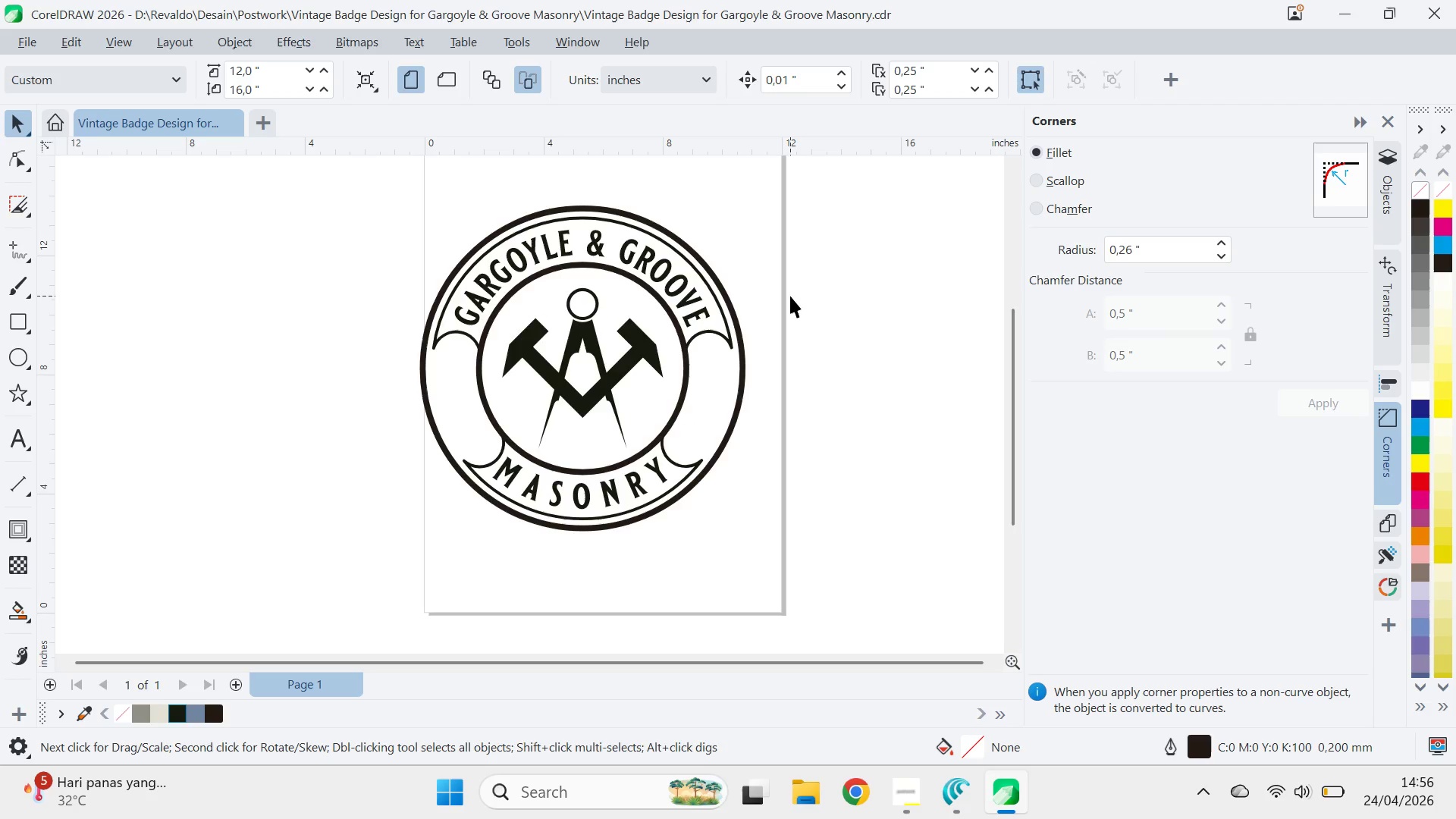 
key(Alt+AltLeft)
 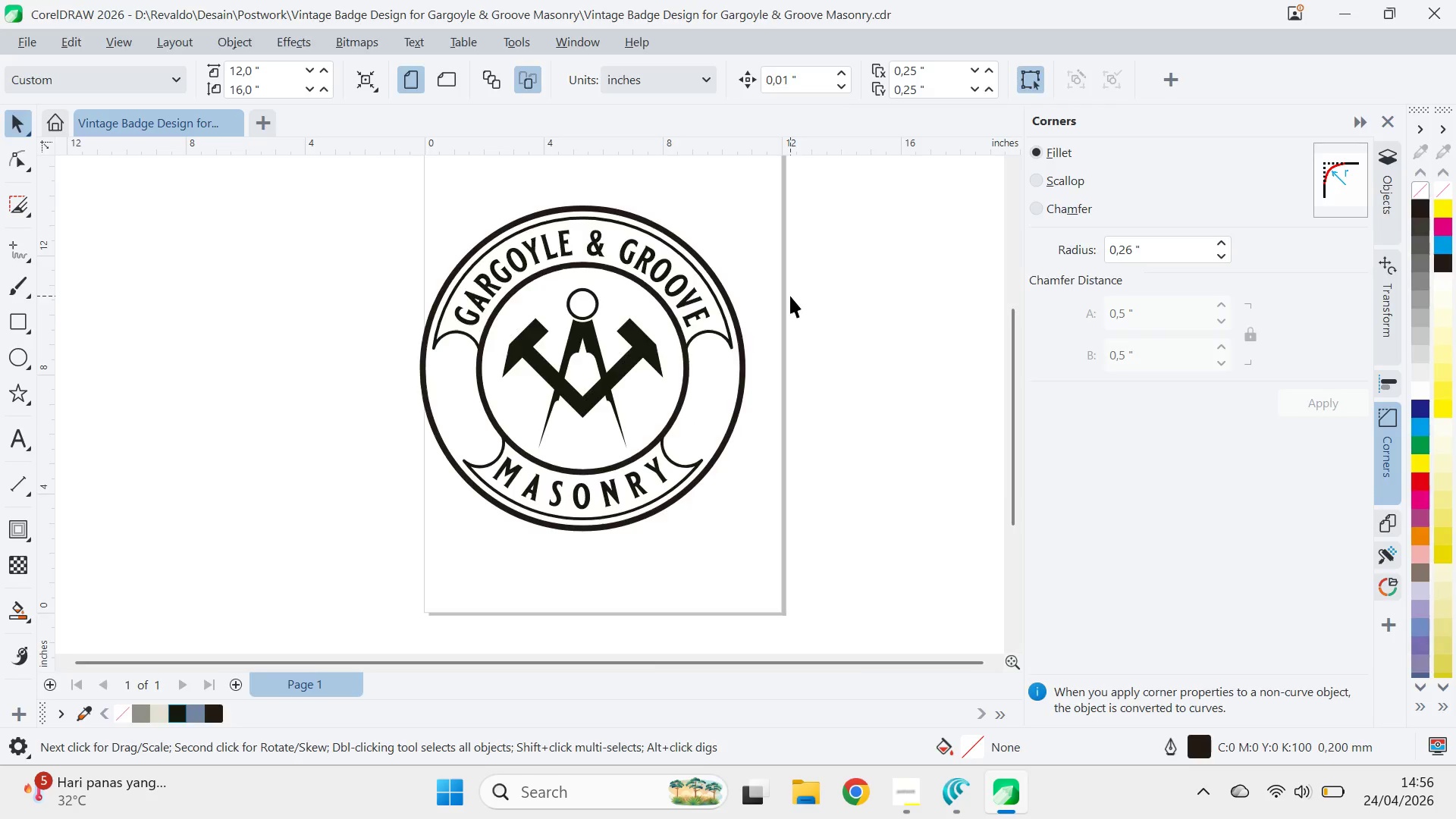 
key(Alt+Tab)
 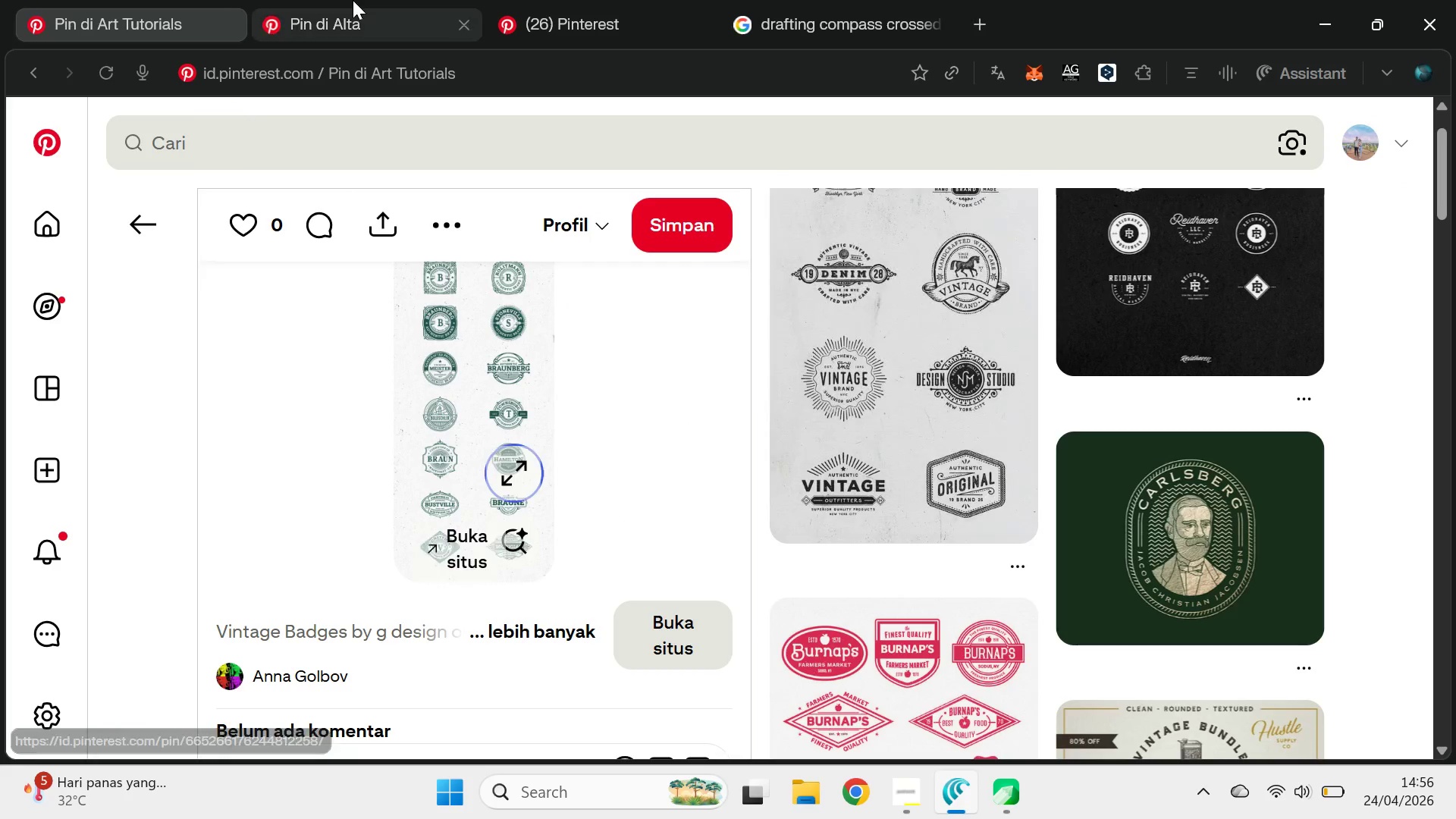 
left_click([353, 0])
 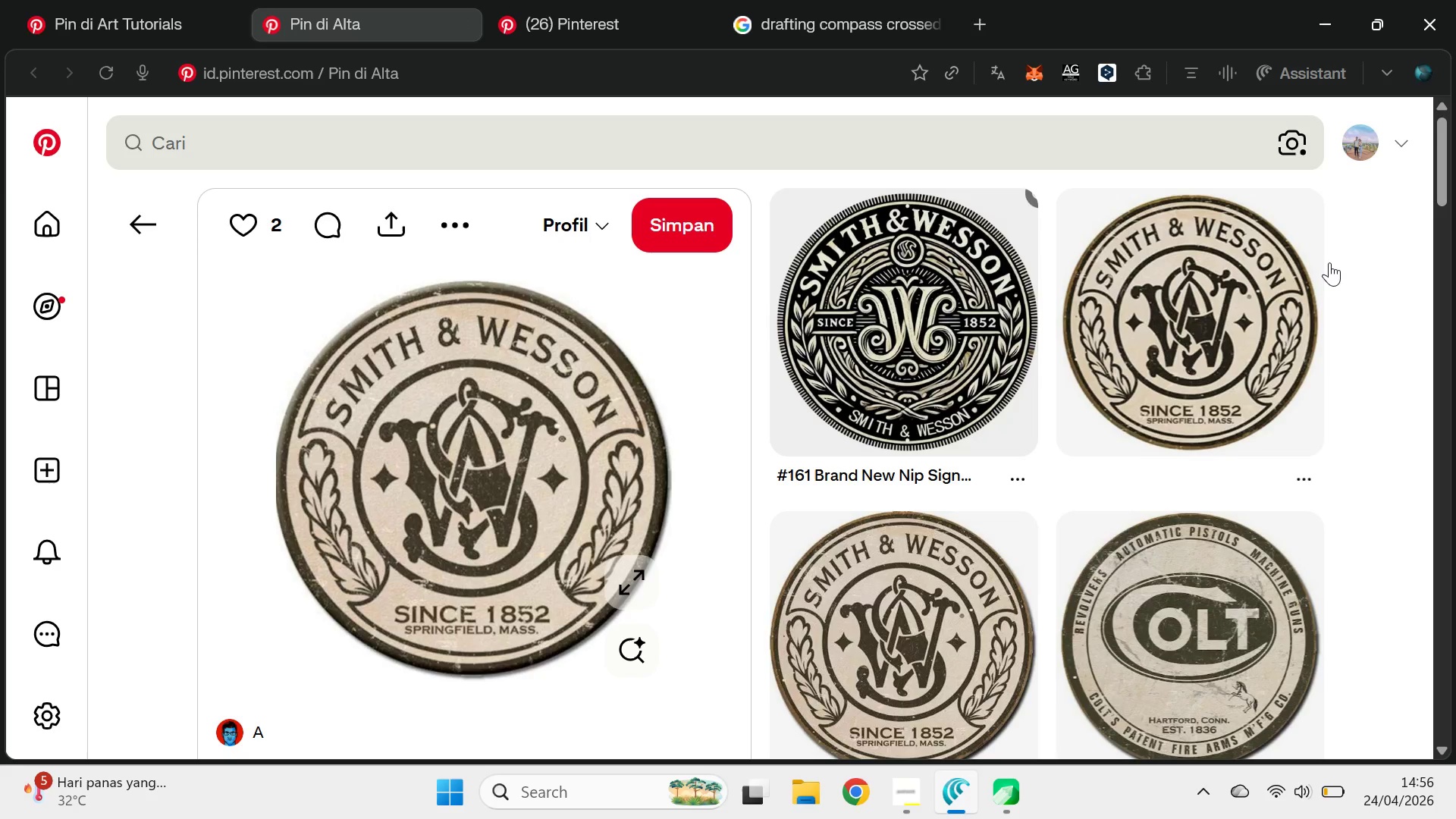 
left_click_drag(start_coordinate=[1442, 157], to_coordinate=[1432, 410])
 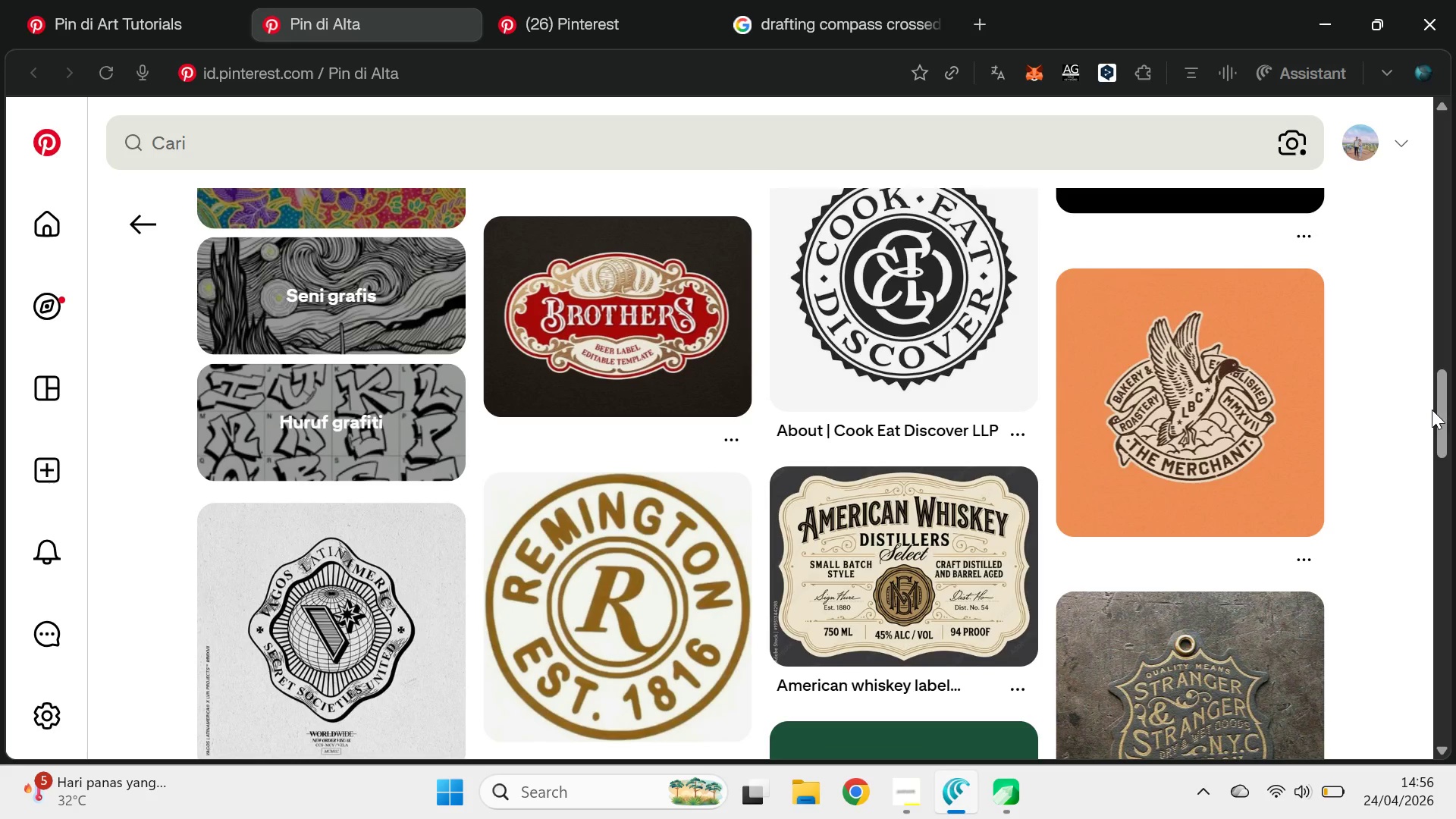 
key(Alt+AltLeft)
 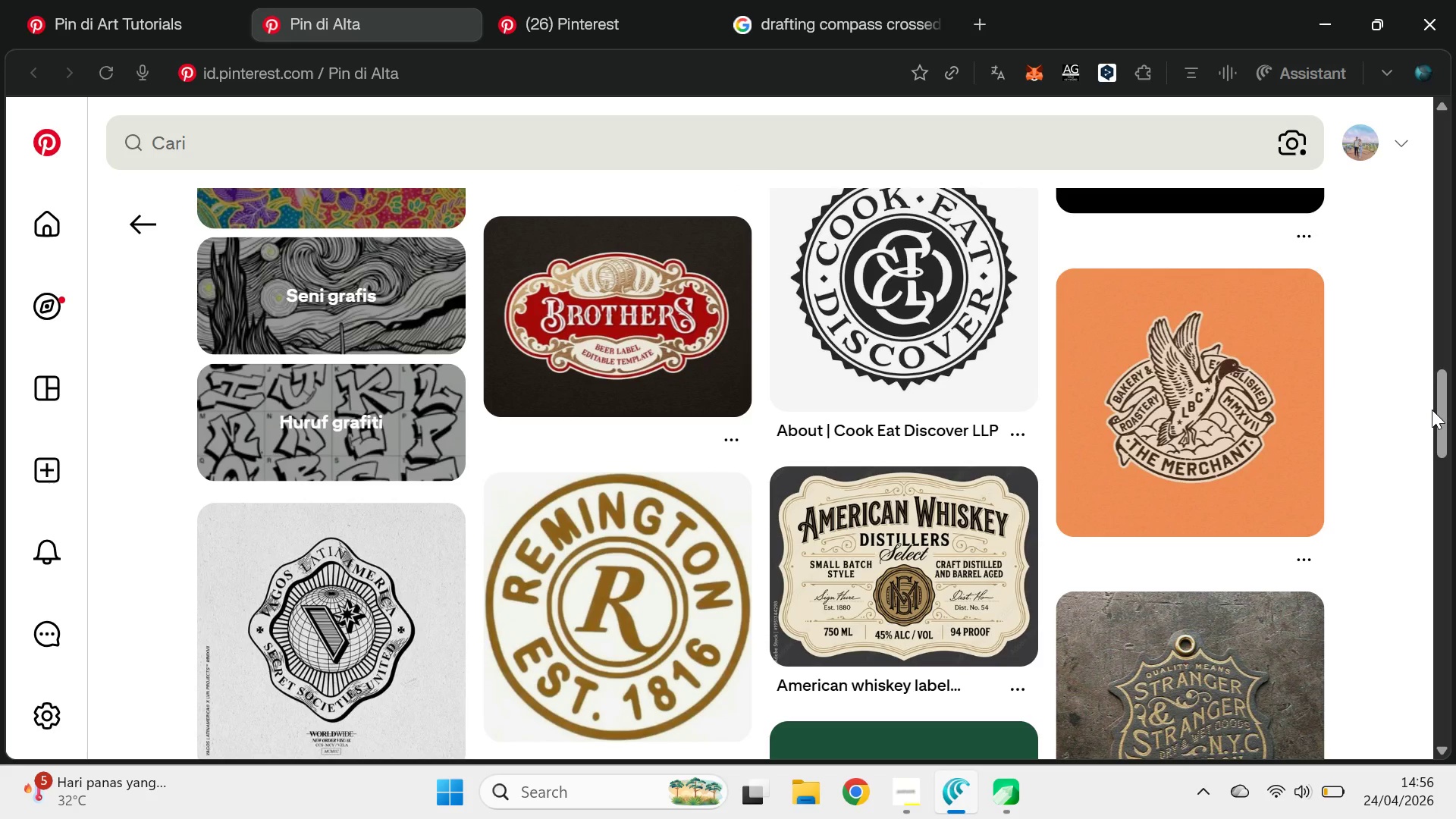 
key(Alt+Tab)
 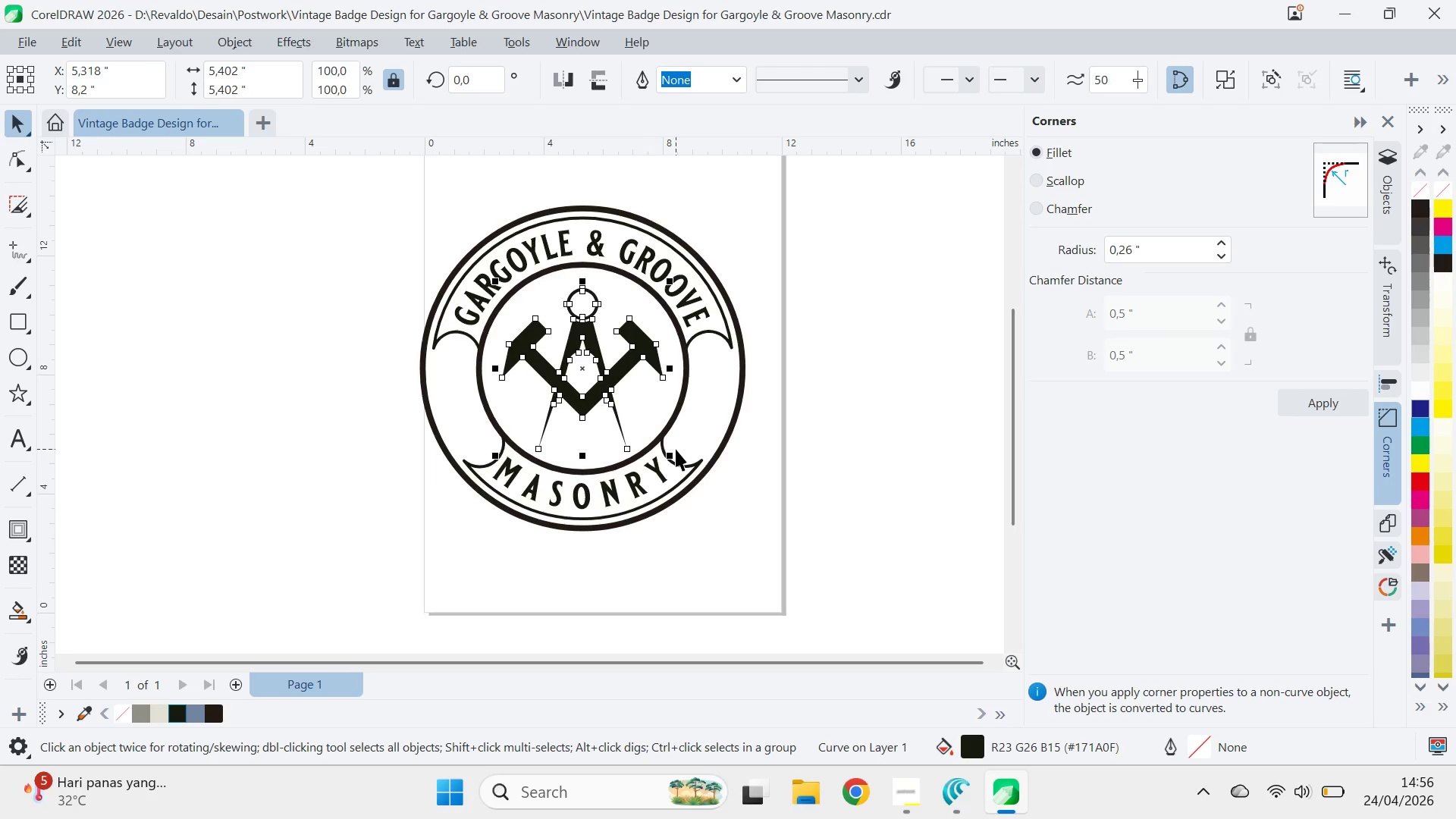 
left_click_drag(start_coordinate=[673, 452], to_coordinate=[677, 460])
 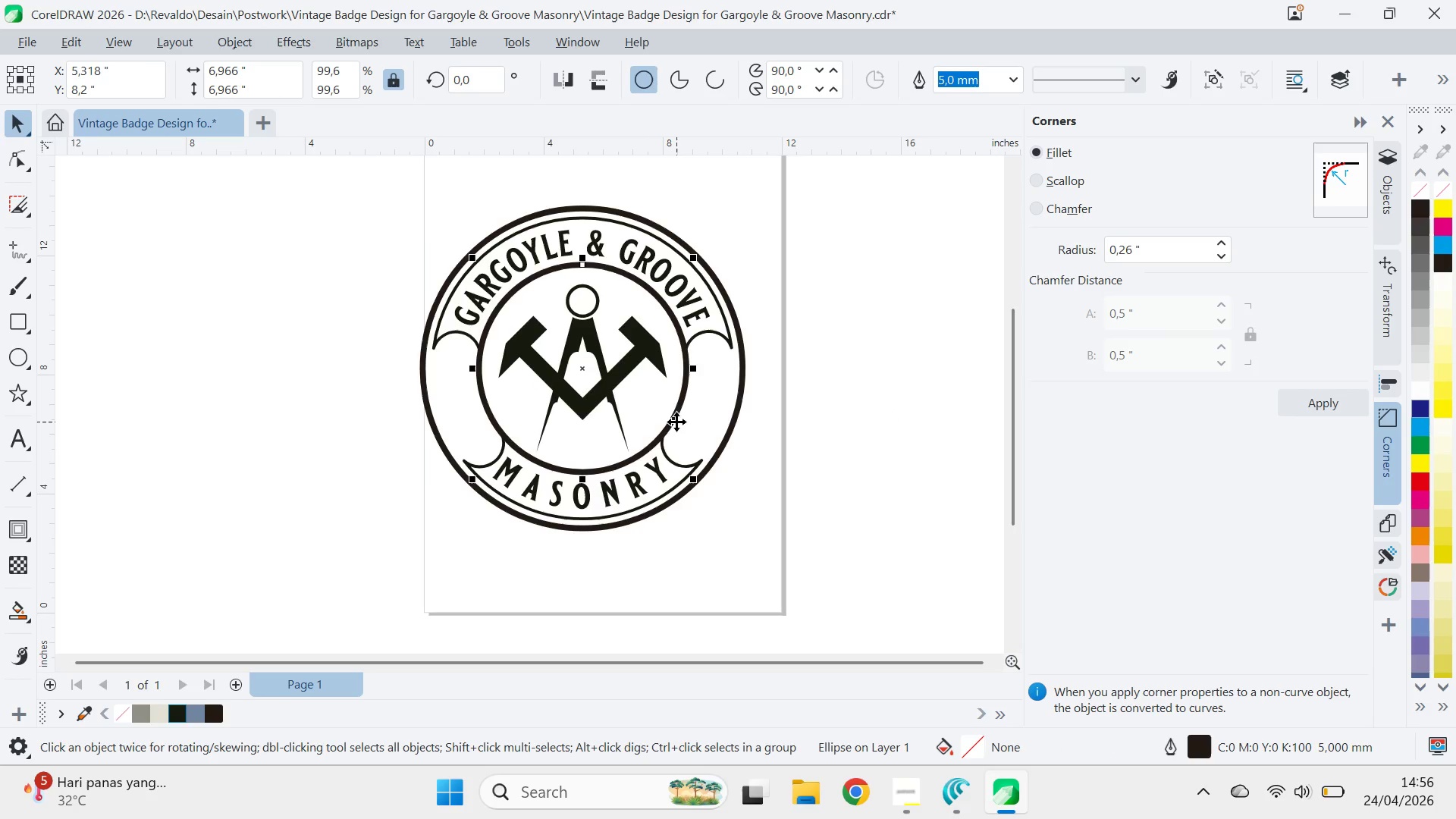 
hold_key(key=ShiftLeft, duration=0.97)
 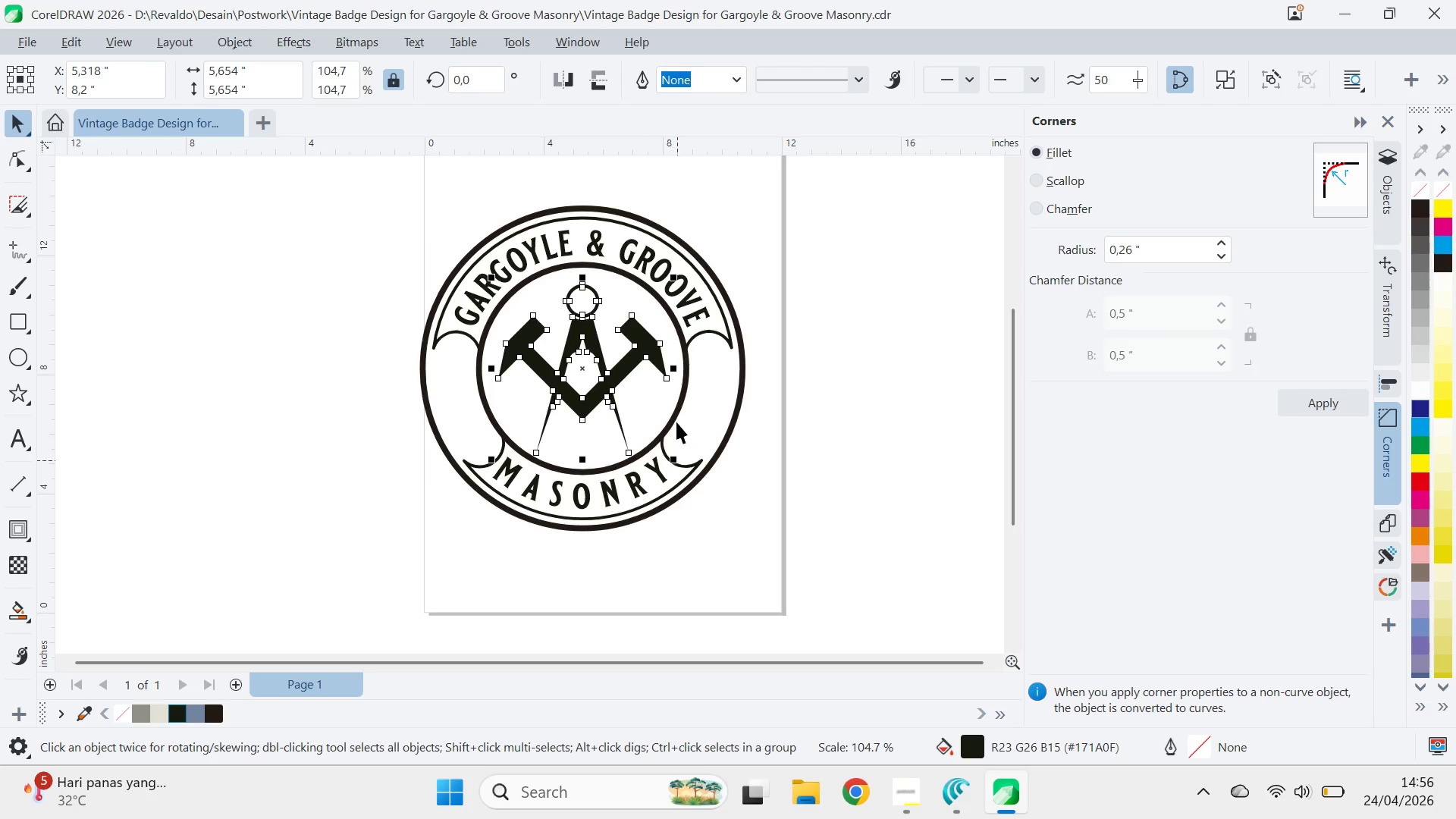 
left_click([676, 422])
 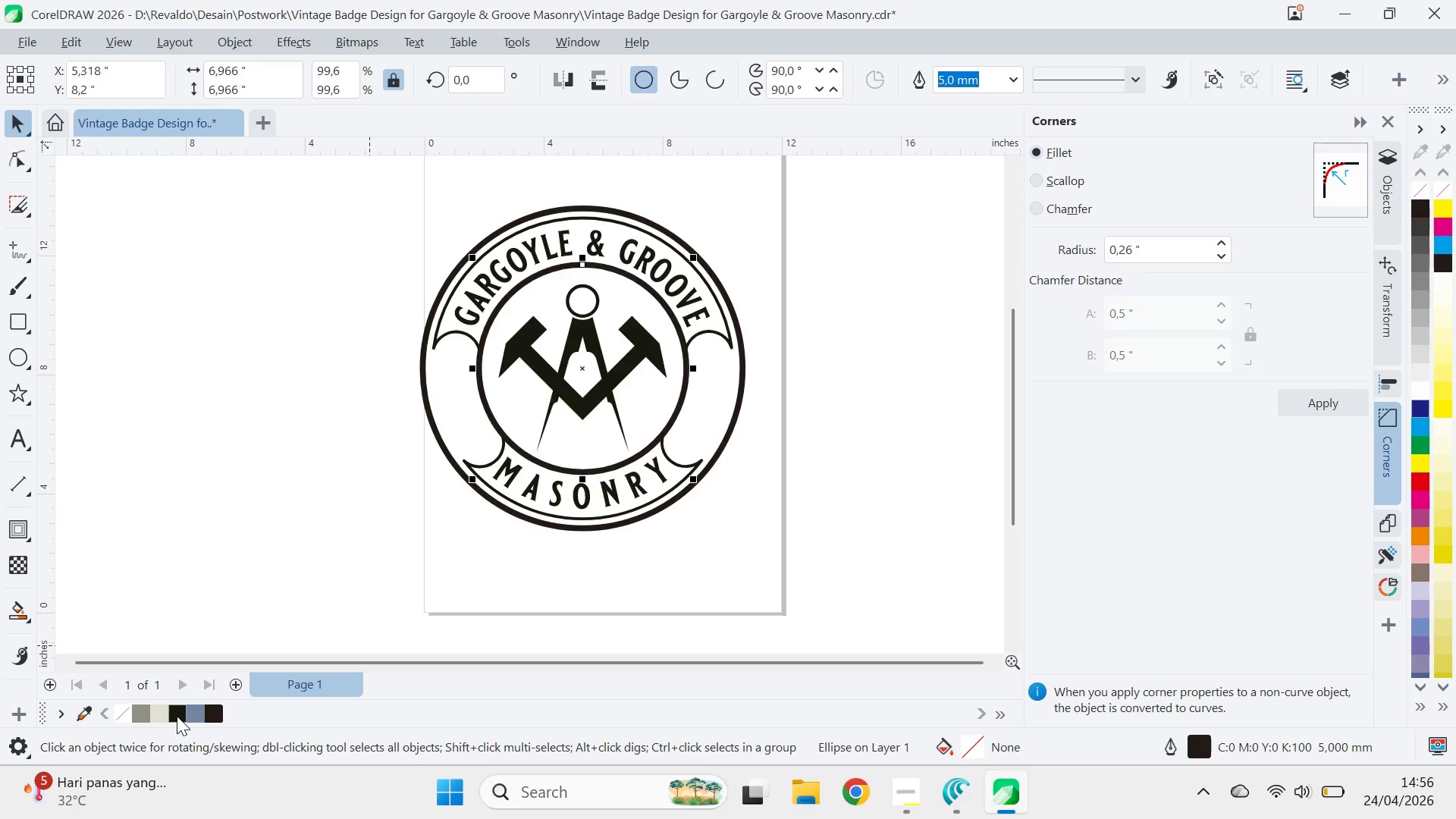 
left_click_drag(start_coordinate=[258, 503], to_coordinate=[284, 491])
 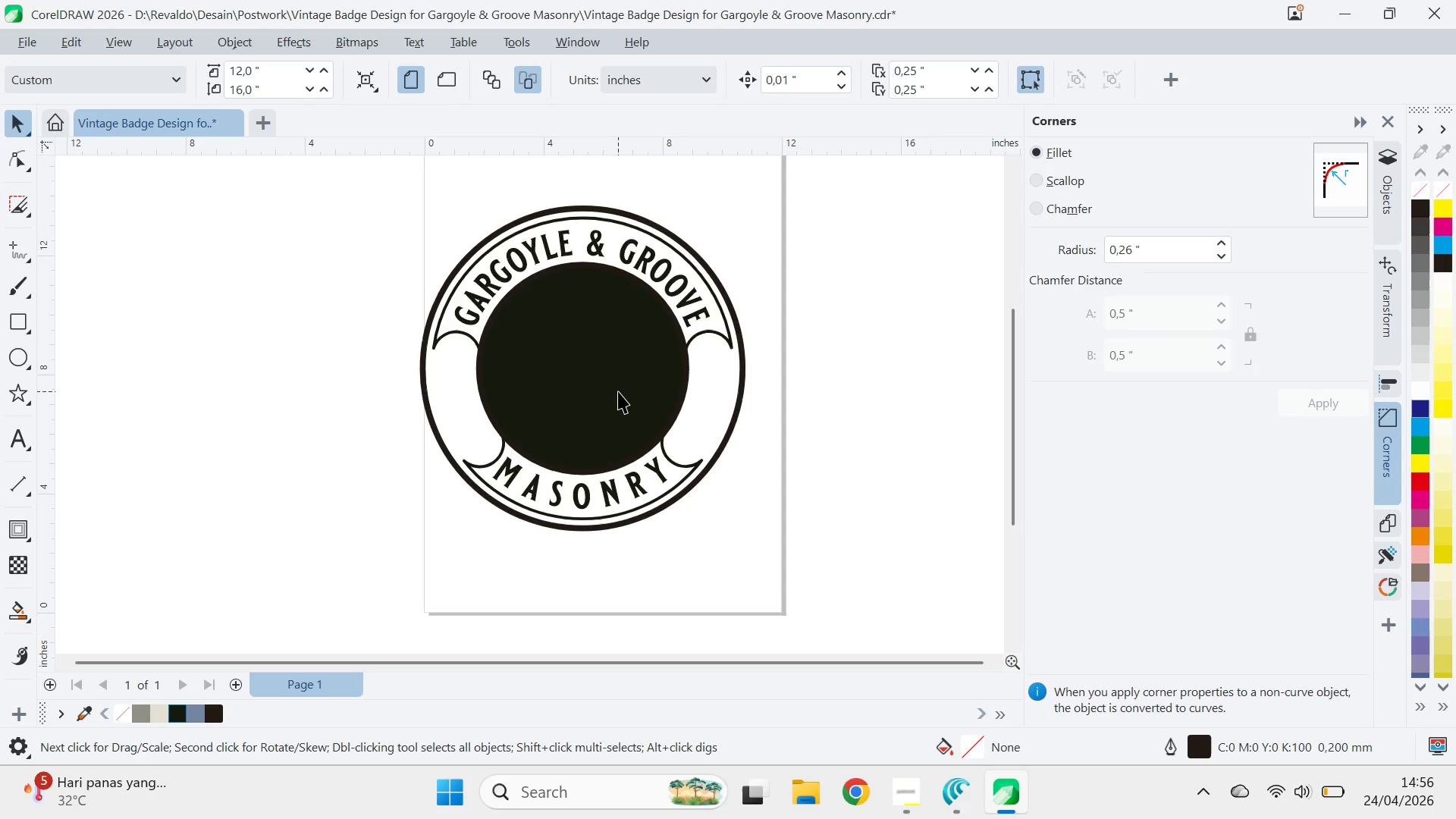 
left_click([618, 391])
 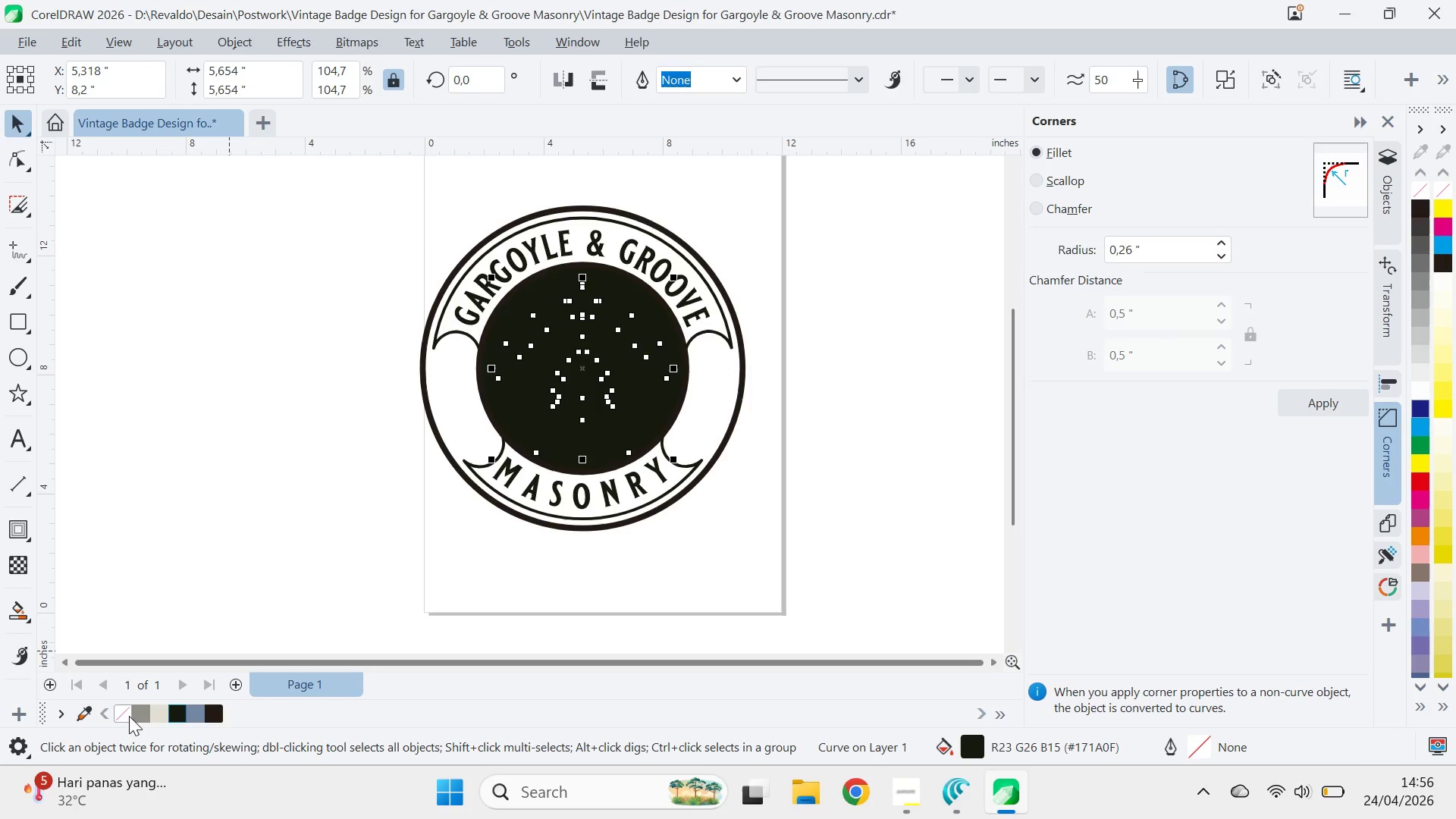 
left_click([153, 712])
 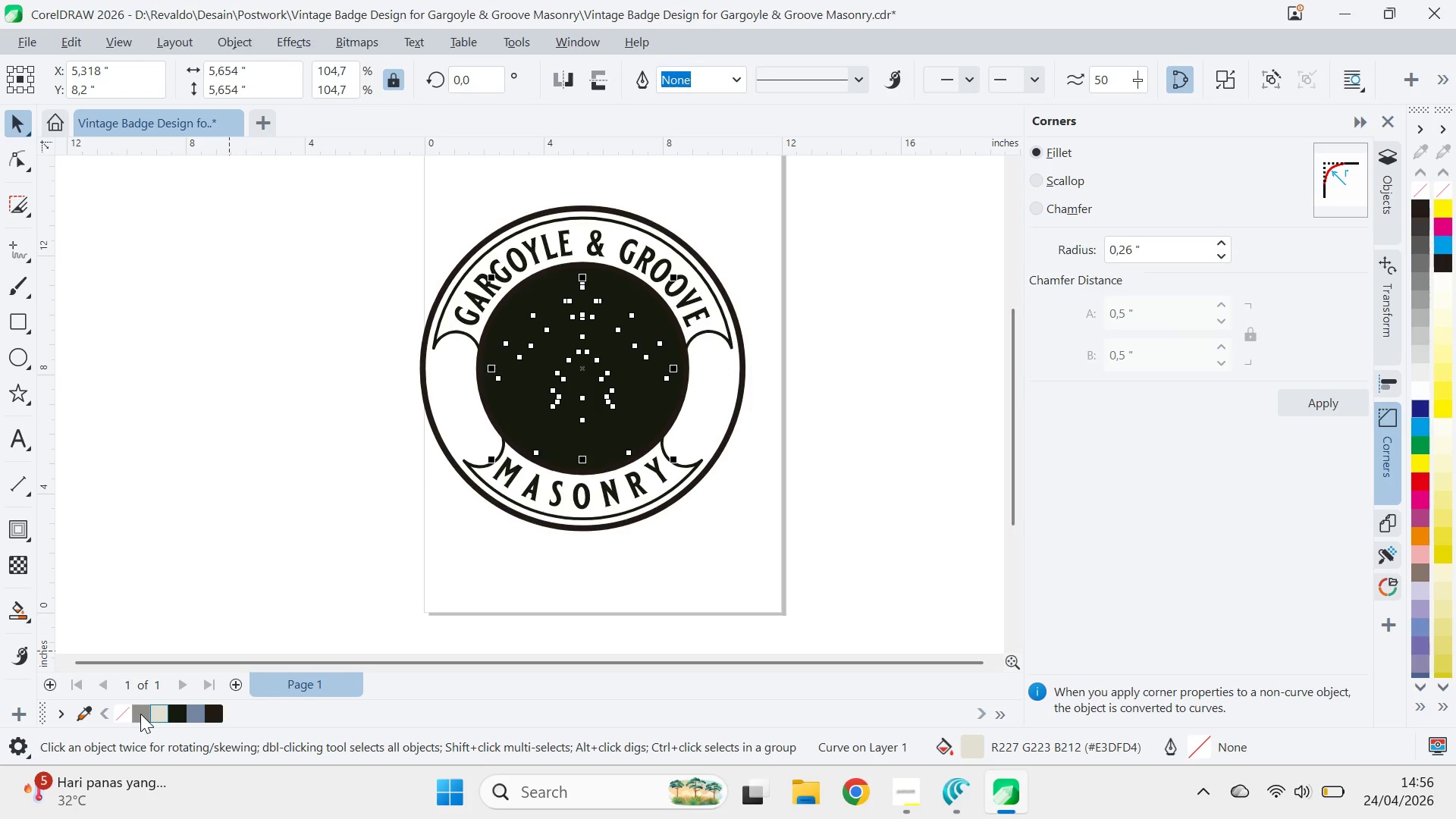 
left_click([140, 714])
 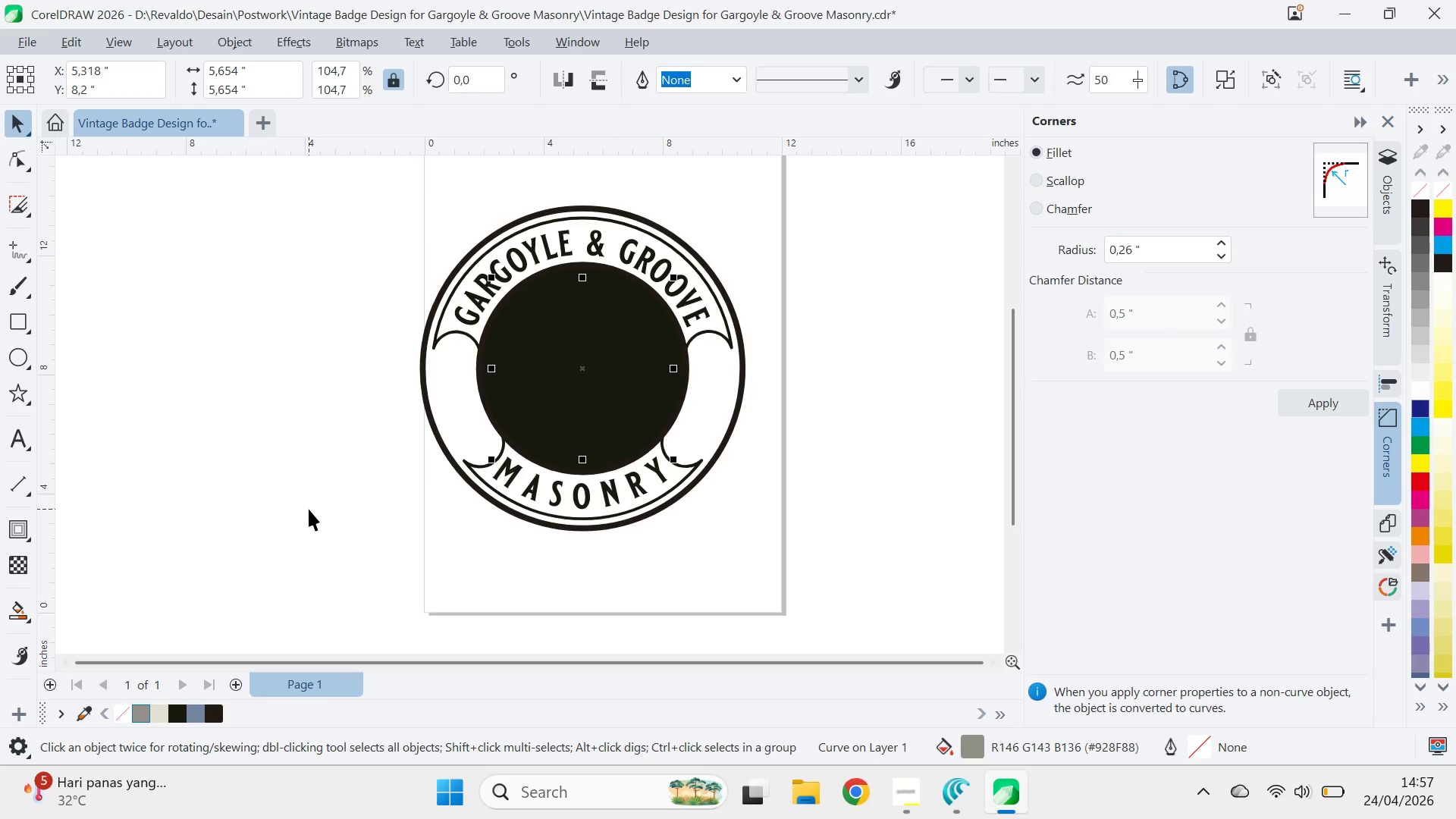 
hold_key(key=ControlLeft, duration=0.5)
 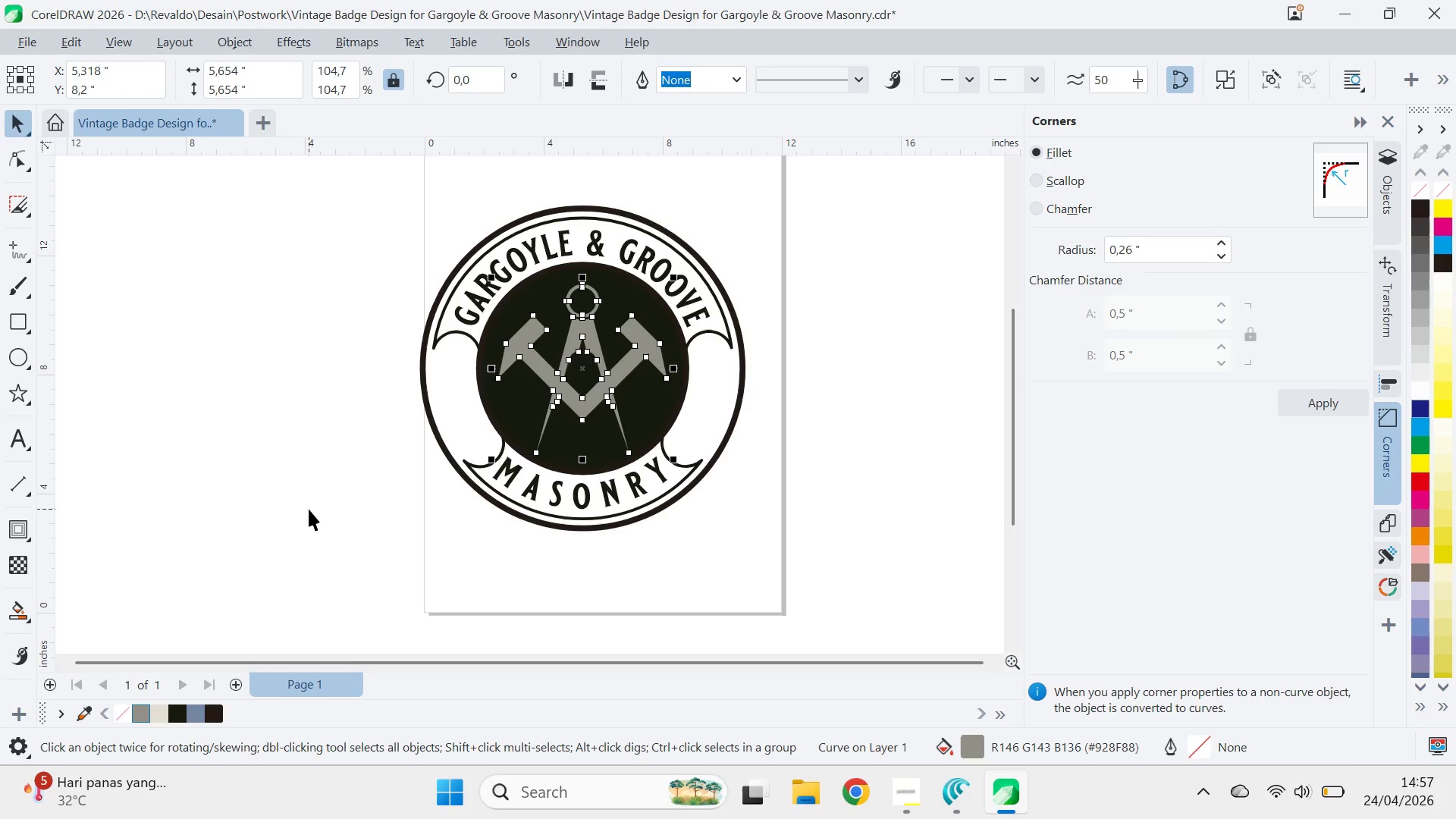 
key(Control+Shift+ShiftRight)
 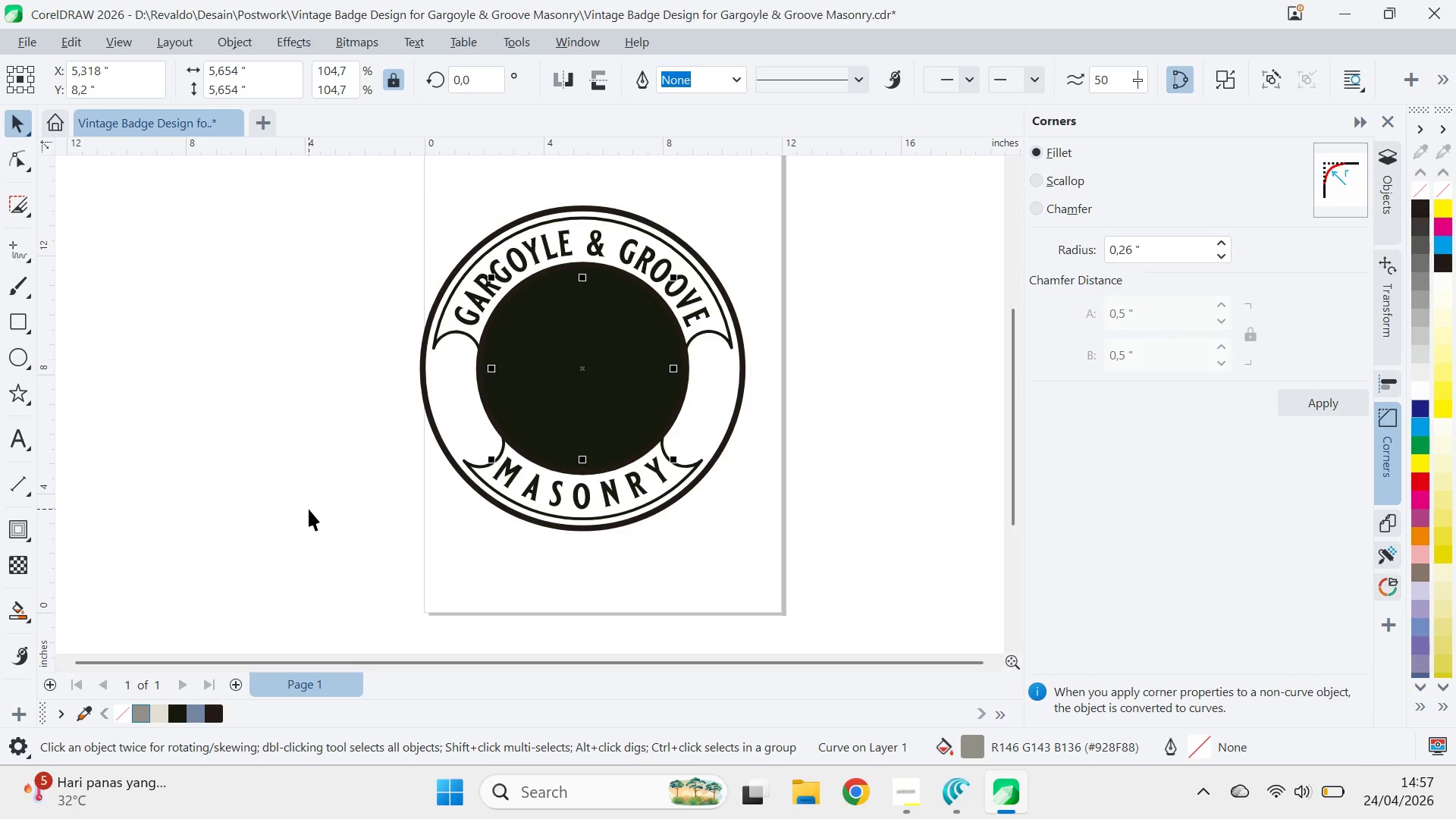 
key(Shift+PageUp)
 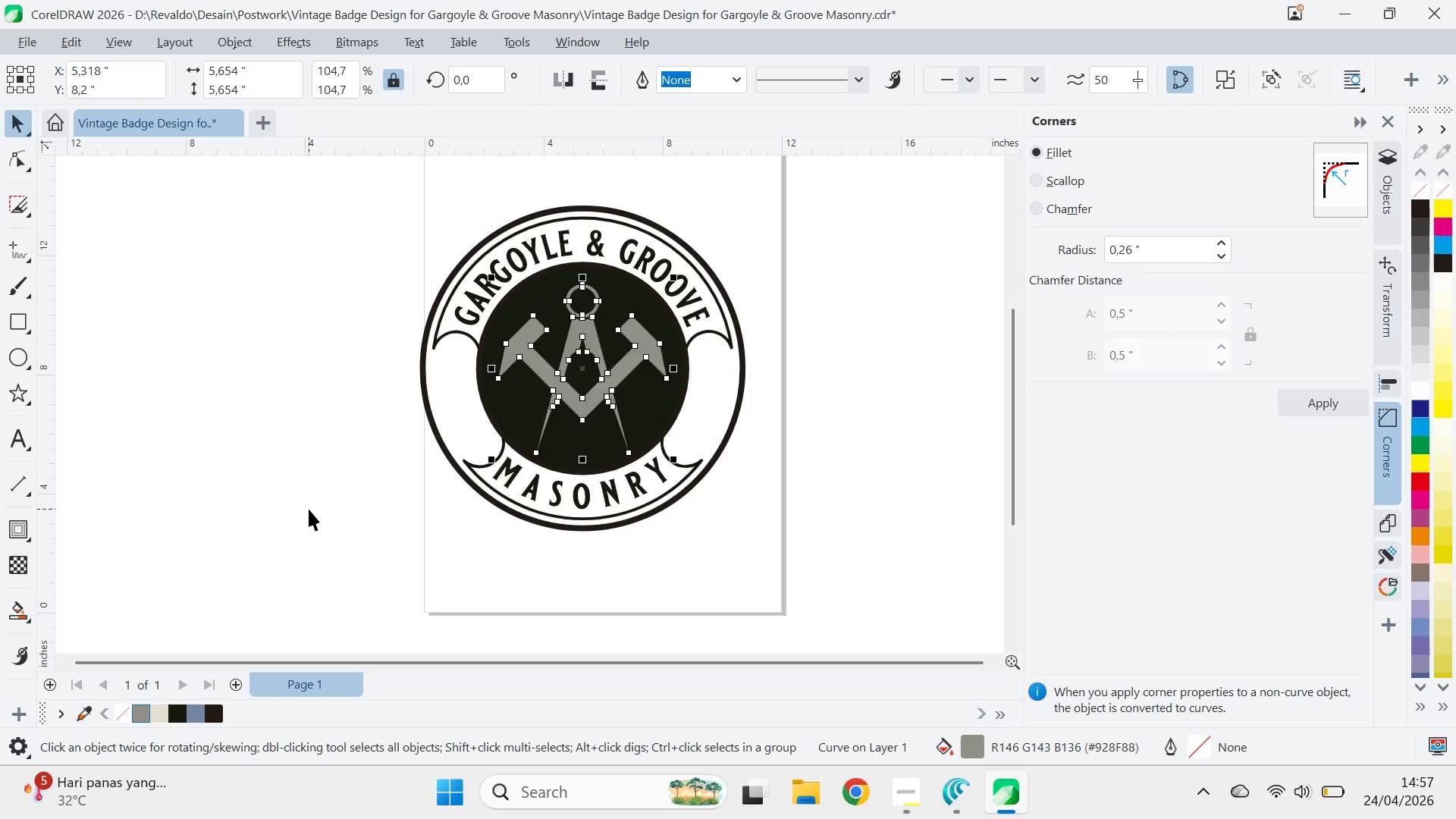 
double_click([272, 520])
 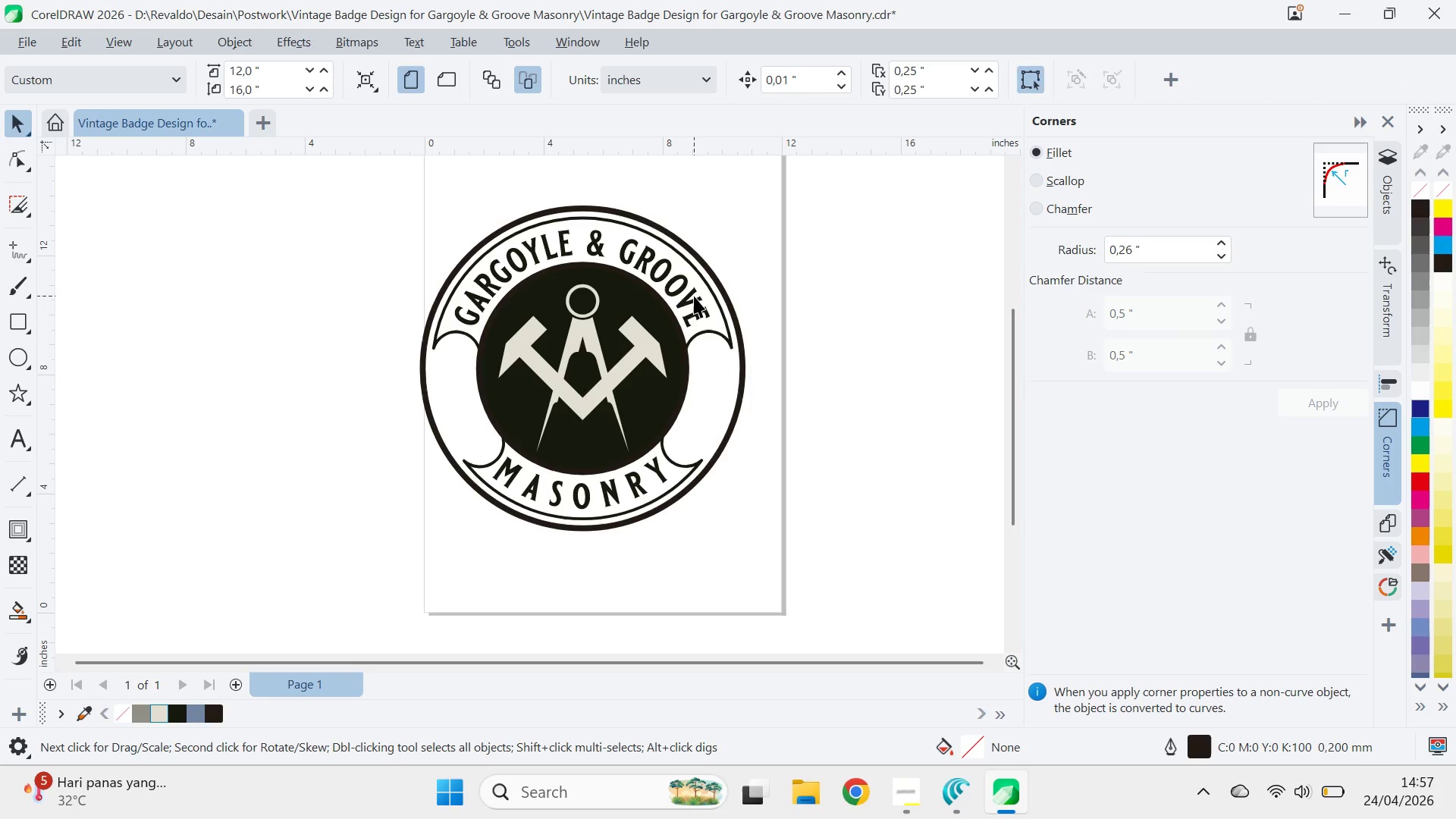 
left_click([726, 329])
 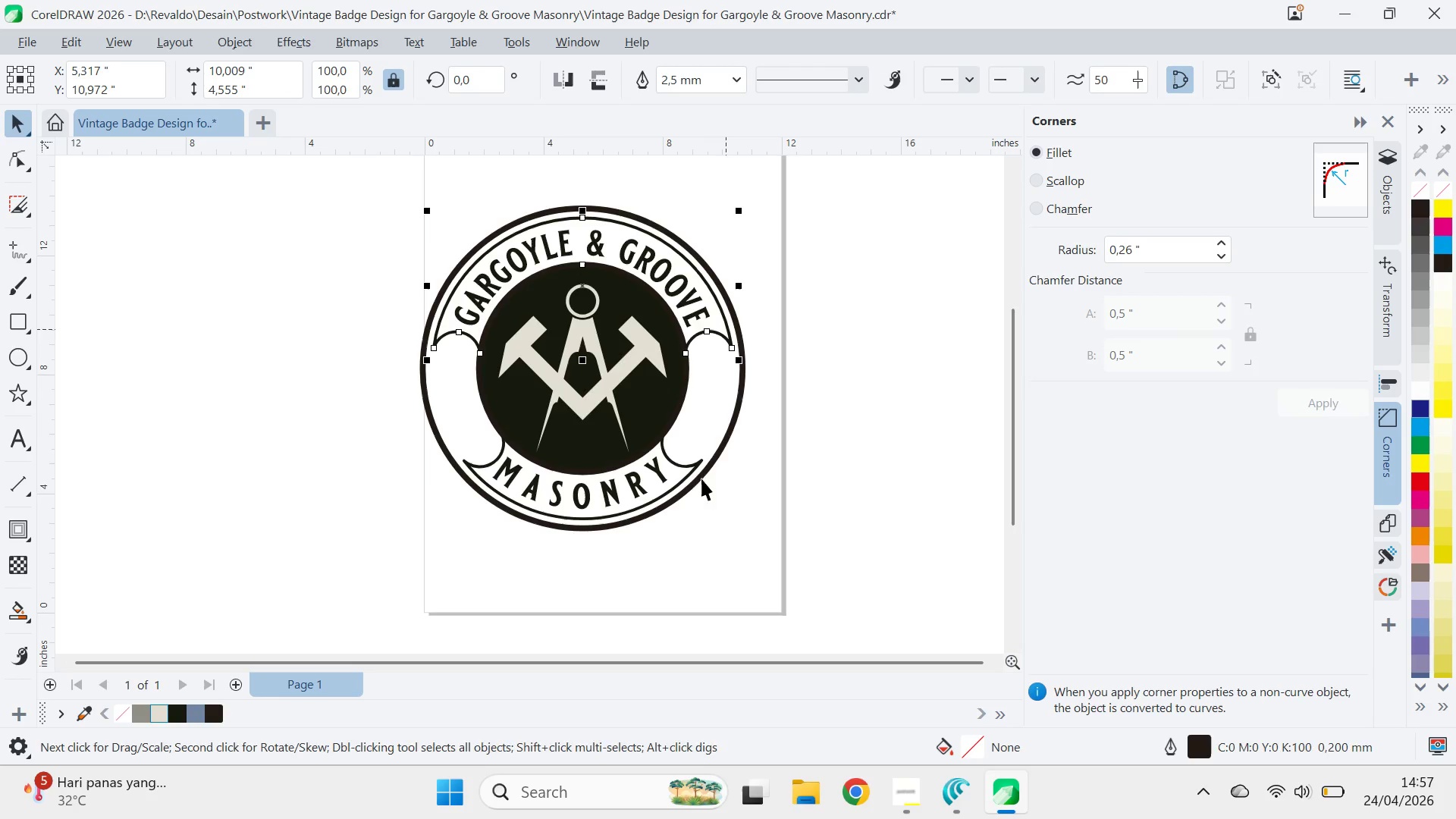 
hold_key(key=ShiftLeft, duration=0.84)
left_click([691, 466])
 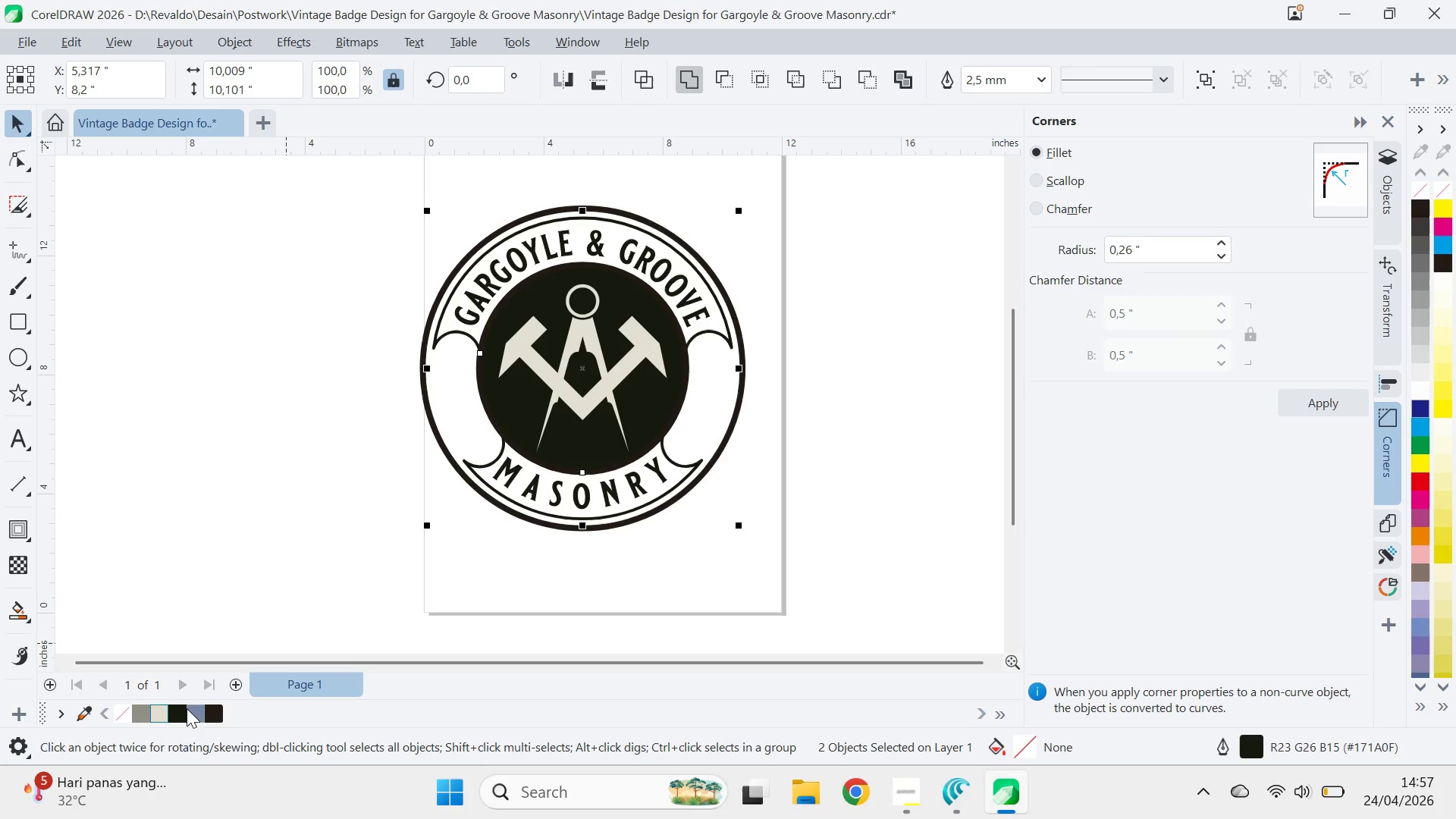 
left_click([174, 711])
 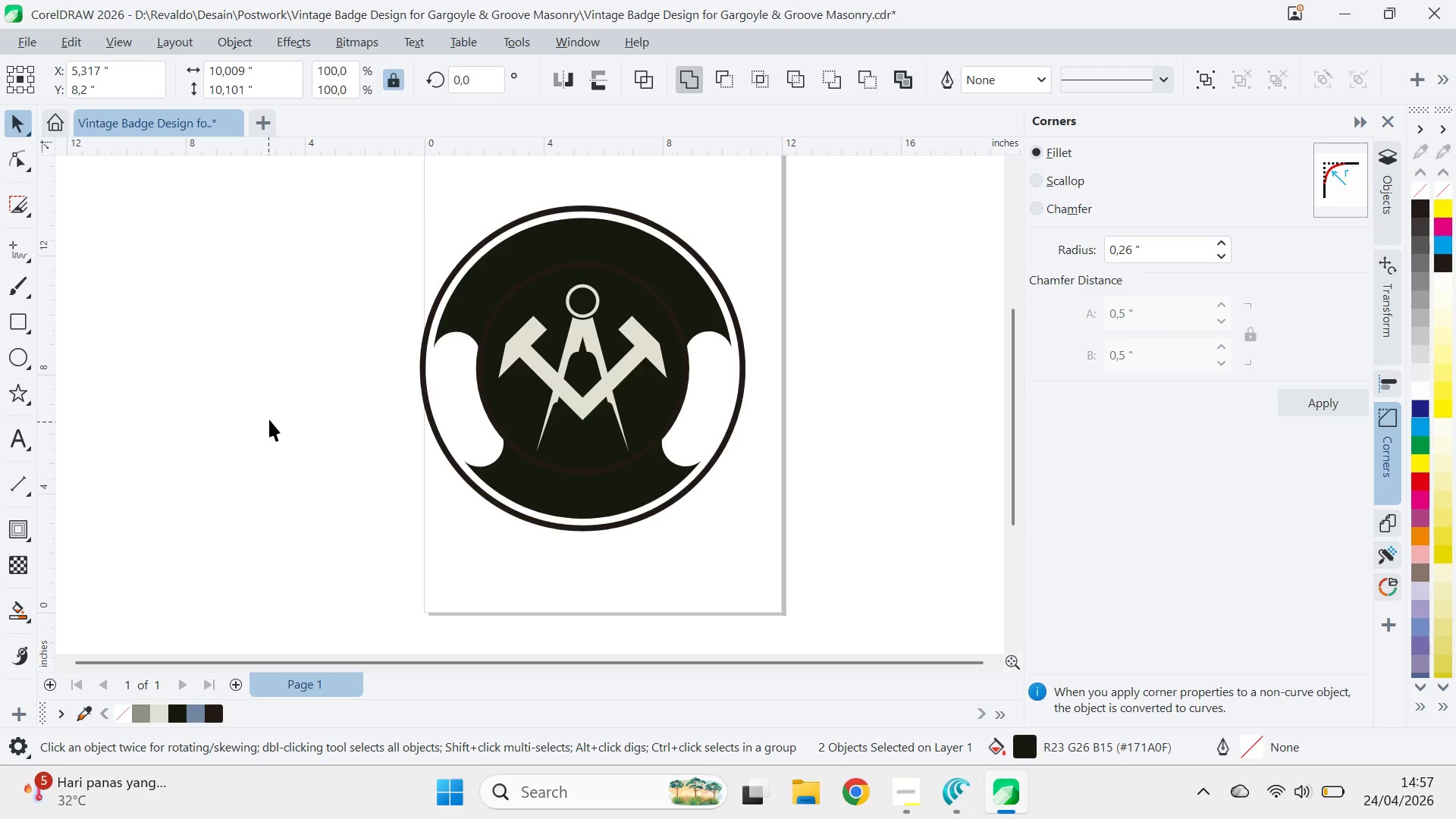 
left_click([481, 389])
 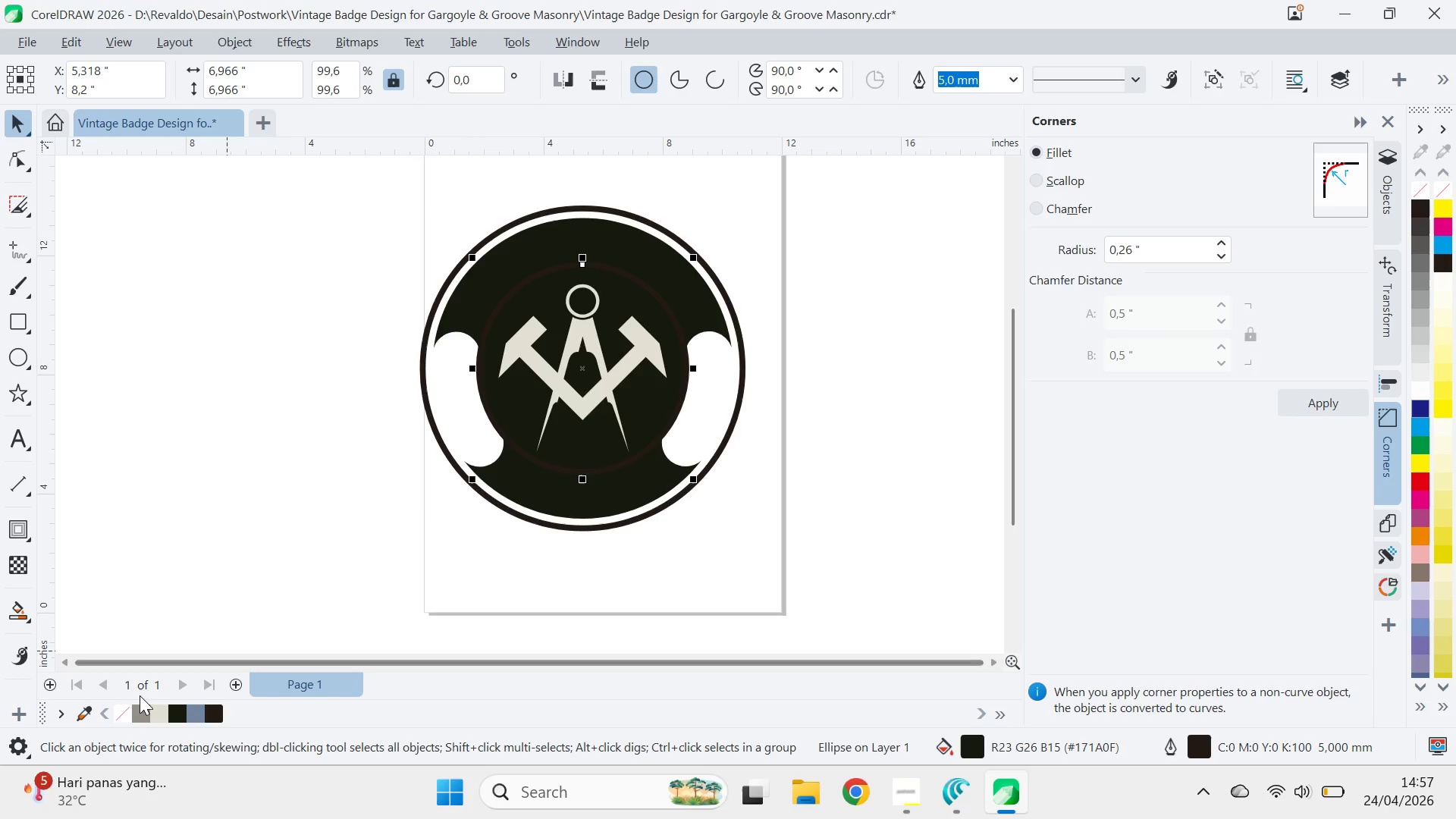 
right_click([115, 714])
 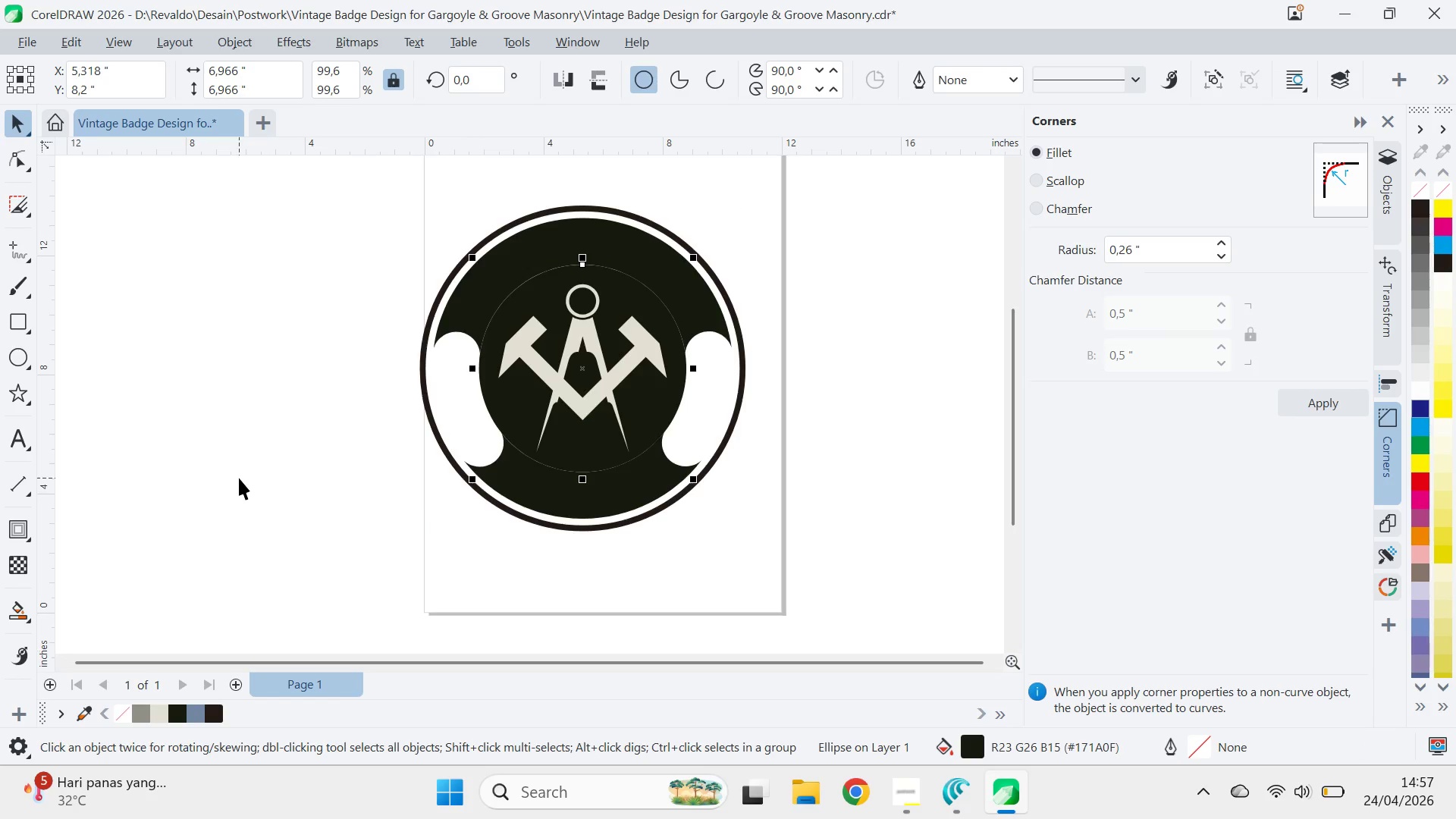 
key(Control+Z)
 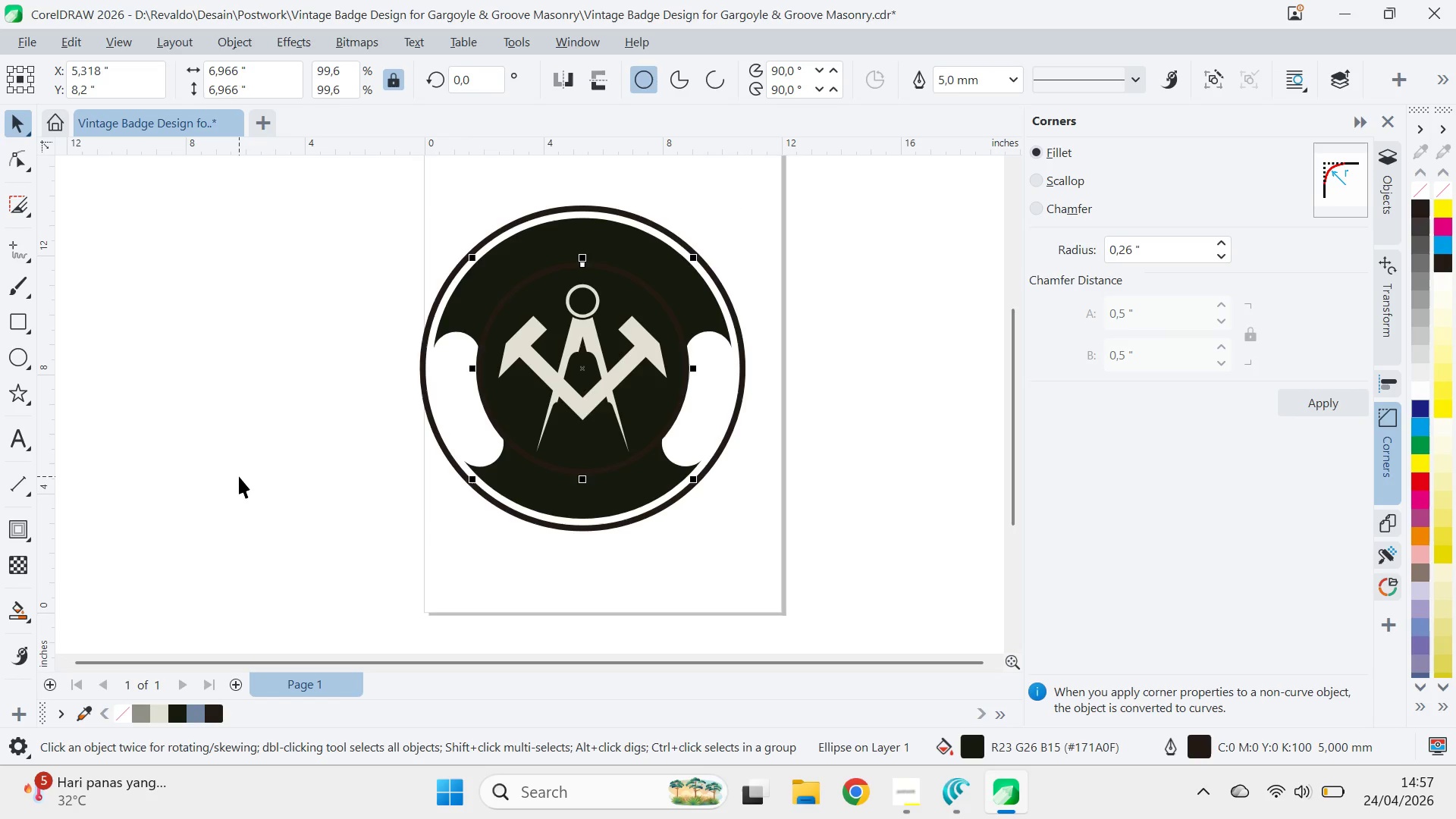 
key(Control+Z)
 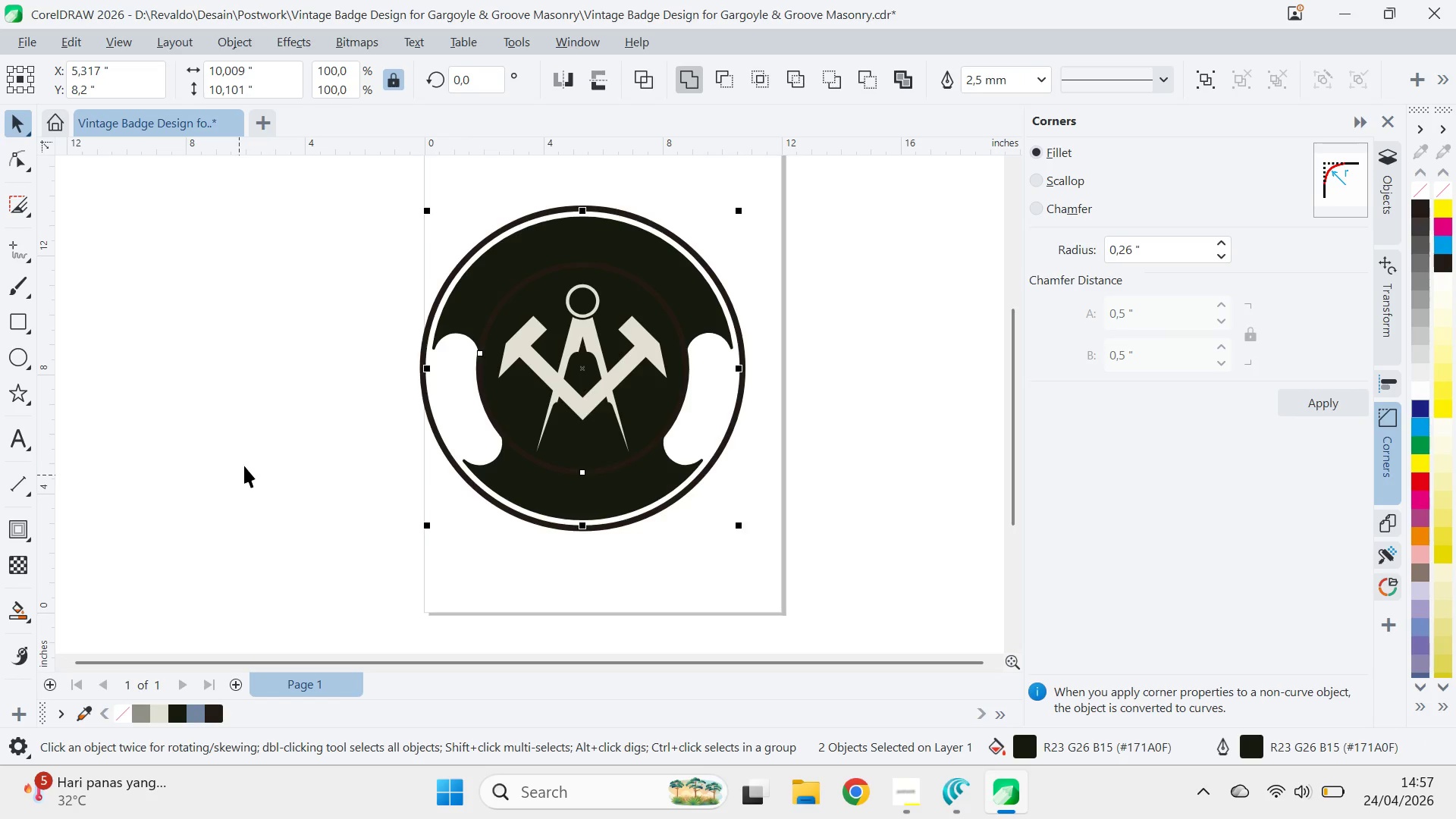 
left_click([250, 460])
 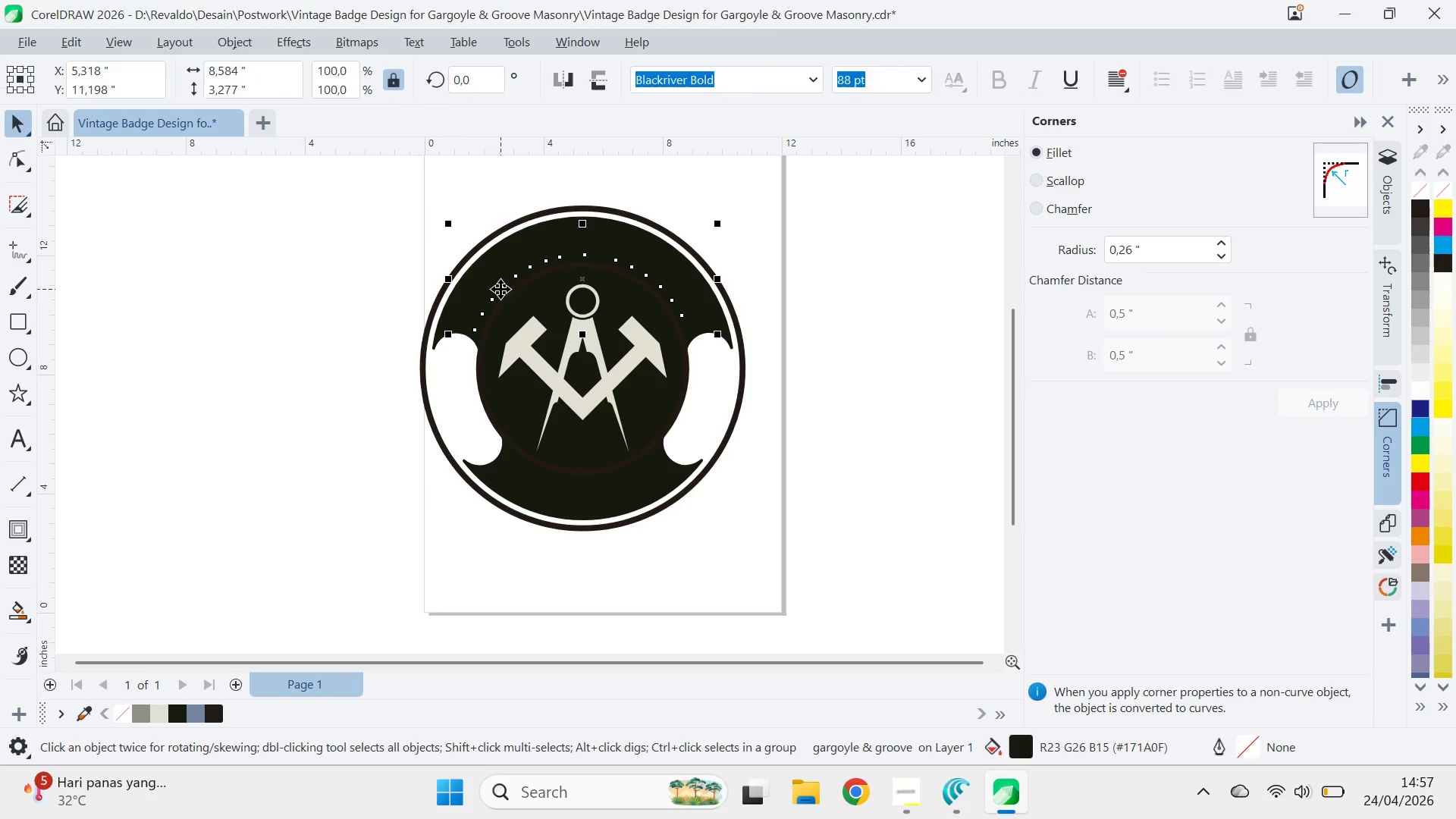 
hold_key(key=ShiftLeft, duration=0.59)
 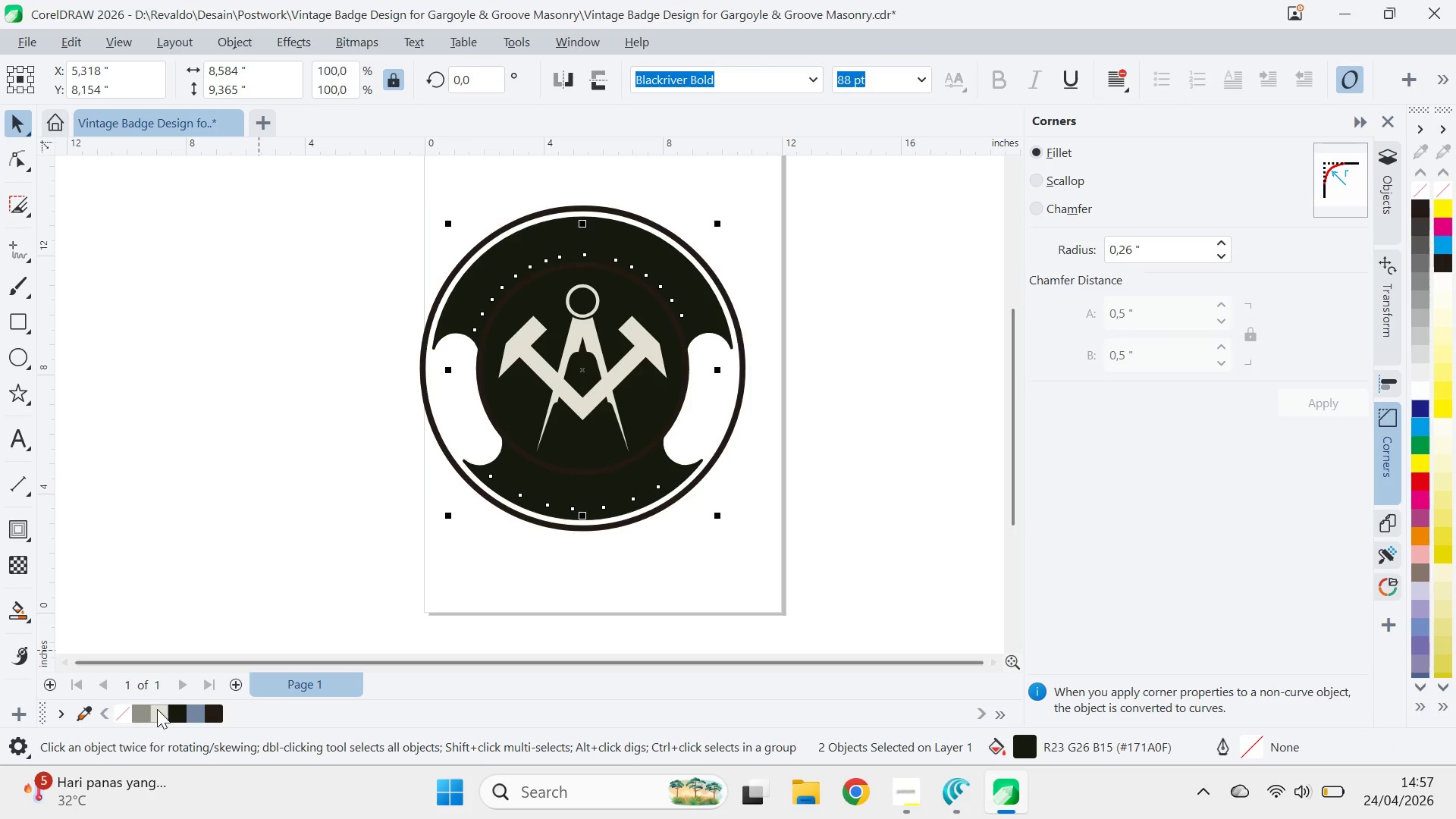 
left_click([154, 712])
 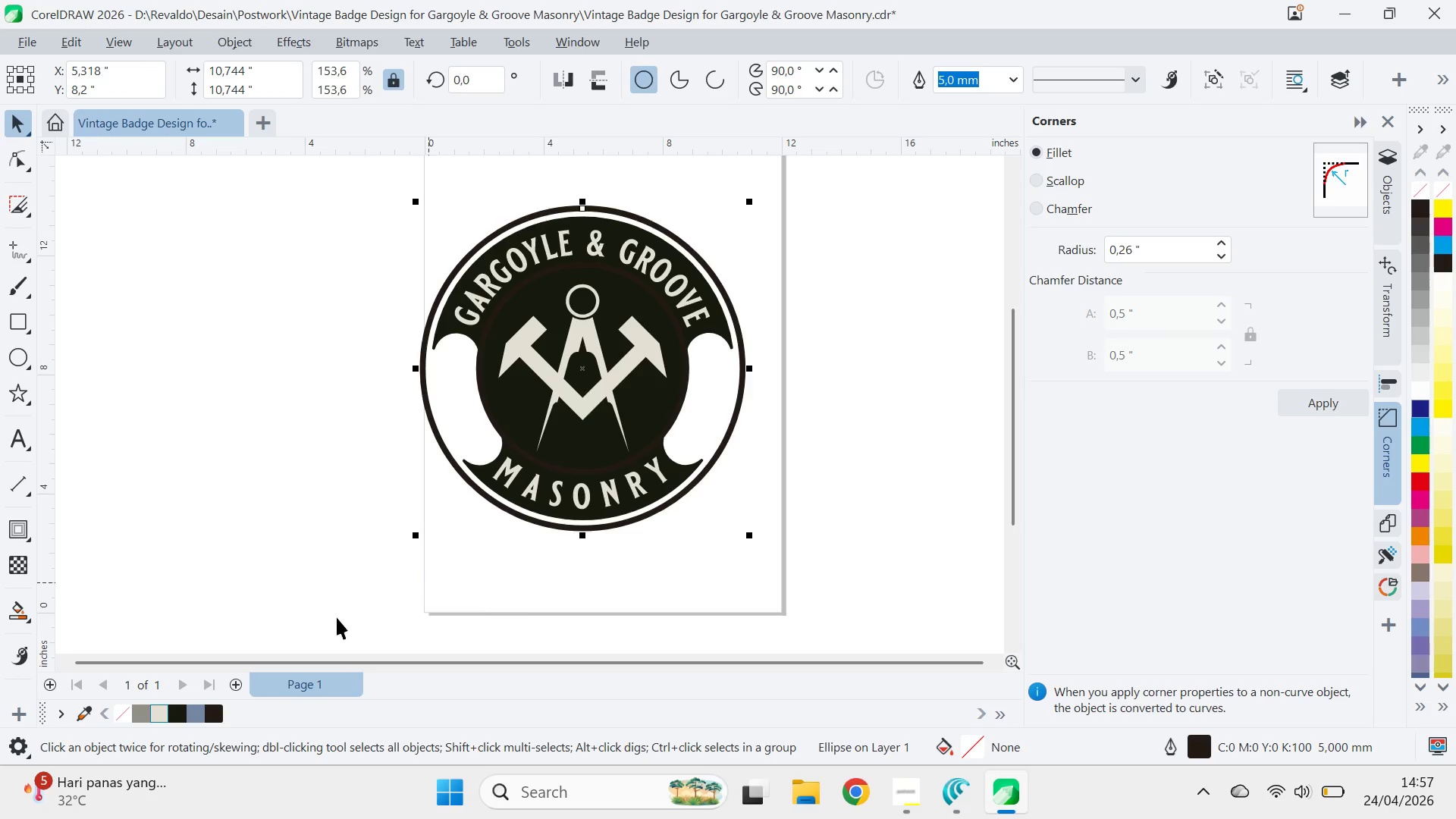 
wait(6.47)
 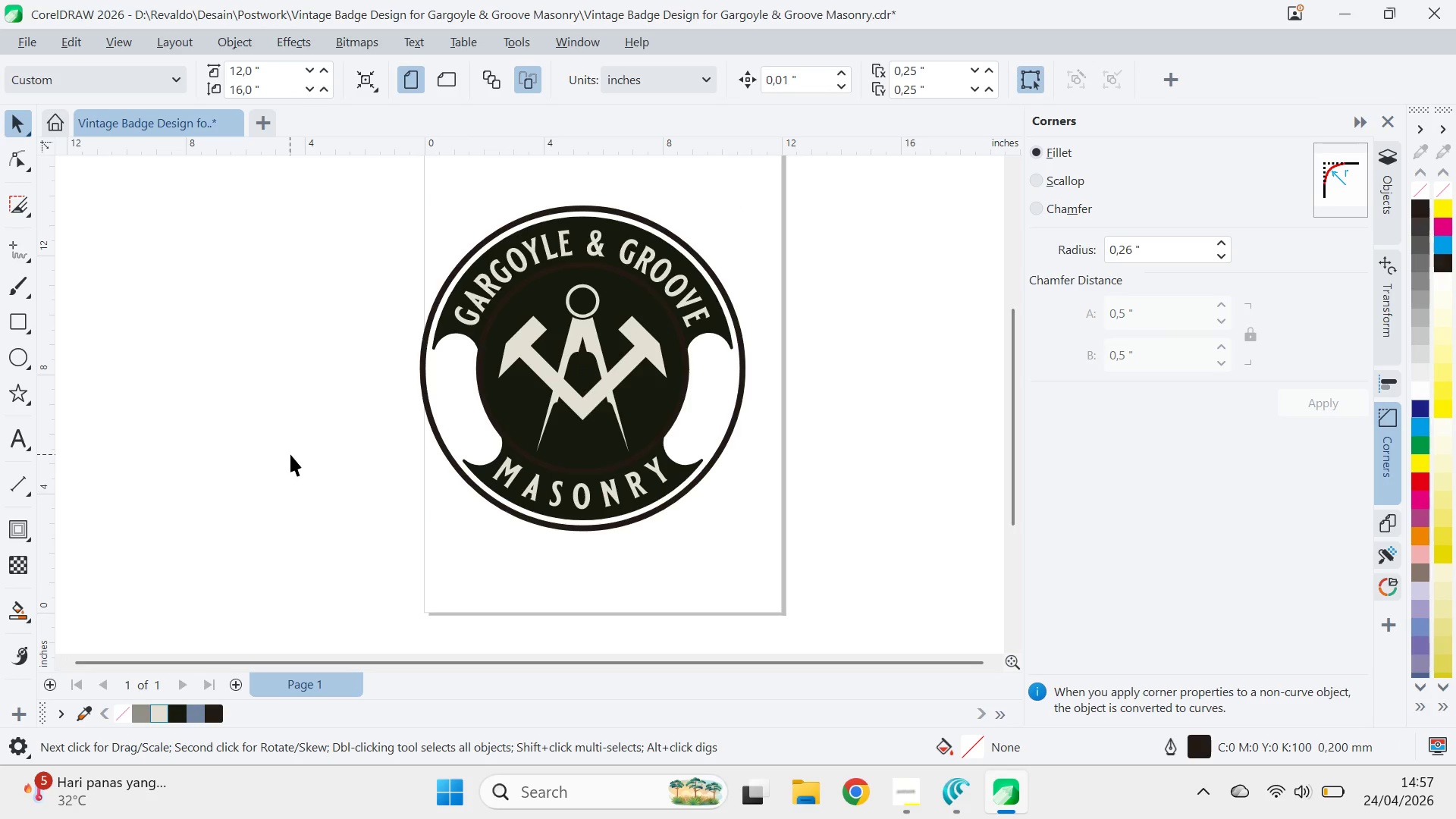 
hold_key(key=ControlLeft, duration=0.56)
 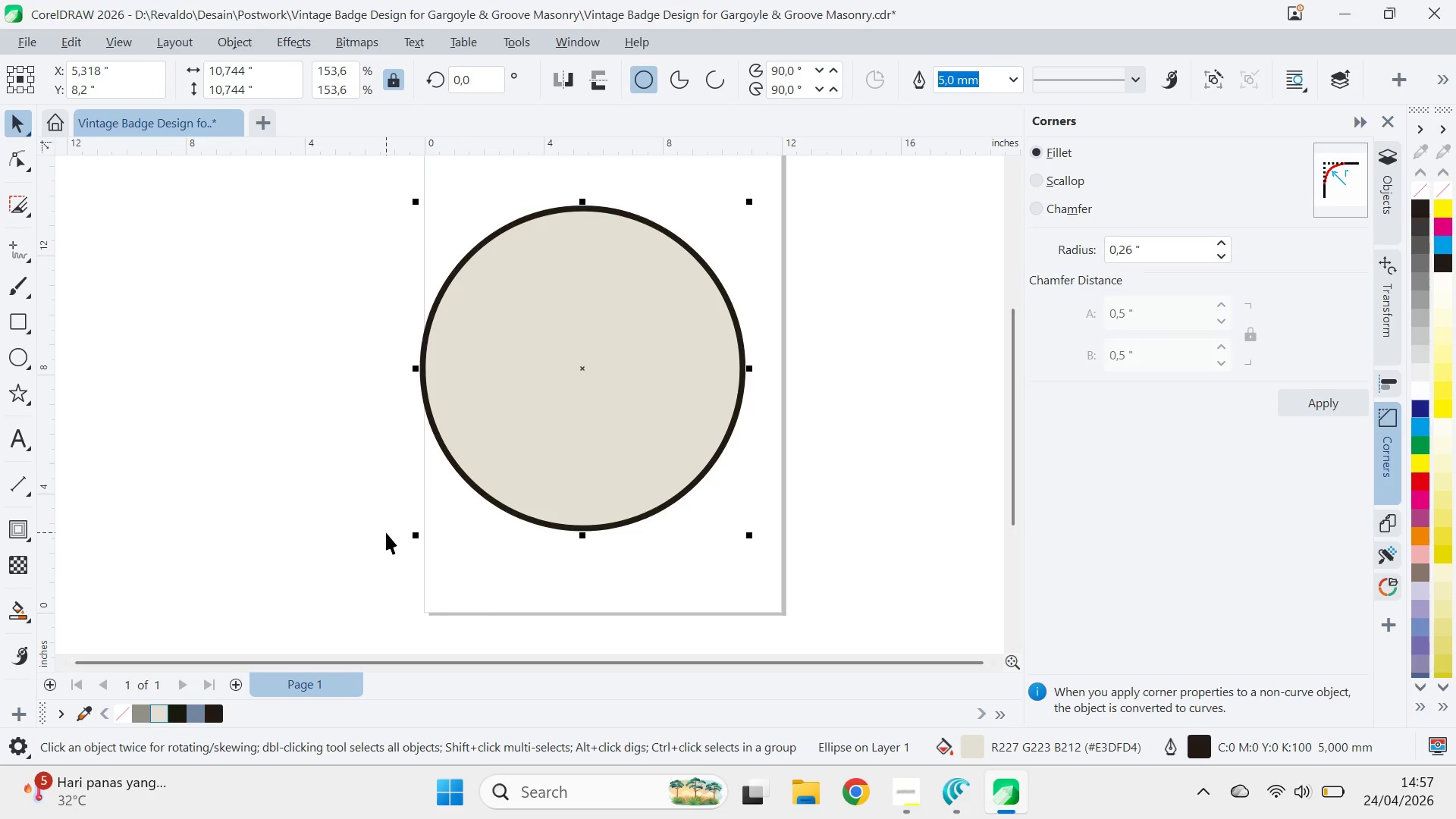 
key(Shift+PageDown)
 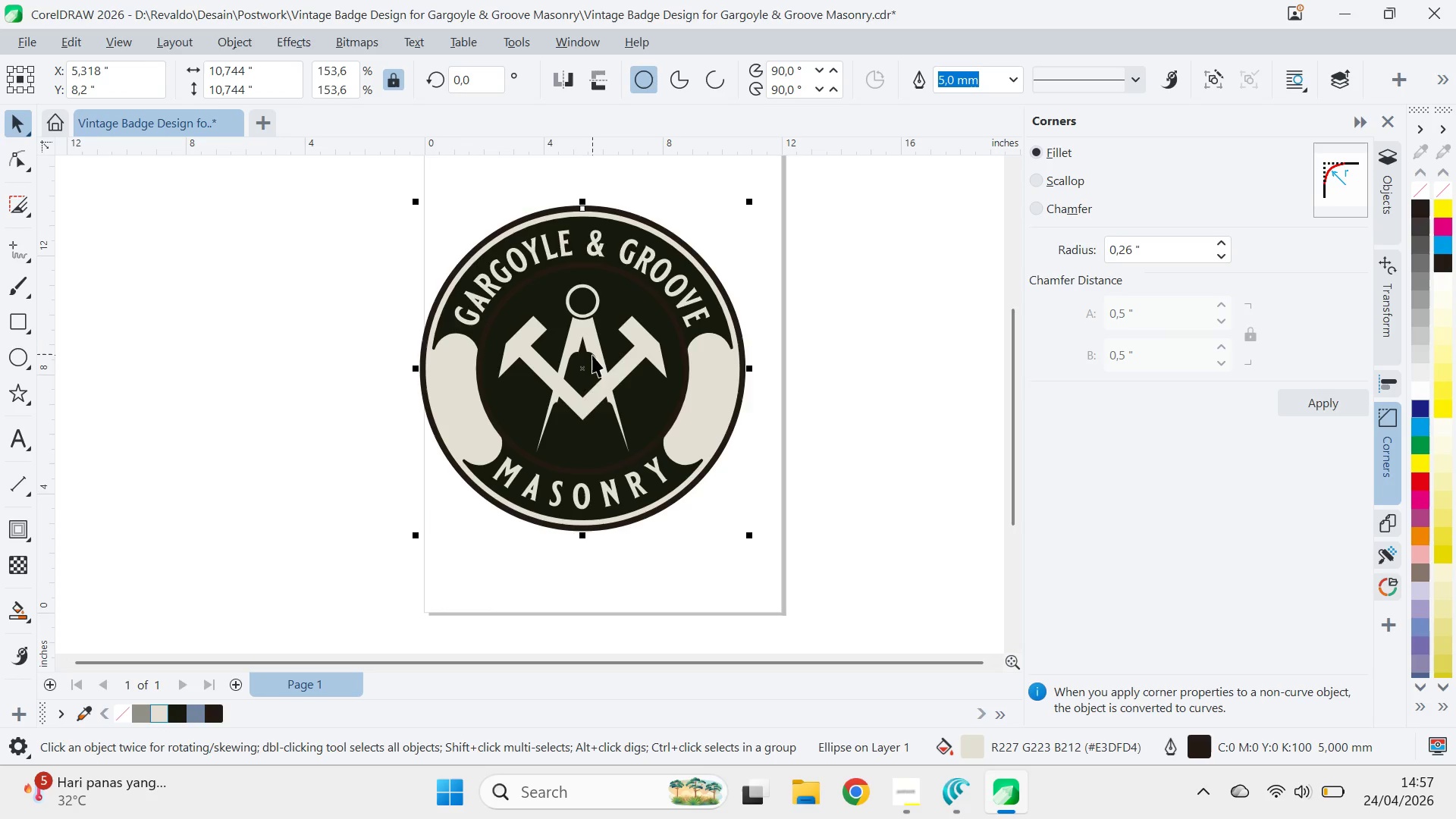 
wait(5.62)
 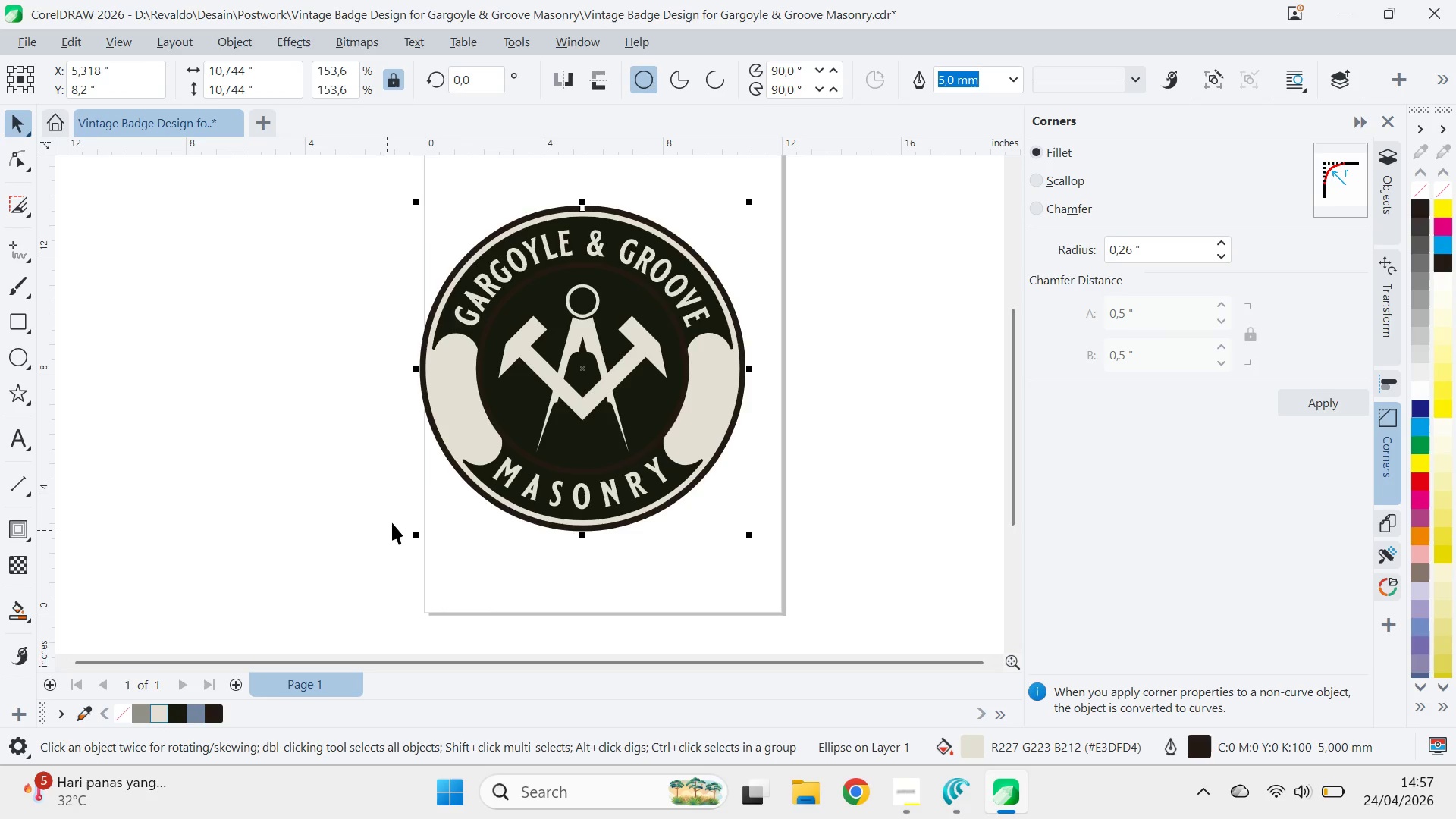 
left_click([140, 717])
 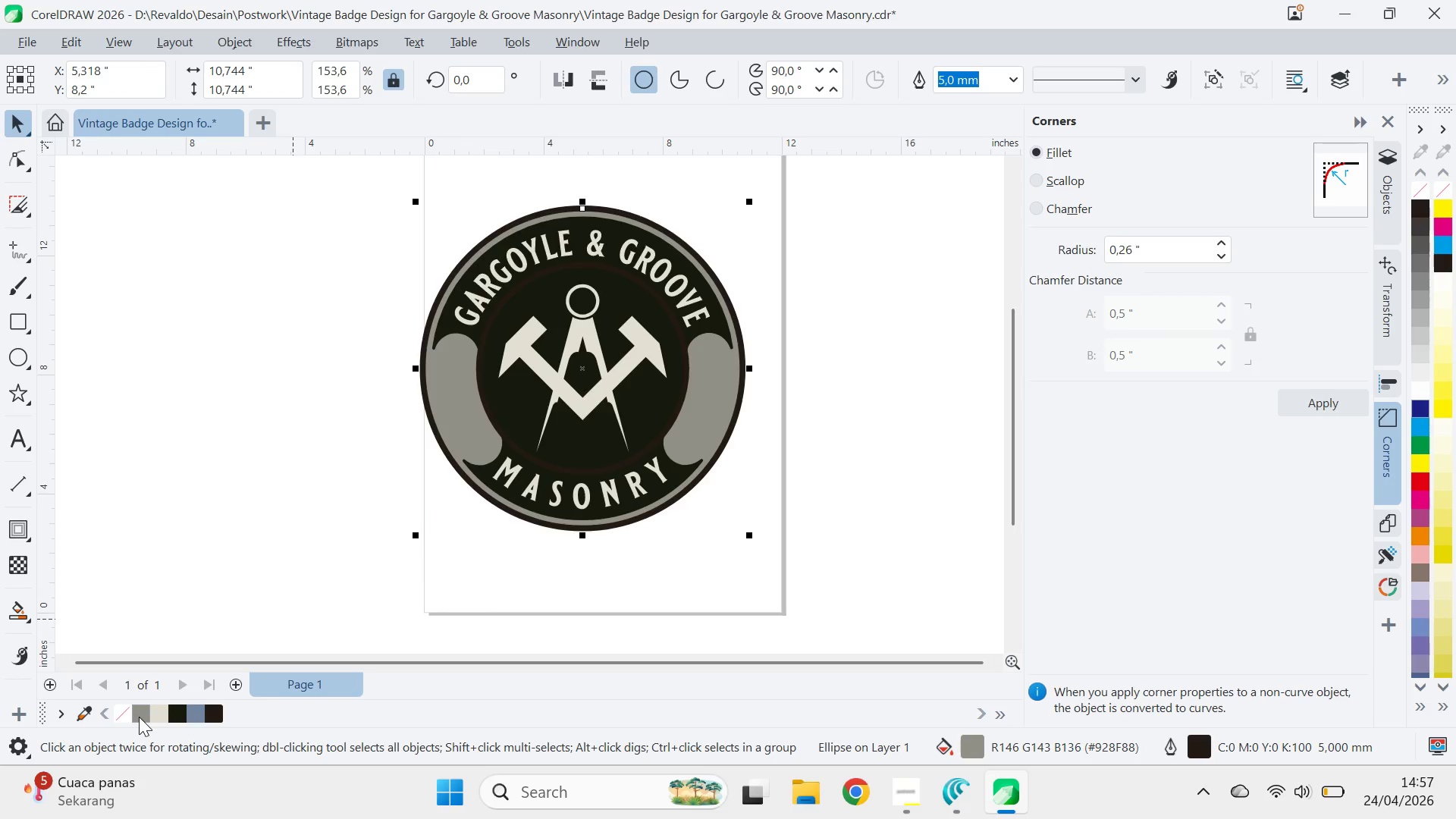 
key(Control+Z)
 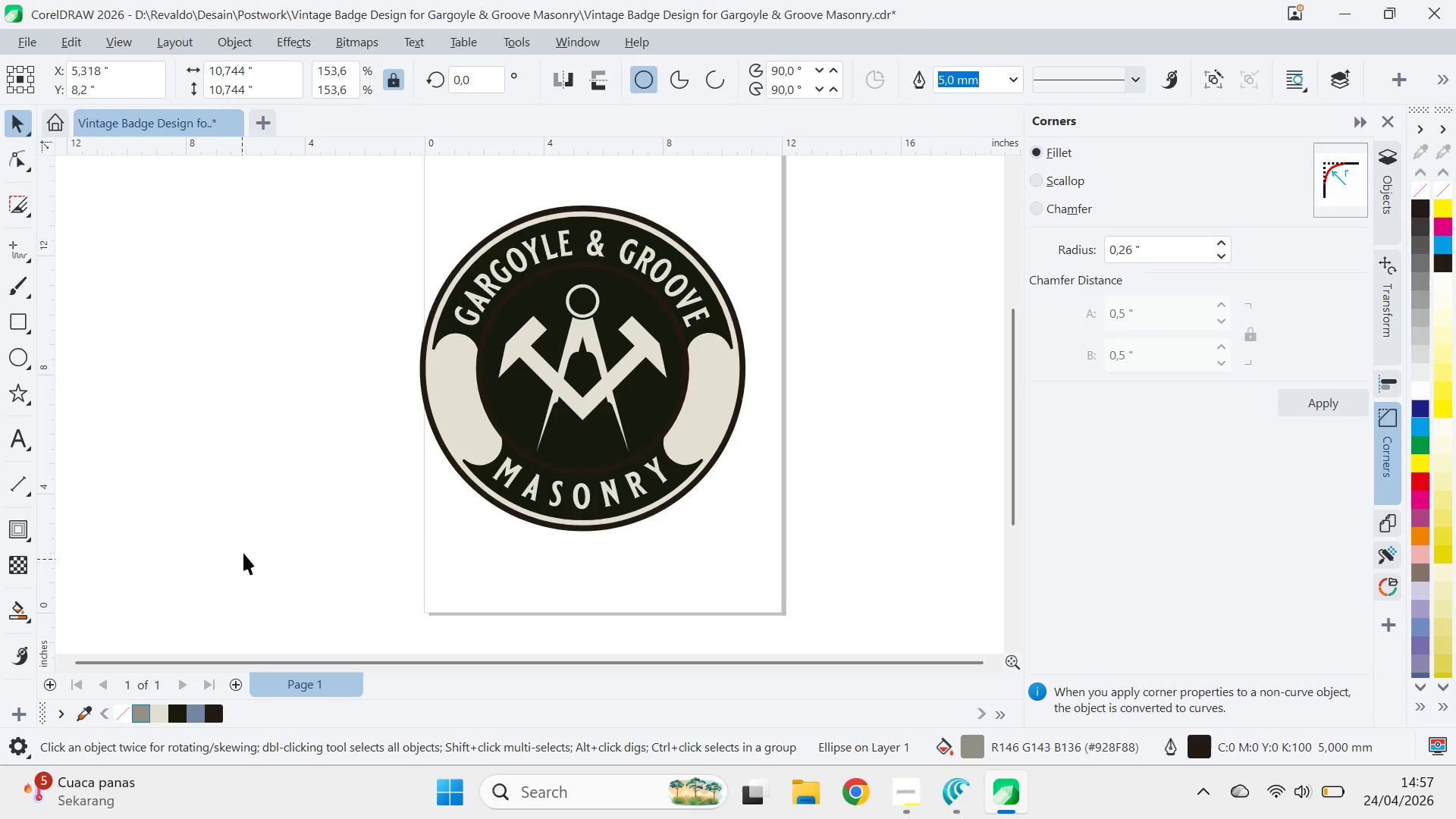 
type(qv)
 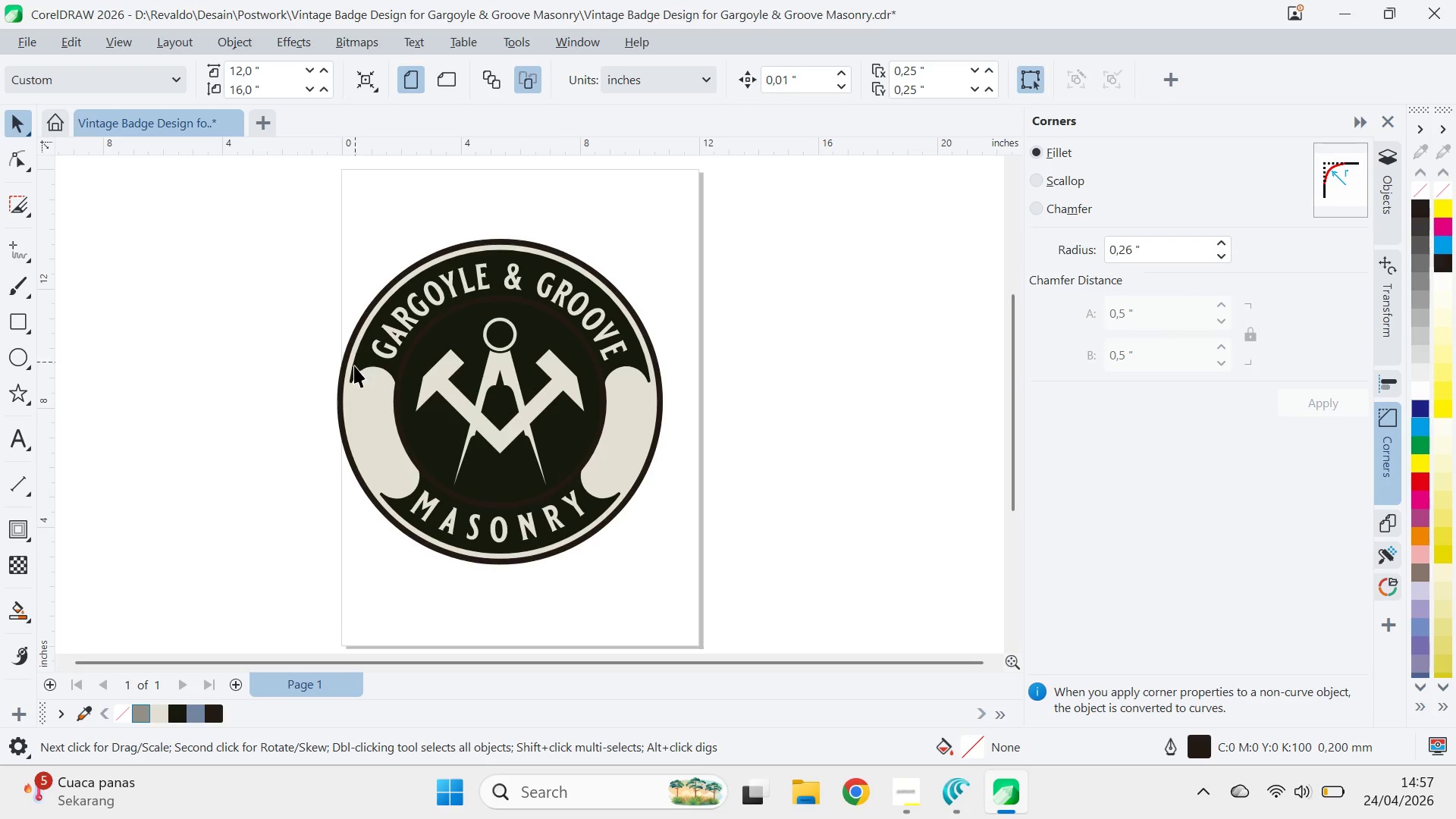 
left_click_drag(start_coordinate=[318, 453], to_coordinate=[236, 487])
 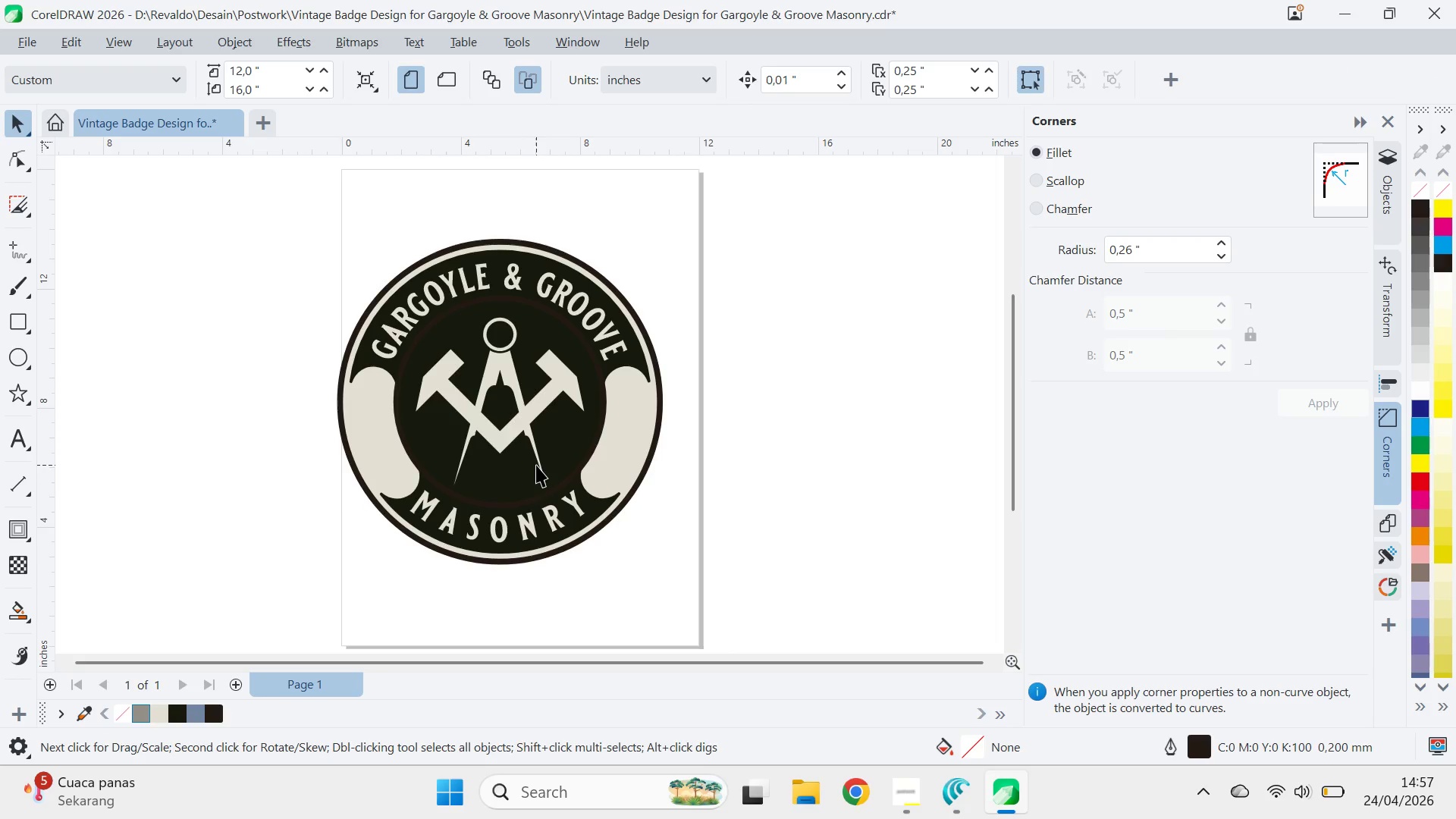 
key(Control+ControlLeft)
 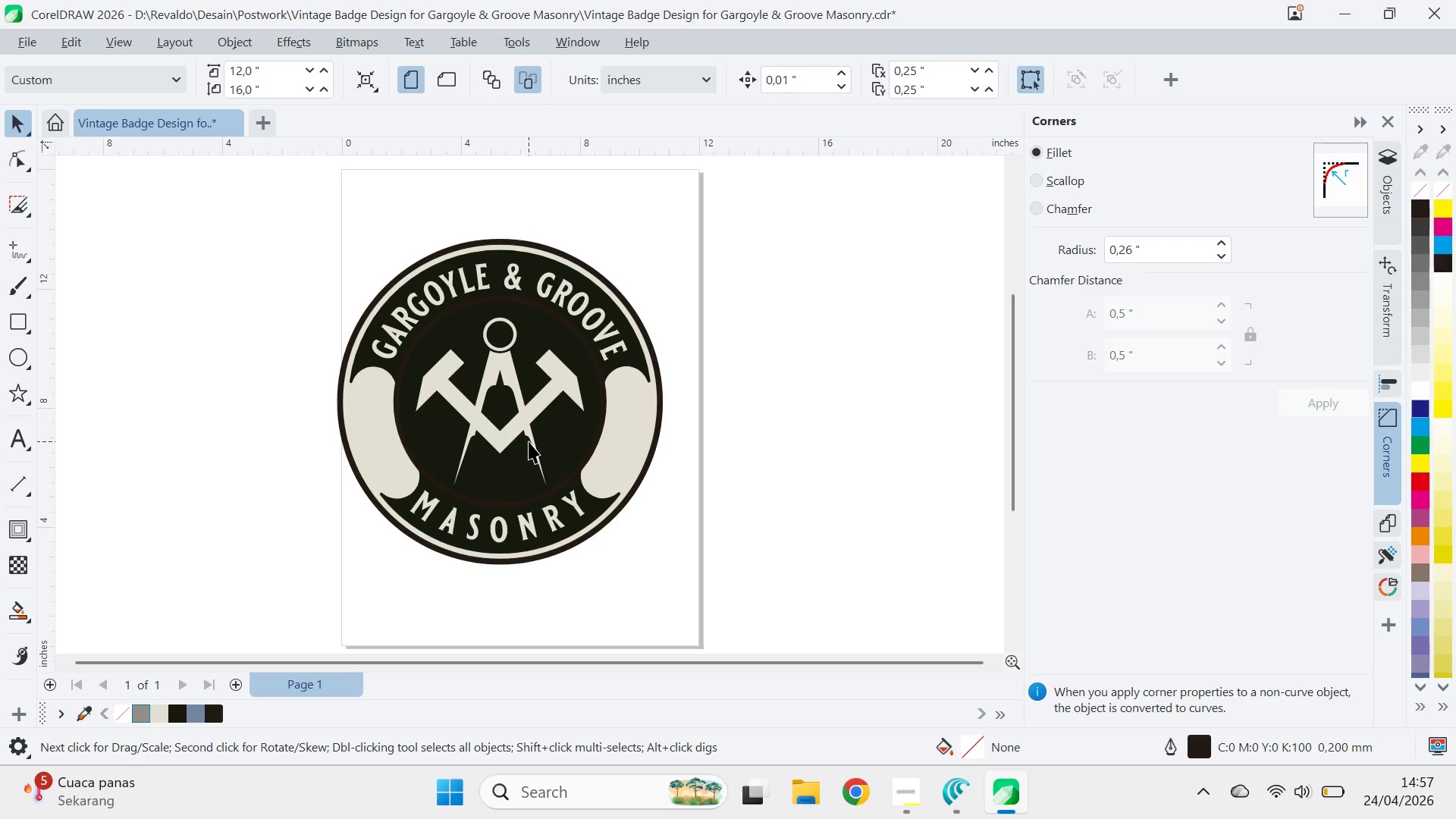 
key(Alt+AltLeft)
 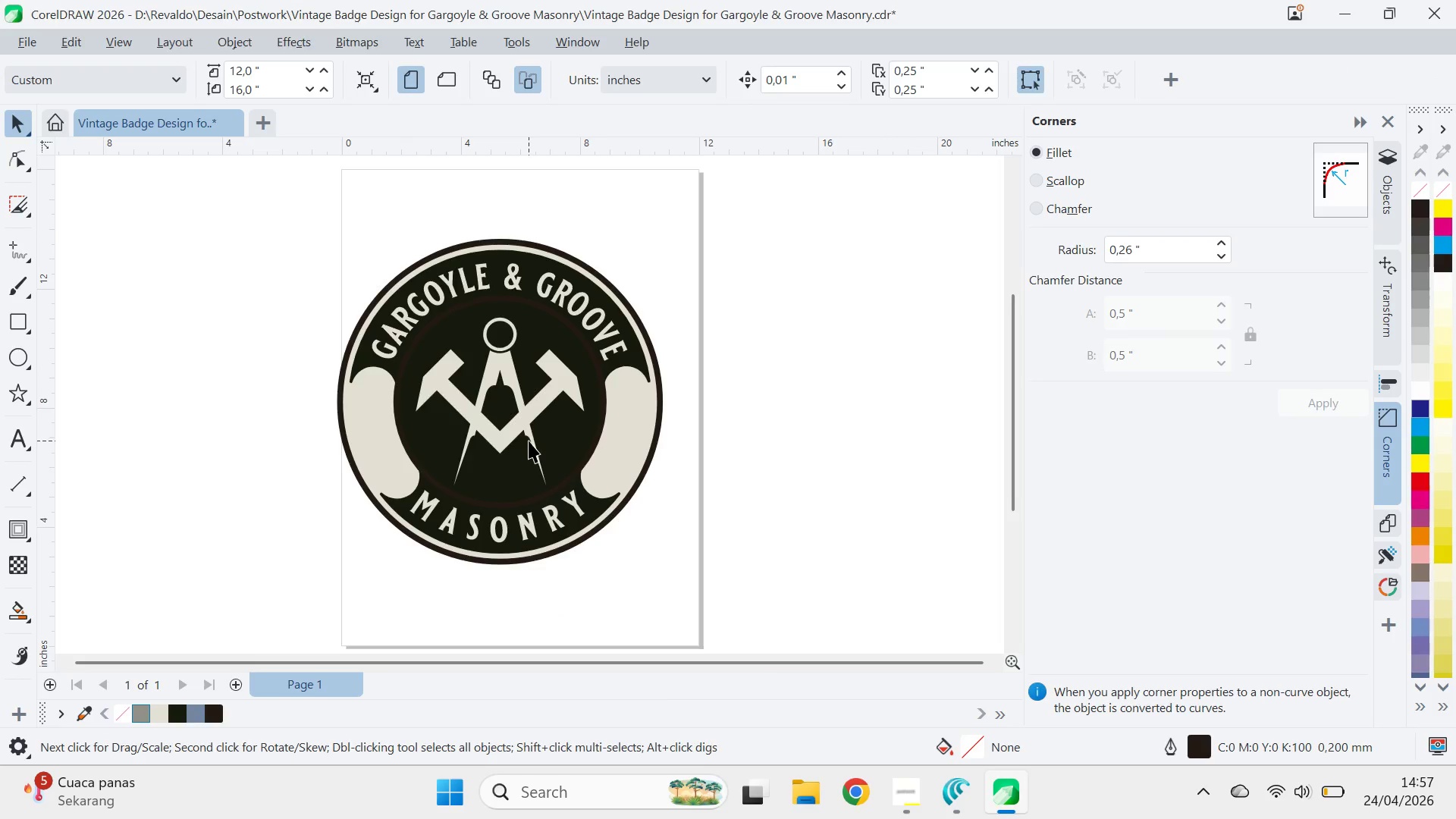 
key(Alt+Tab)
 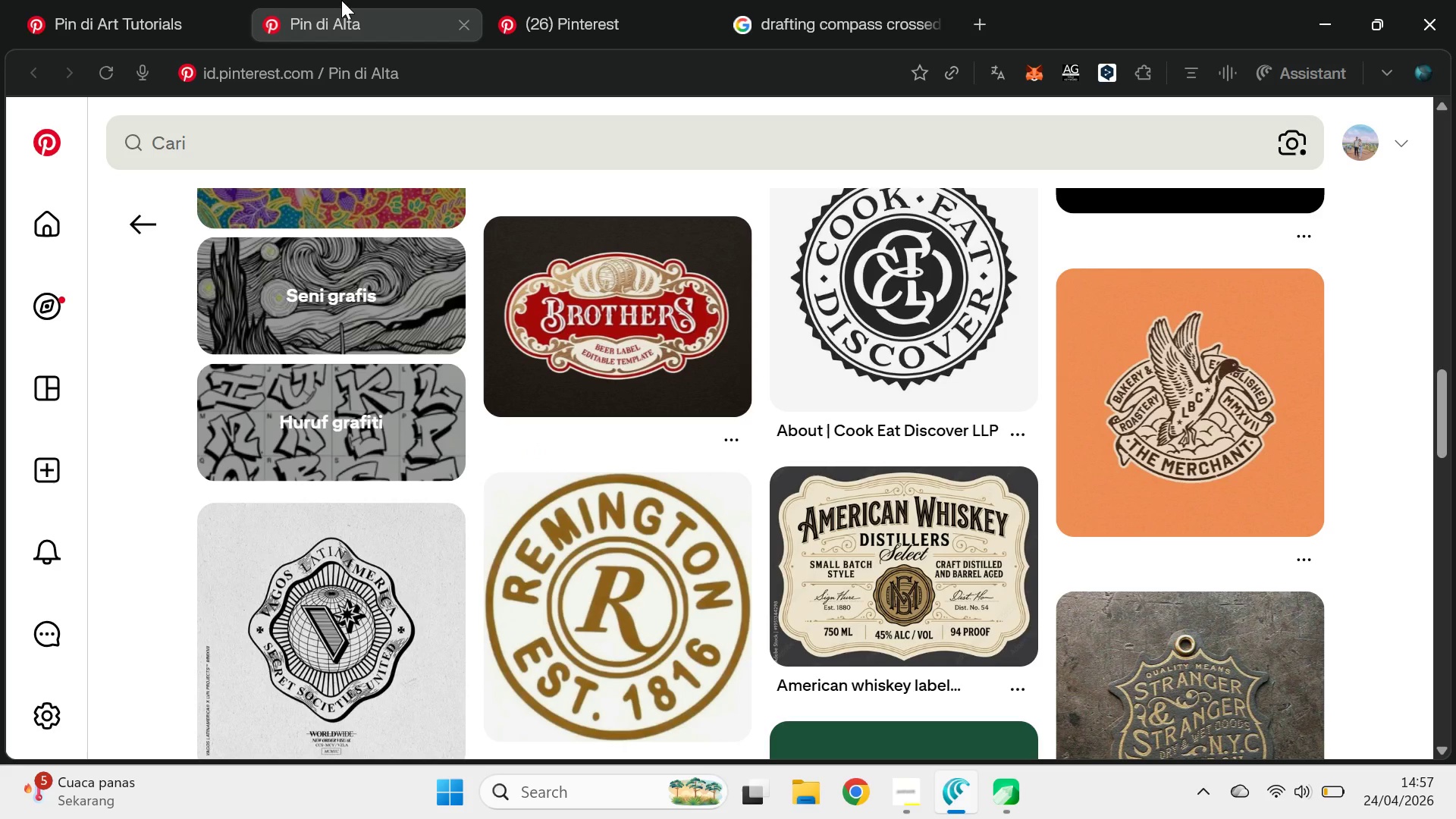 
double_click([120, 0])
 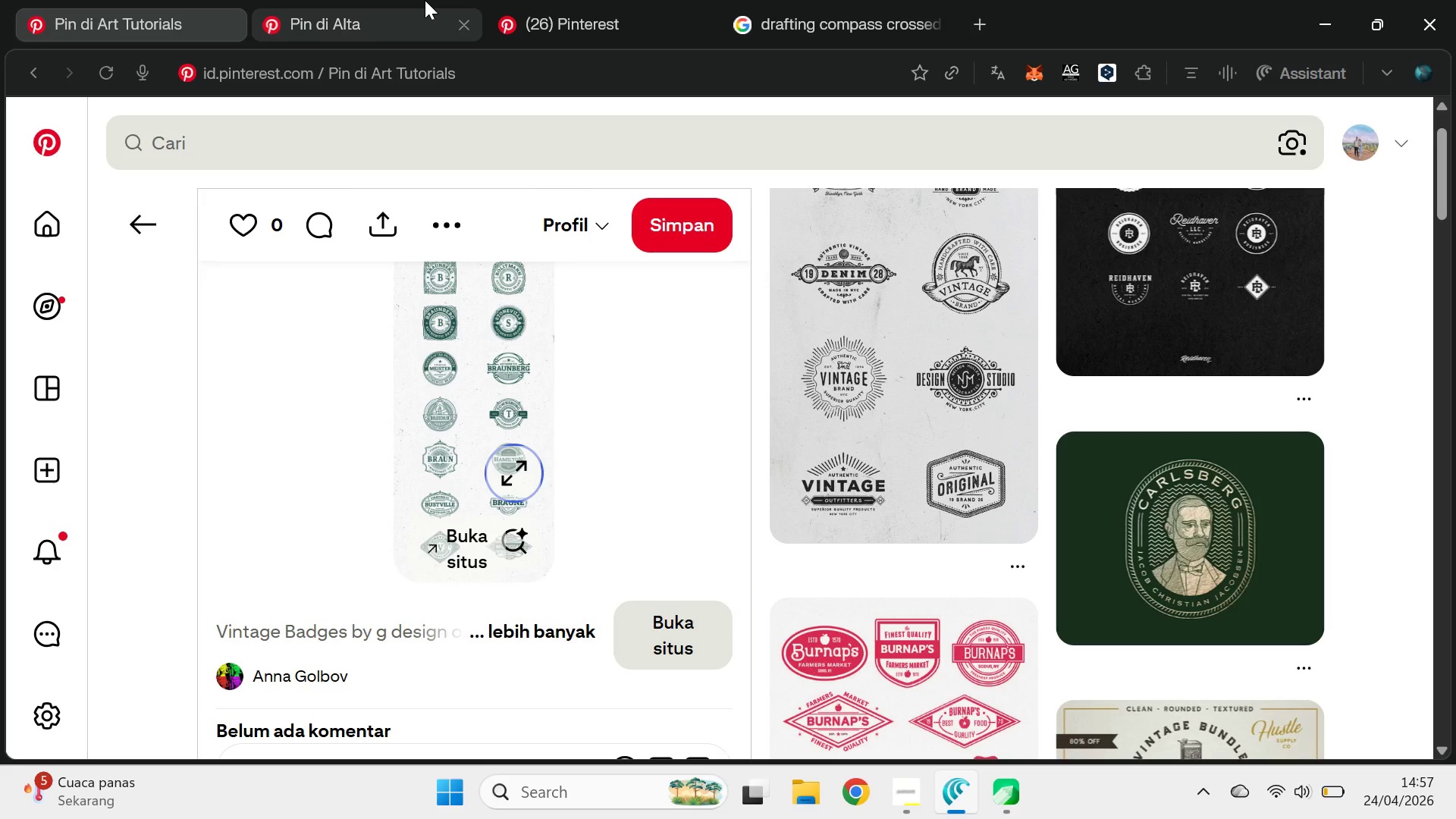 
left_click([425, 0])
 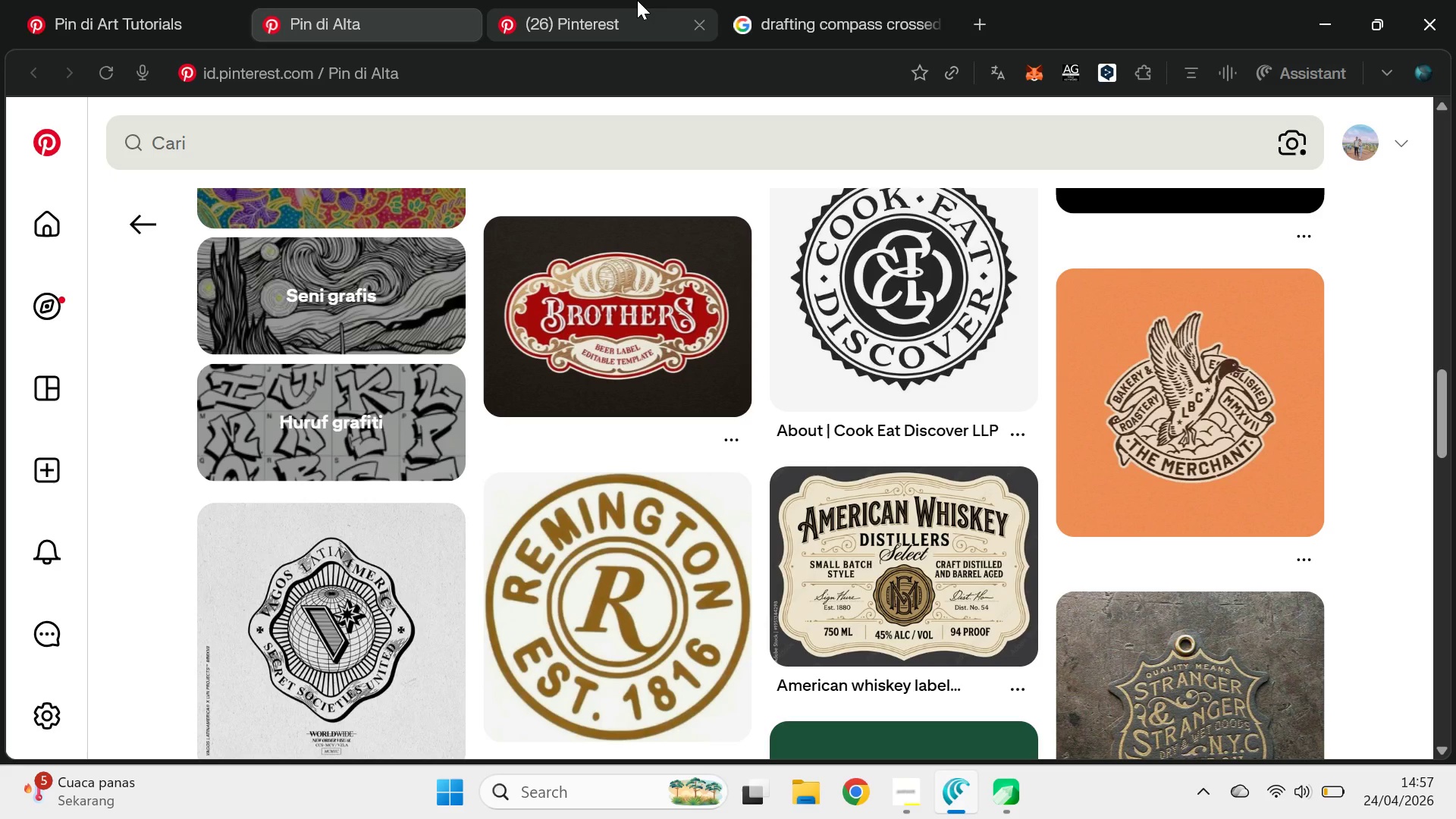 
left_click([637, 0])
 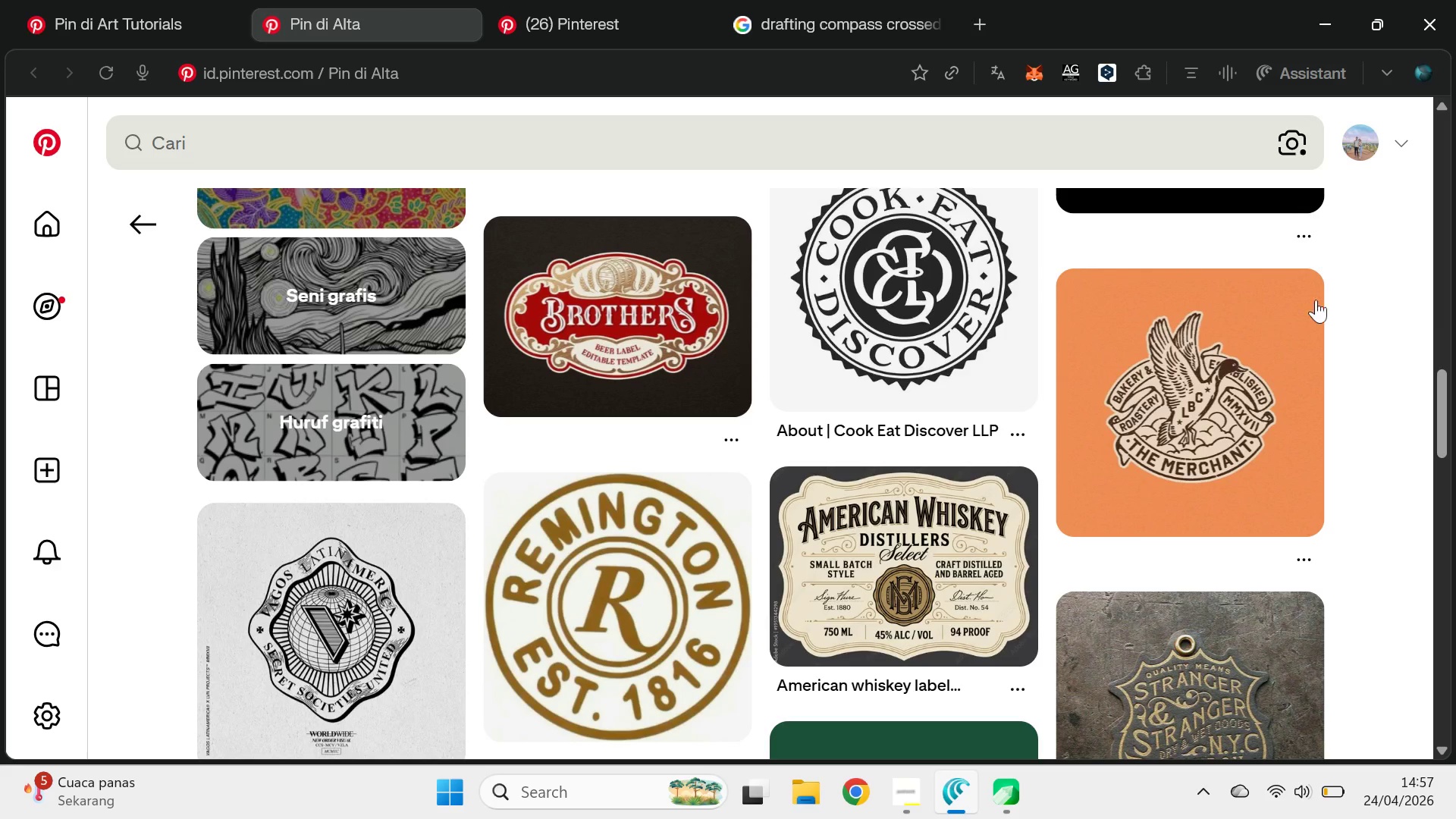 
left_click_drag(start_coordinate=[1442, 402], to_coordinate=[1451, 9])
 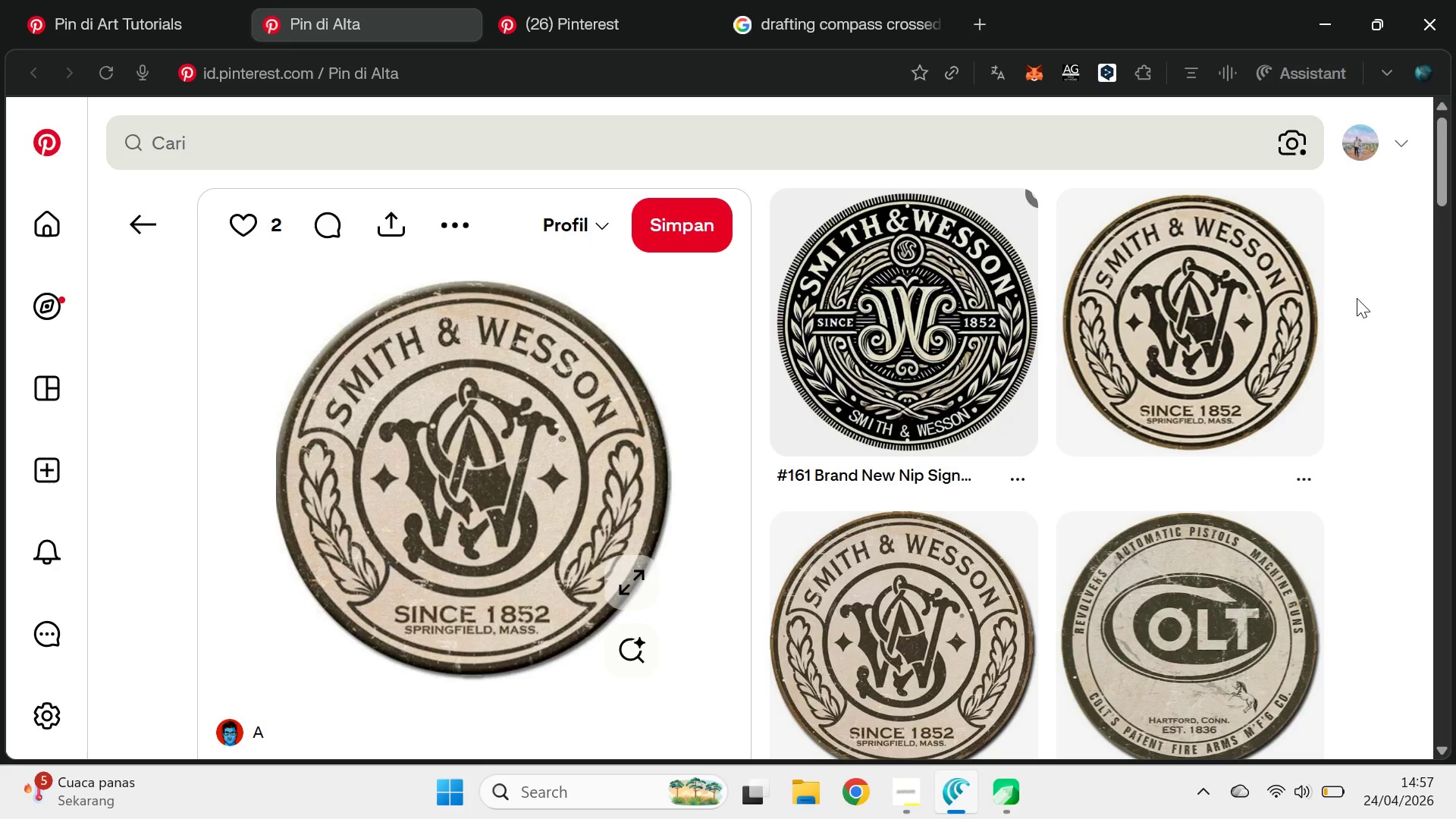 
key(Alt+AltLeft)
 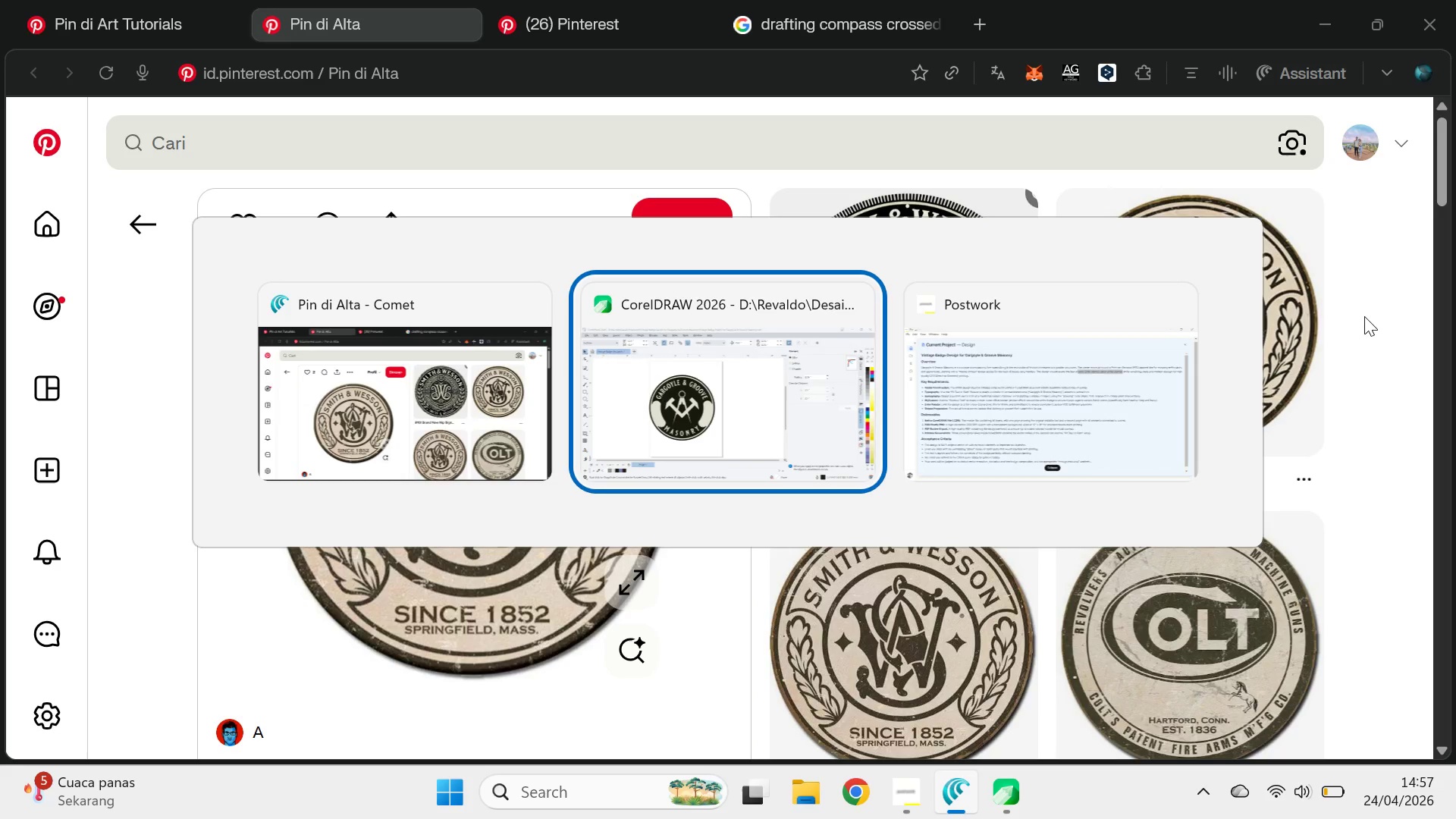 
key(Alt+Tab)
 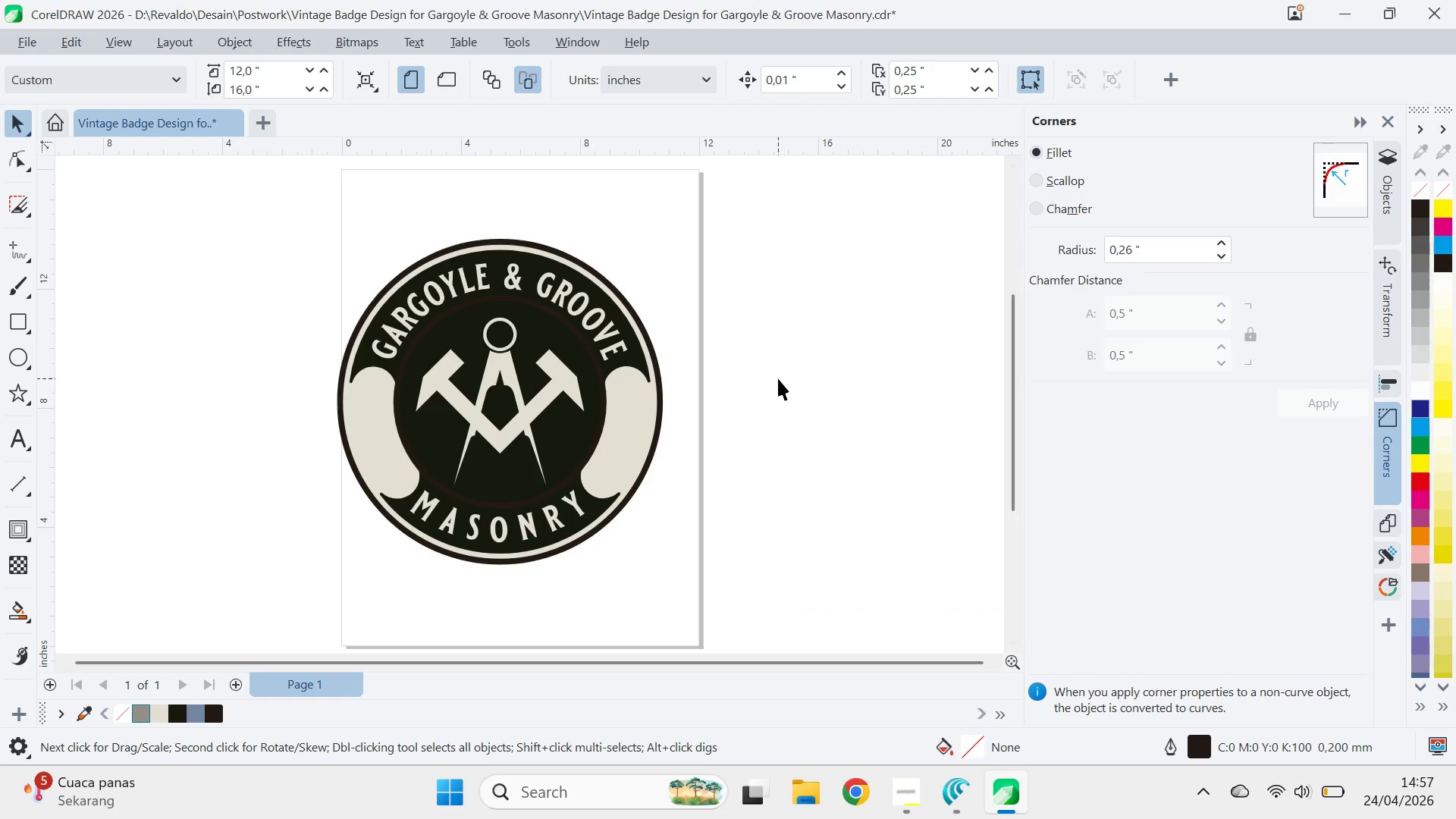 
left_click([778, 378])
 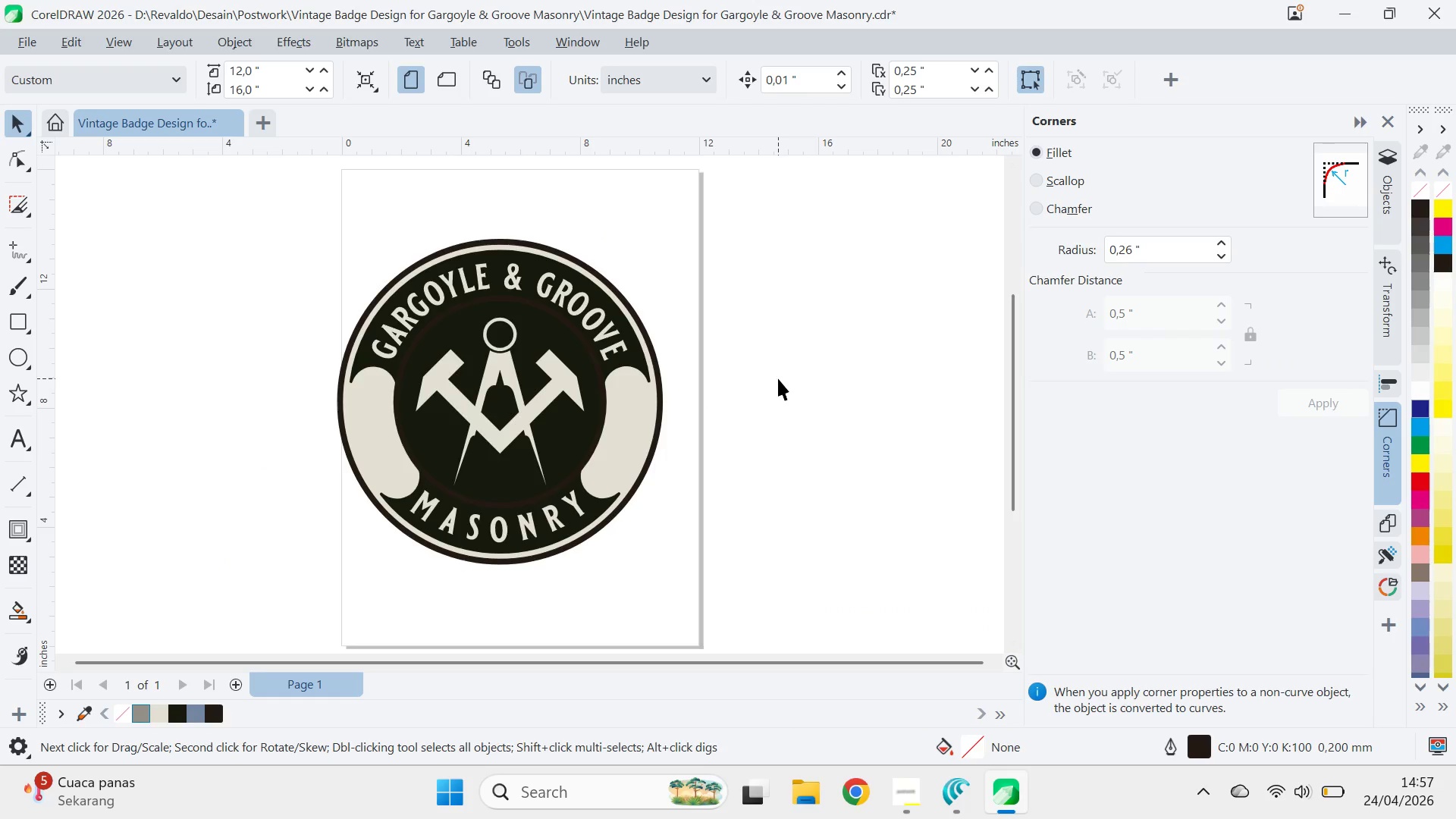 
key(Control+Z)
 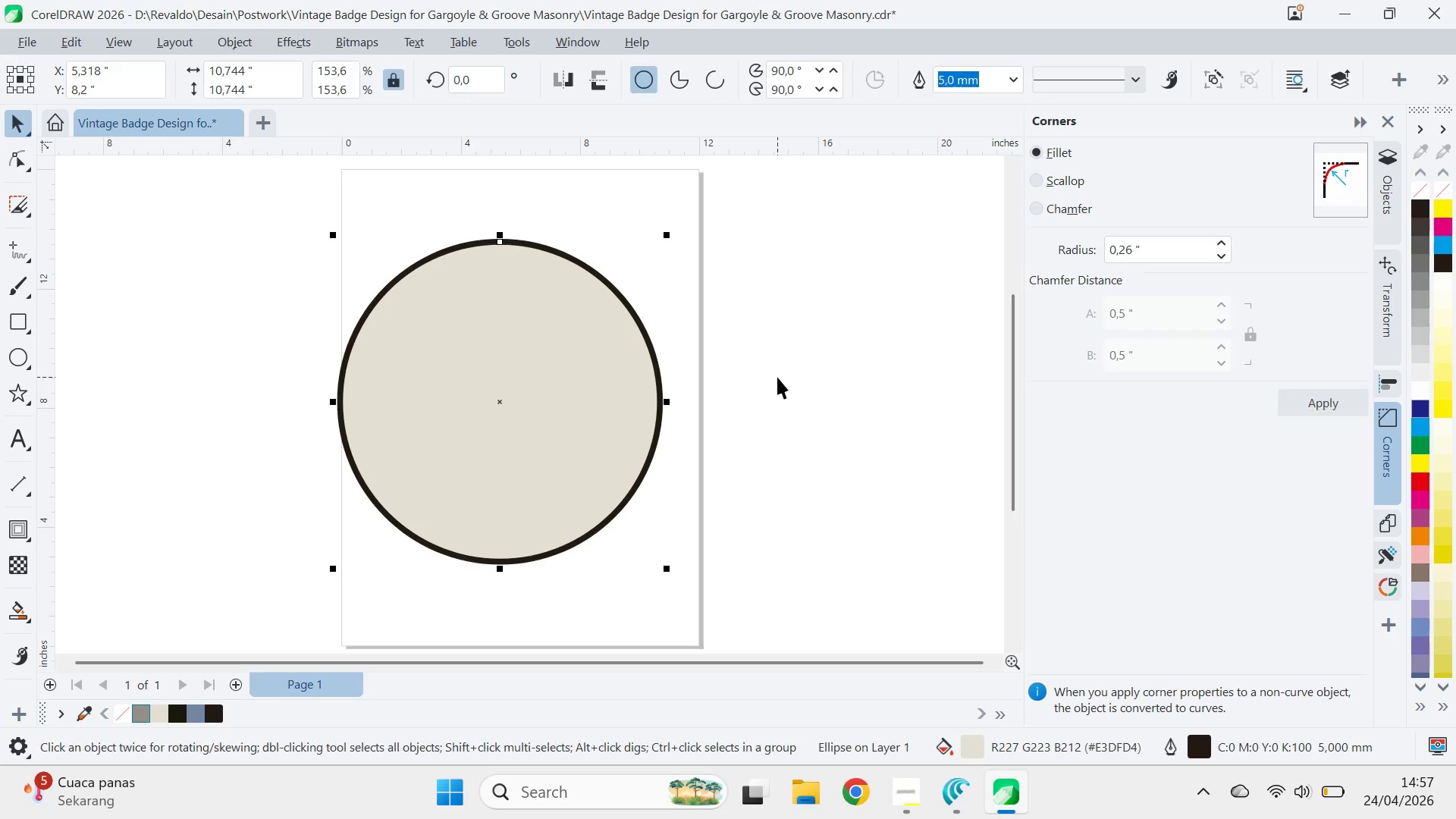 
key(Control+Z)
 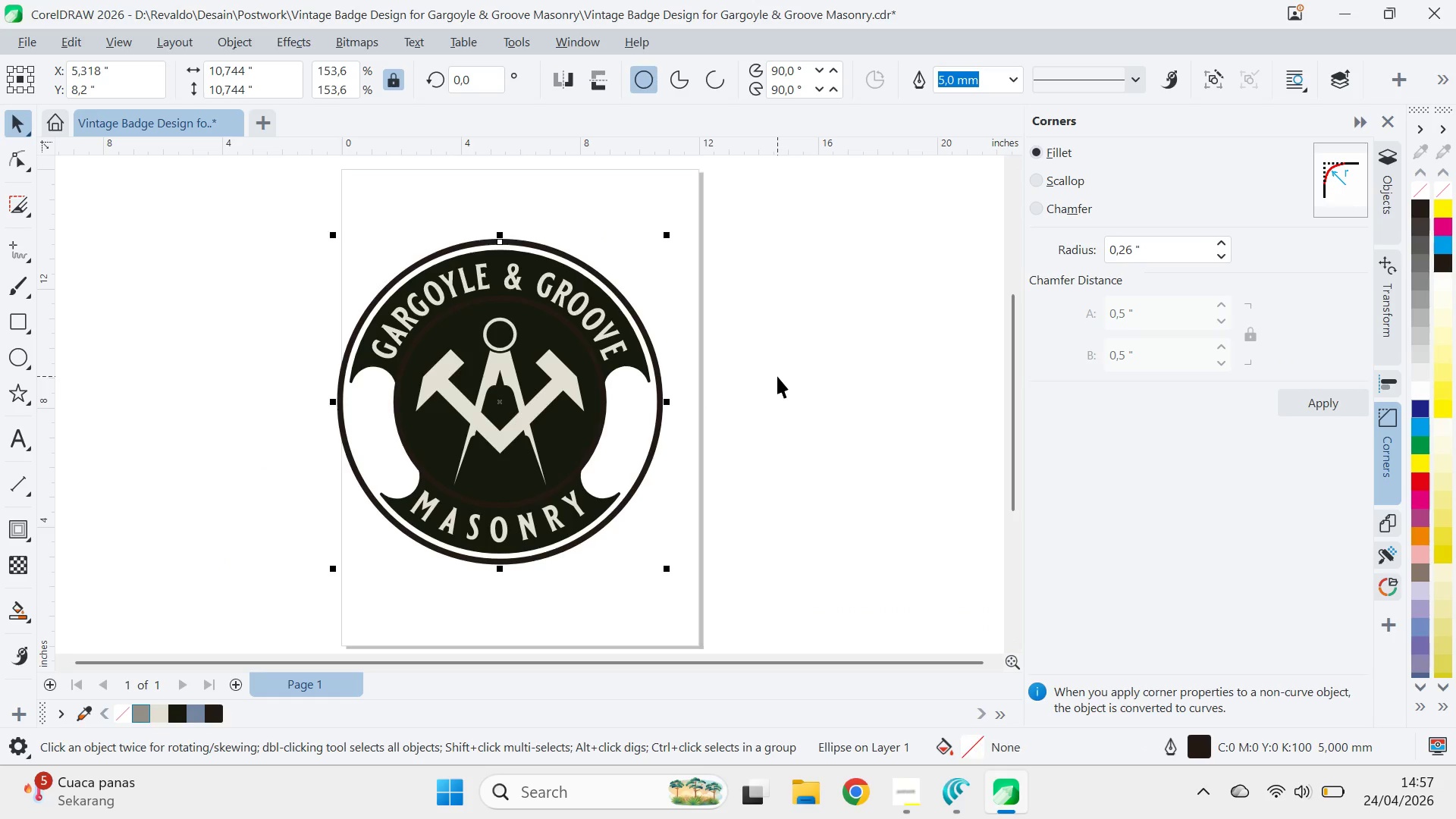 
key(Control+Z)
 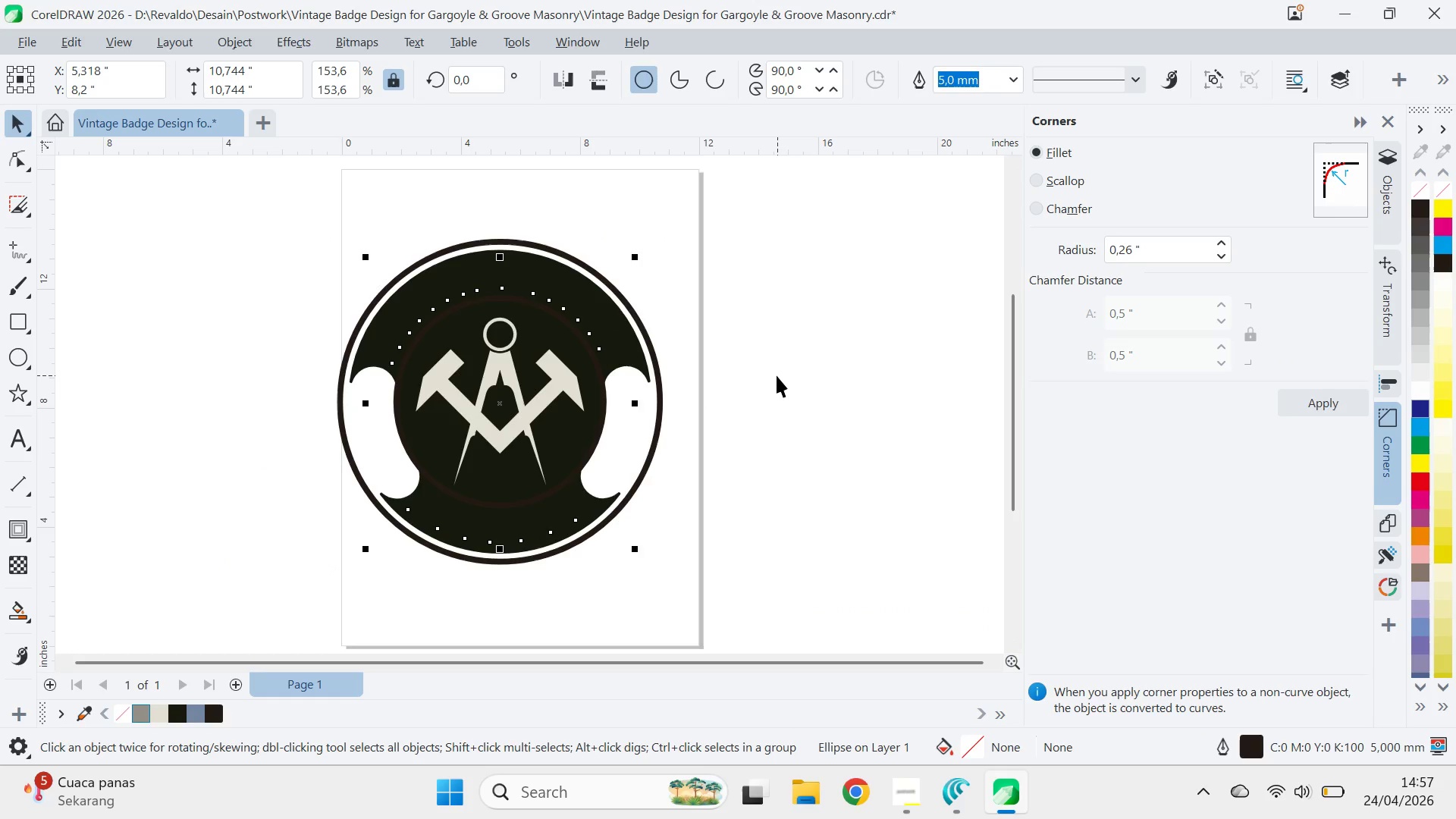 
key(Control+Z)
 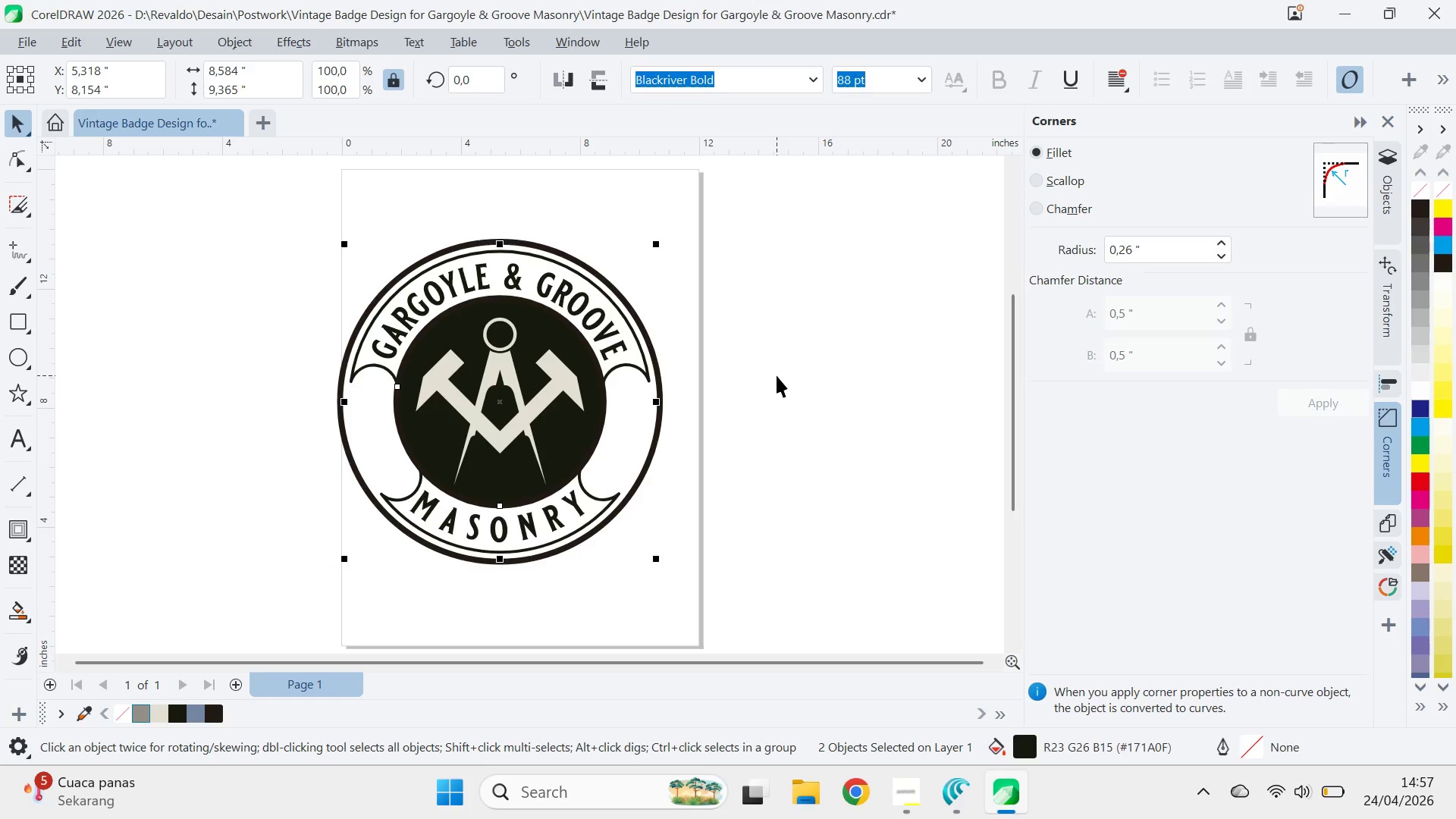 
key(Control+Z)
 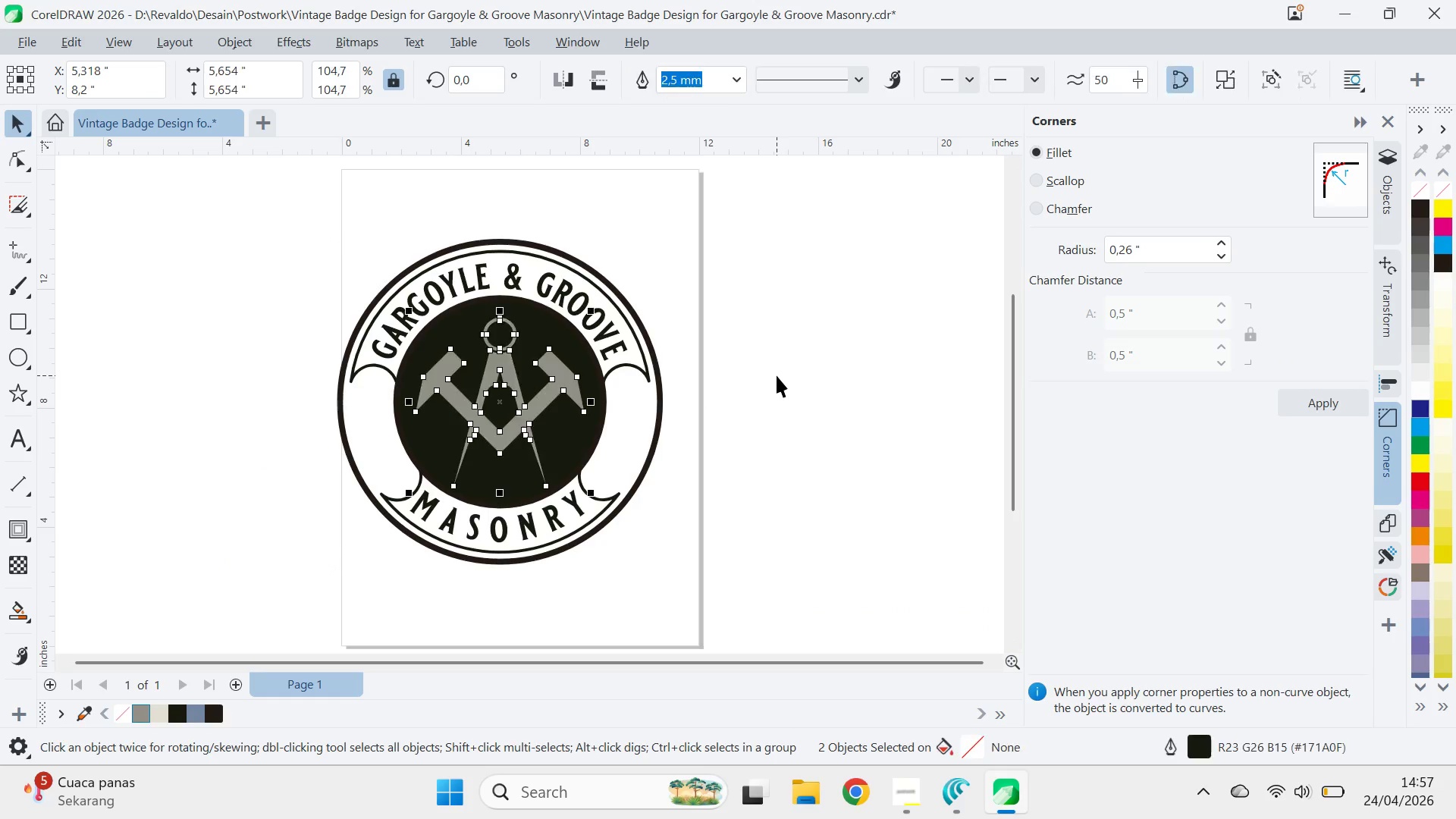 
key(Control+Z)
 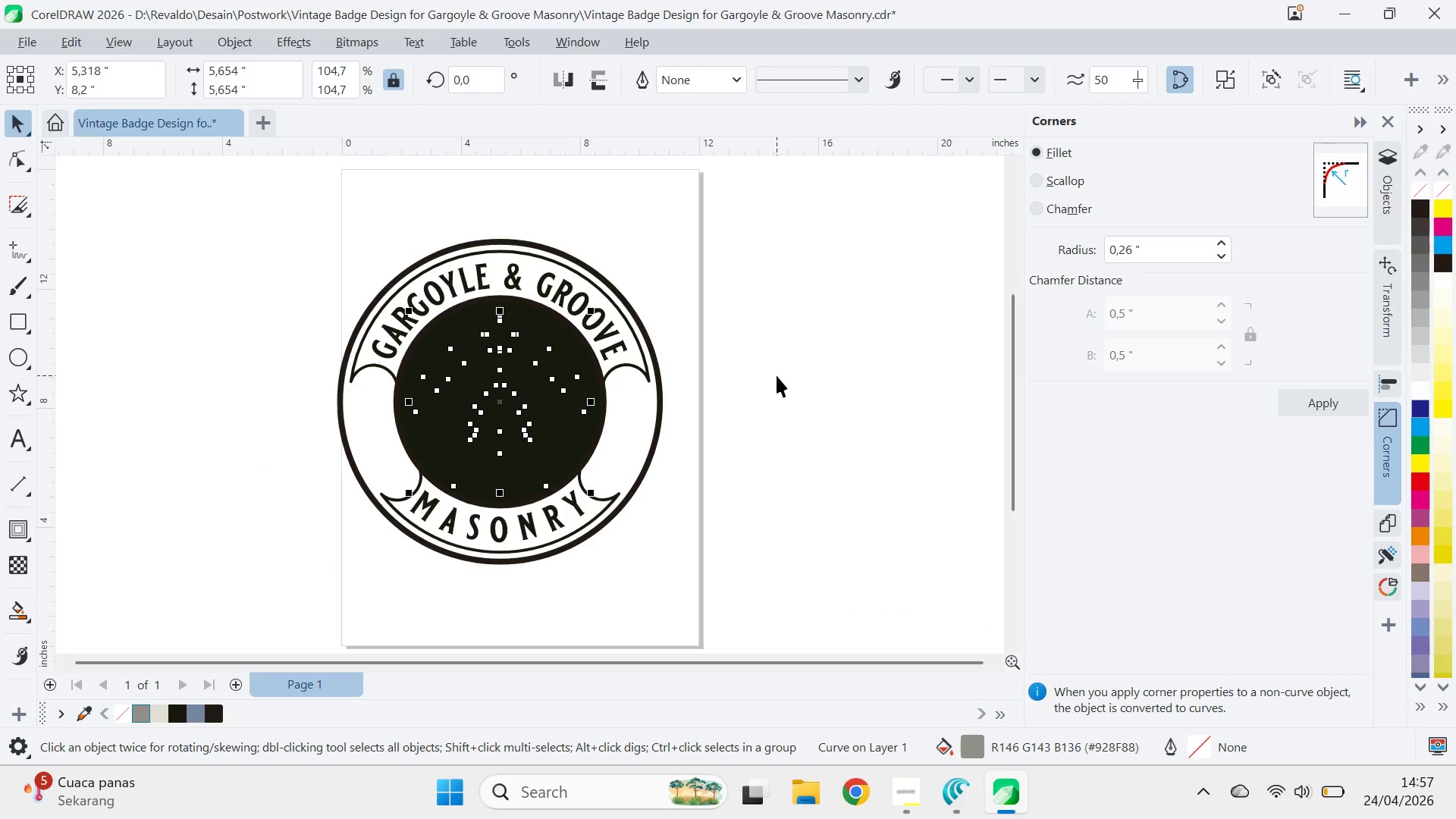 
key(Control+Z)
 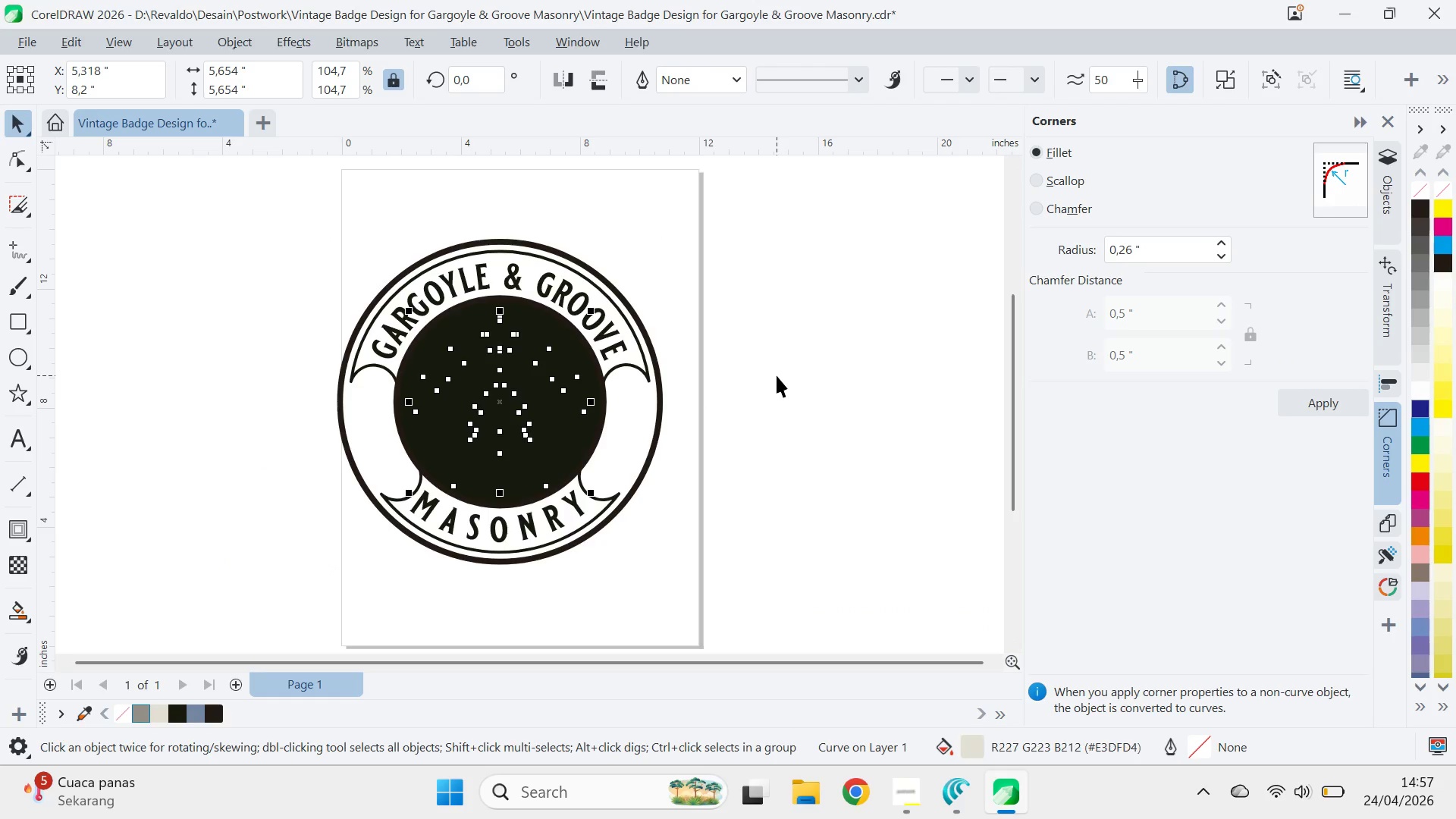 
key(Control+Z)
 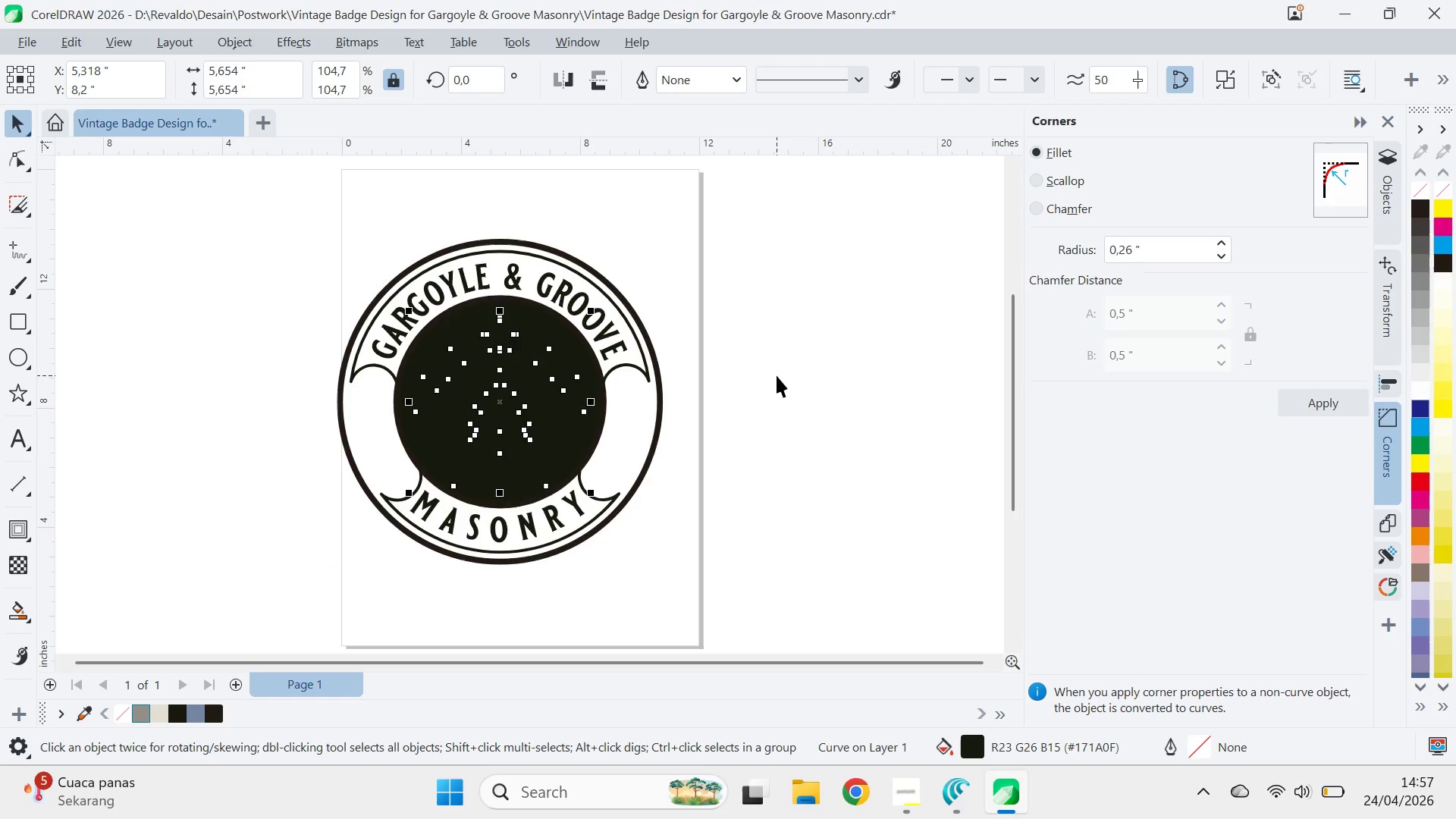 
key(Control+Z)
 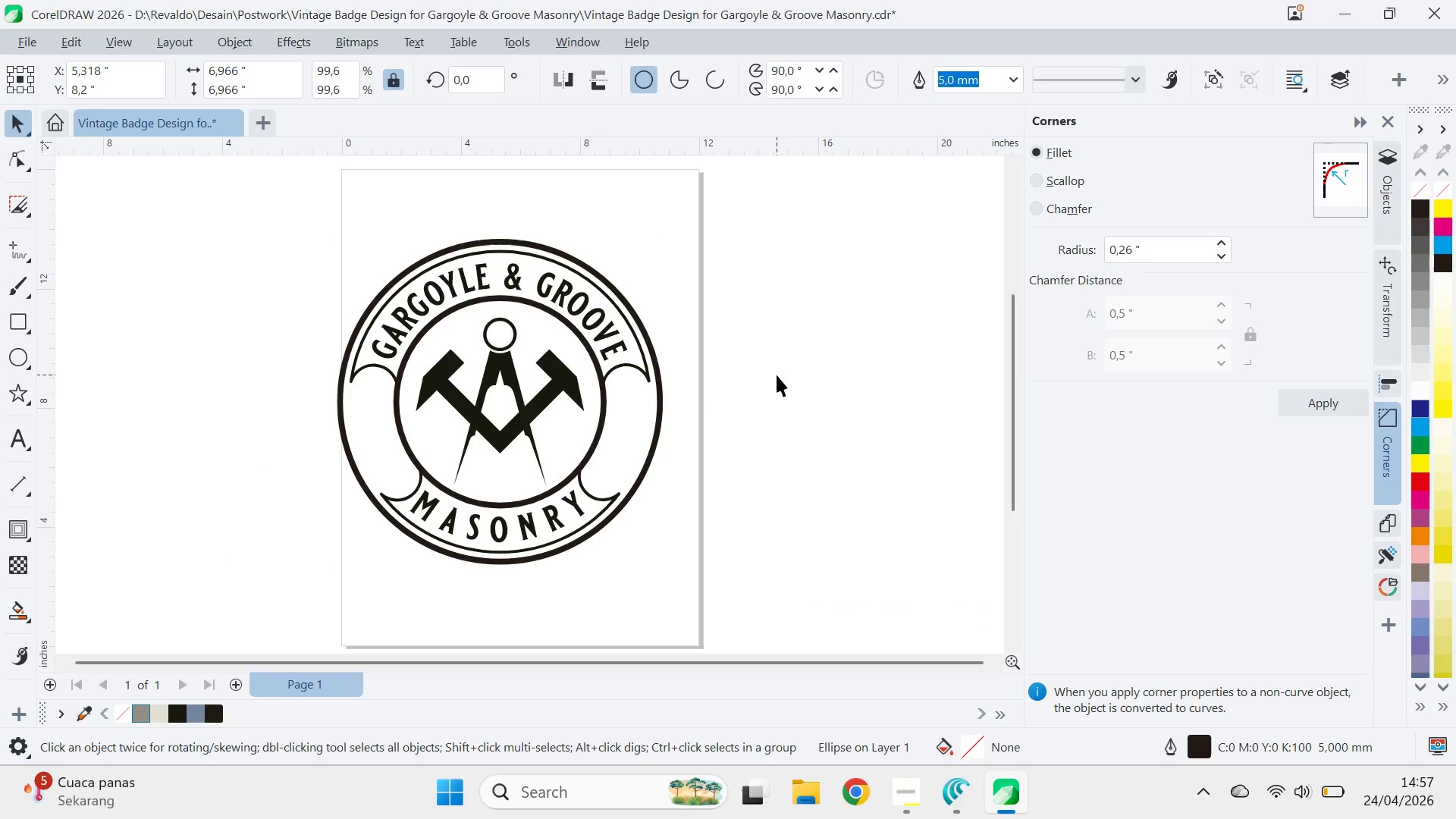 
key(Alt+AltLeft)
 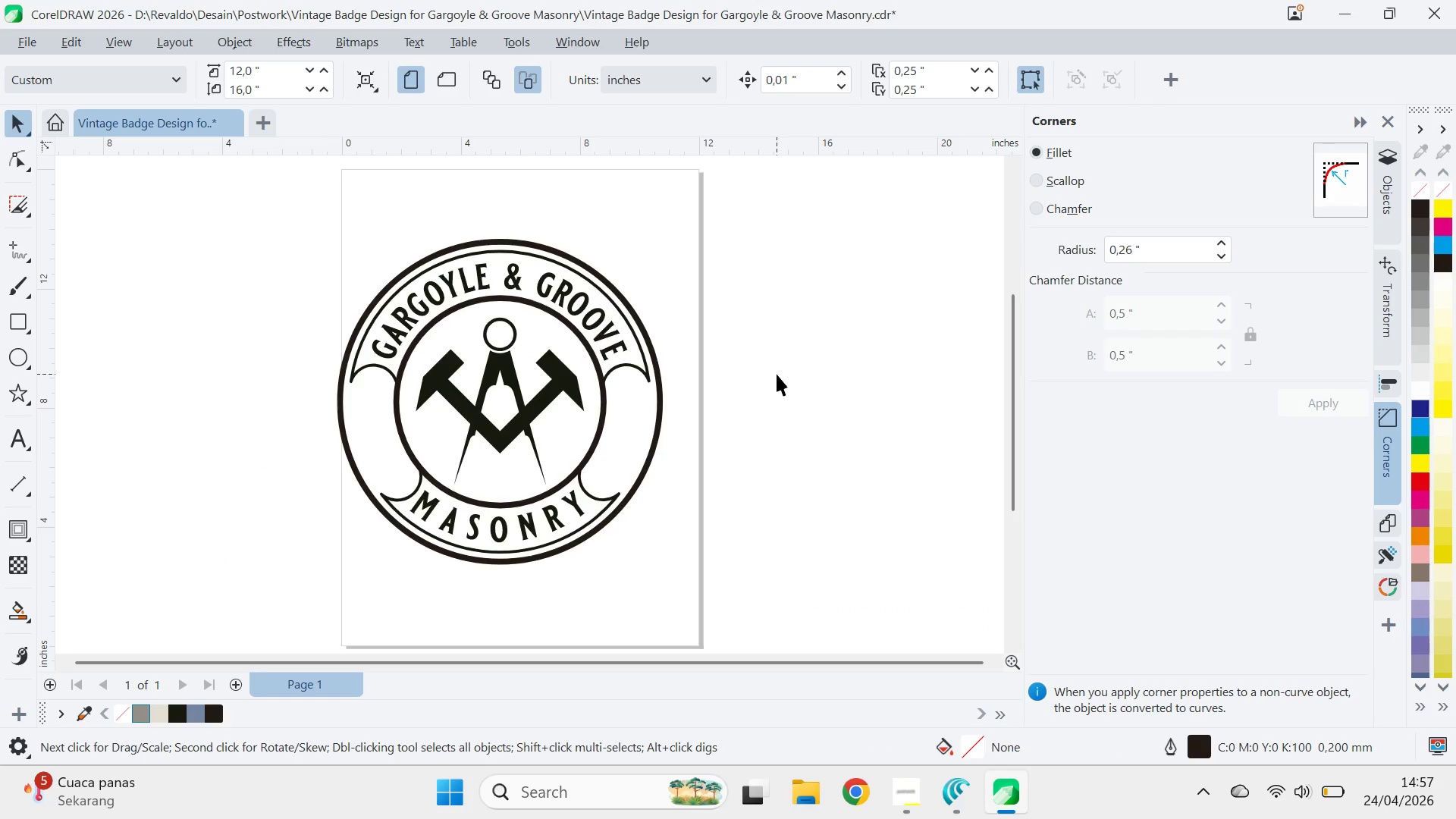 
key(Alt+Tab)
 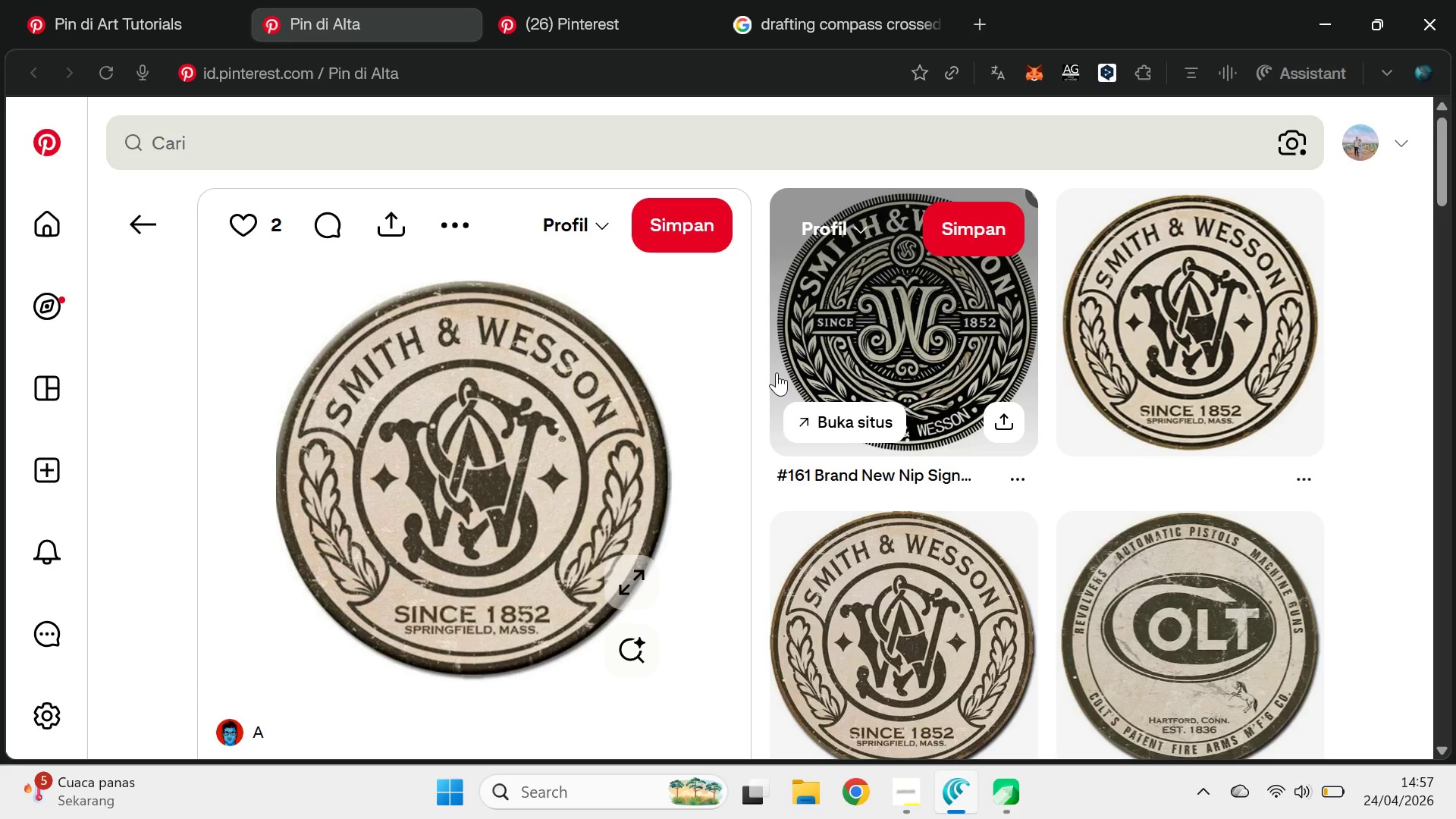 
key(Alt+AltLeft)
 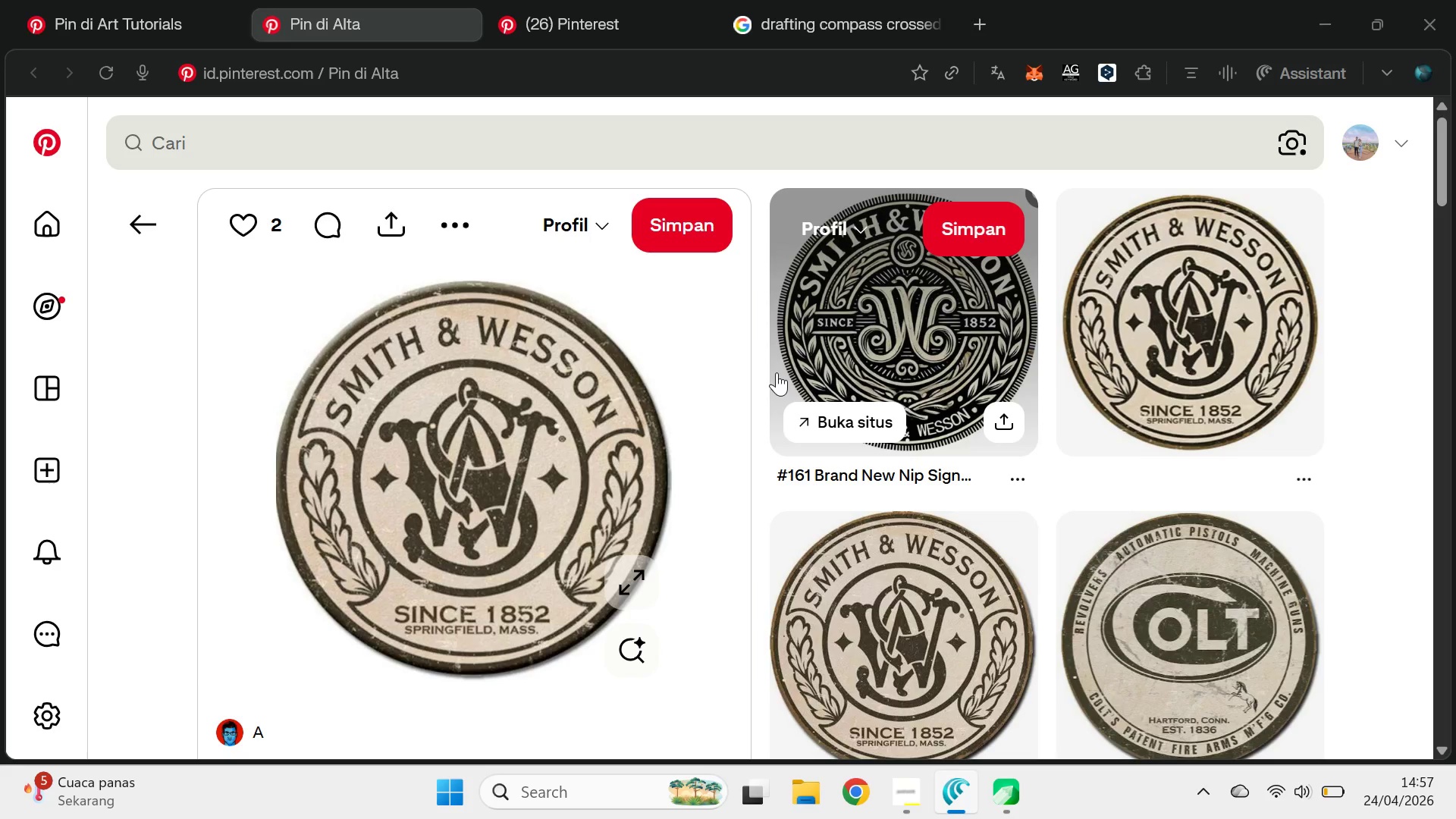 
key(Alt+Tab)
 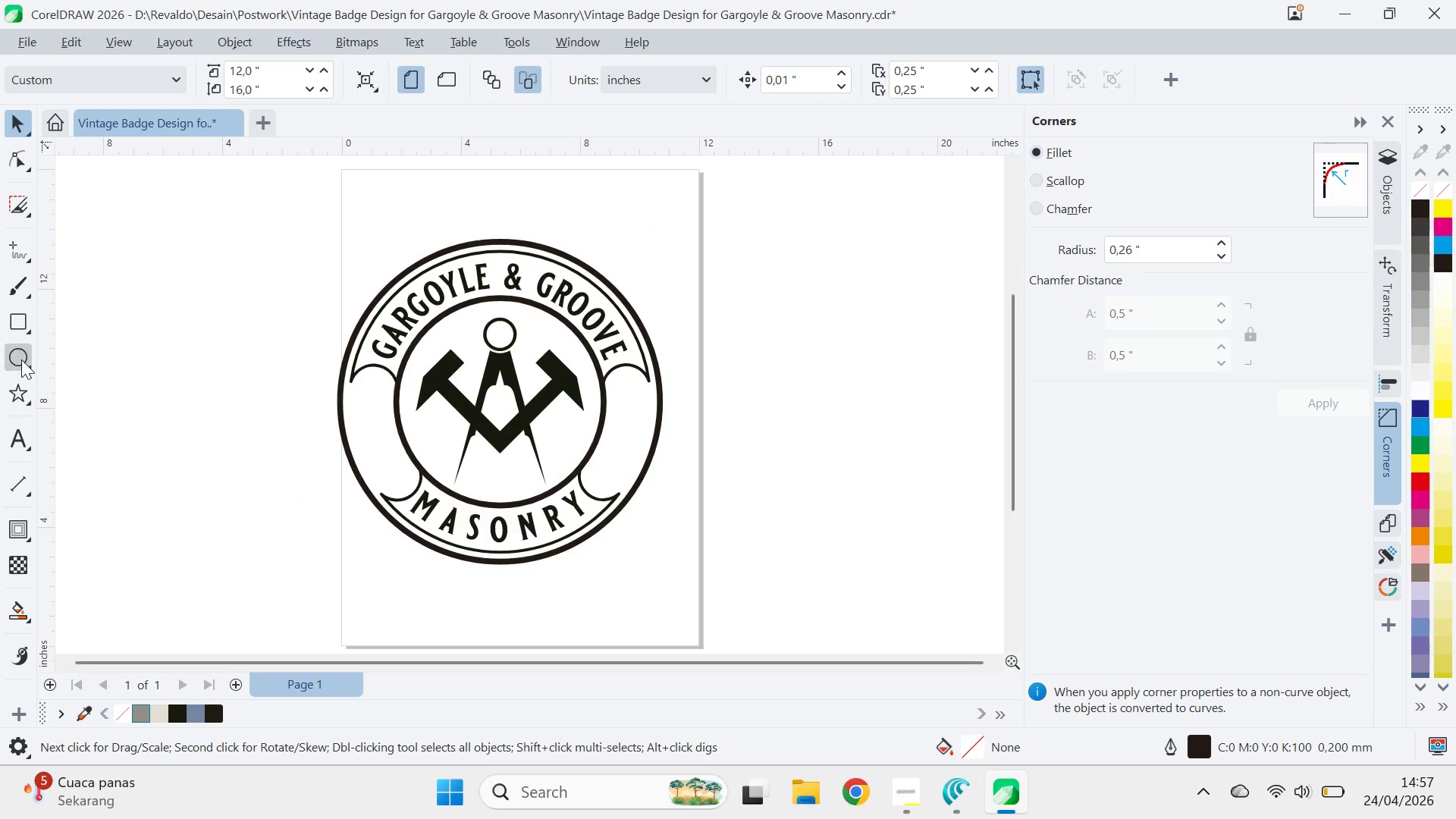 
hold_key(key=ControlLeft, duration=0.62)
left_click_drag(start_coordinate=[738, 351], to_coordinate=[791, 416])
 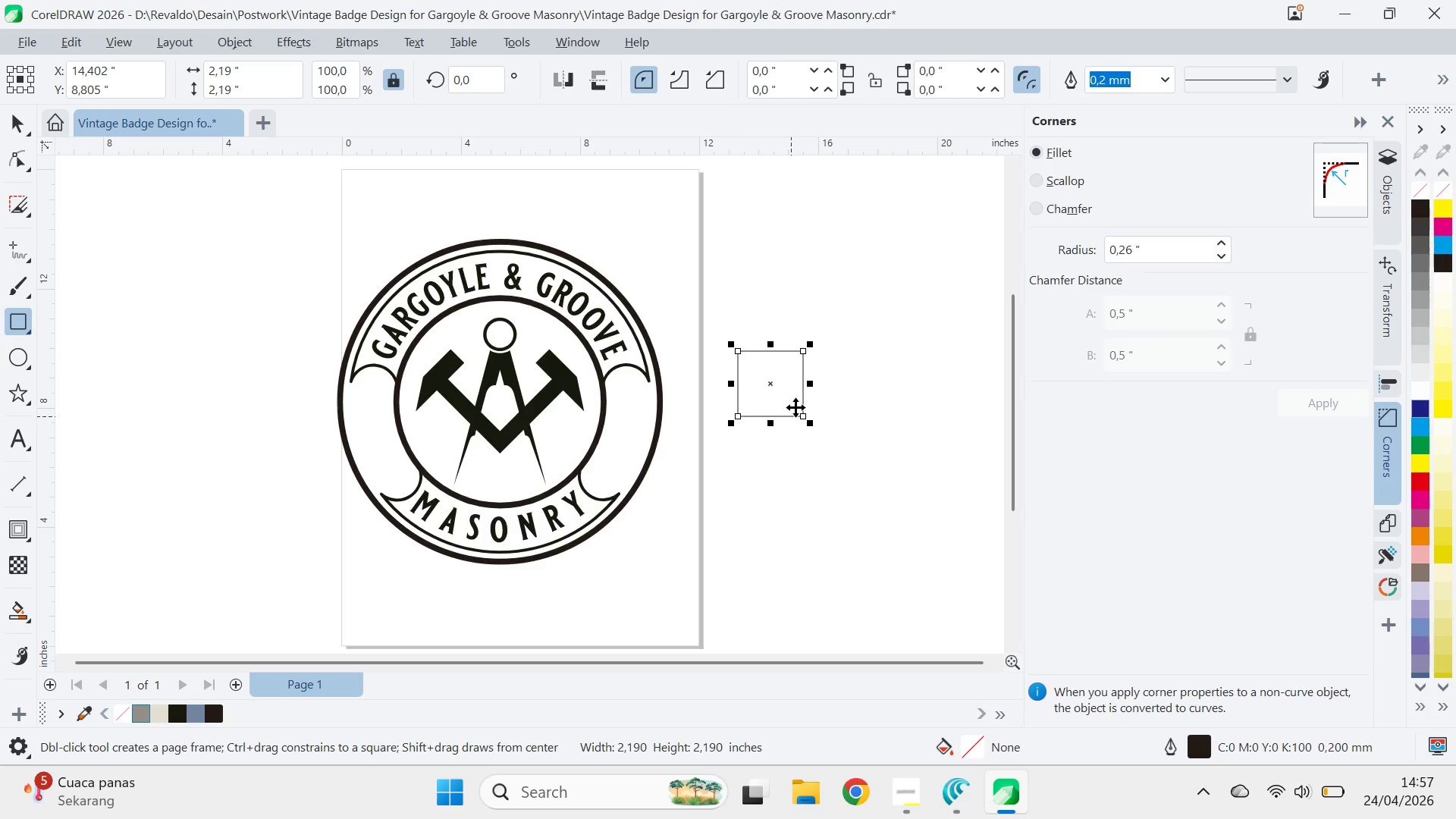 
type(va)
 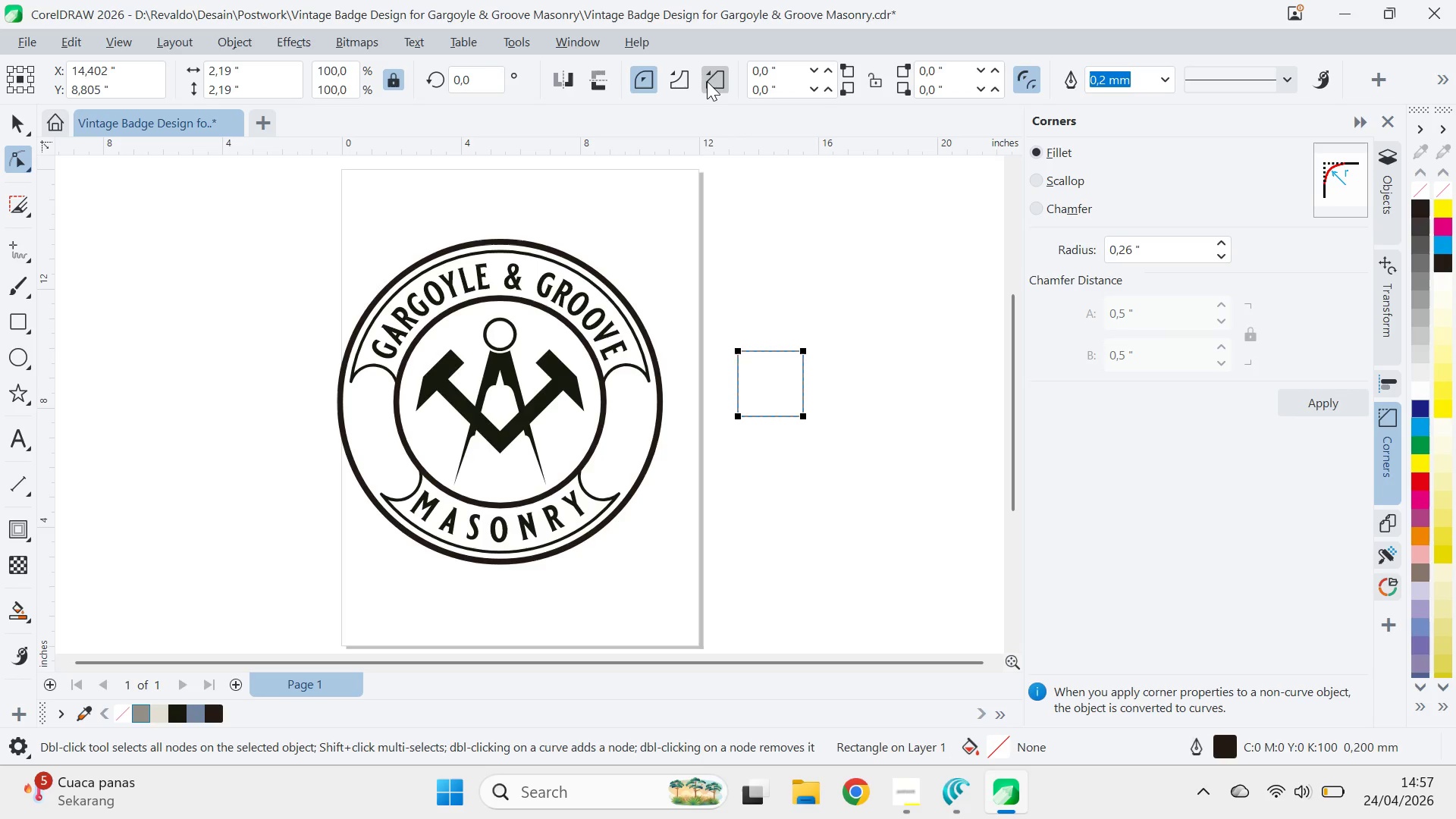 
double_click([686, 92])
 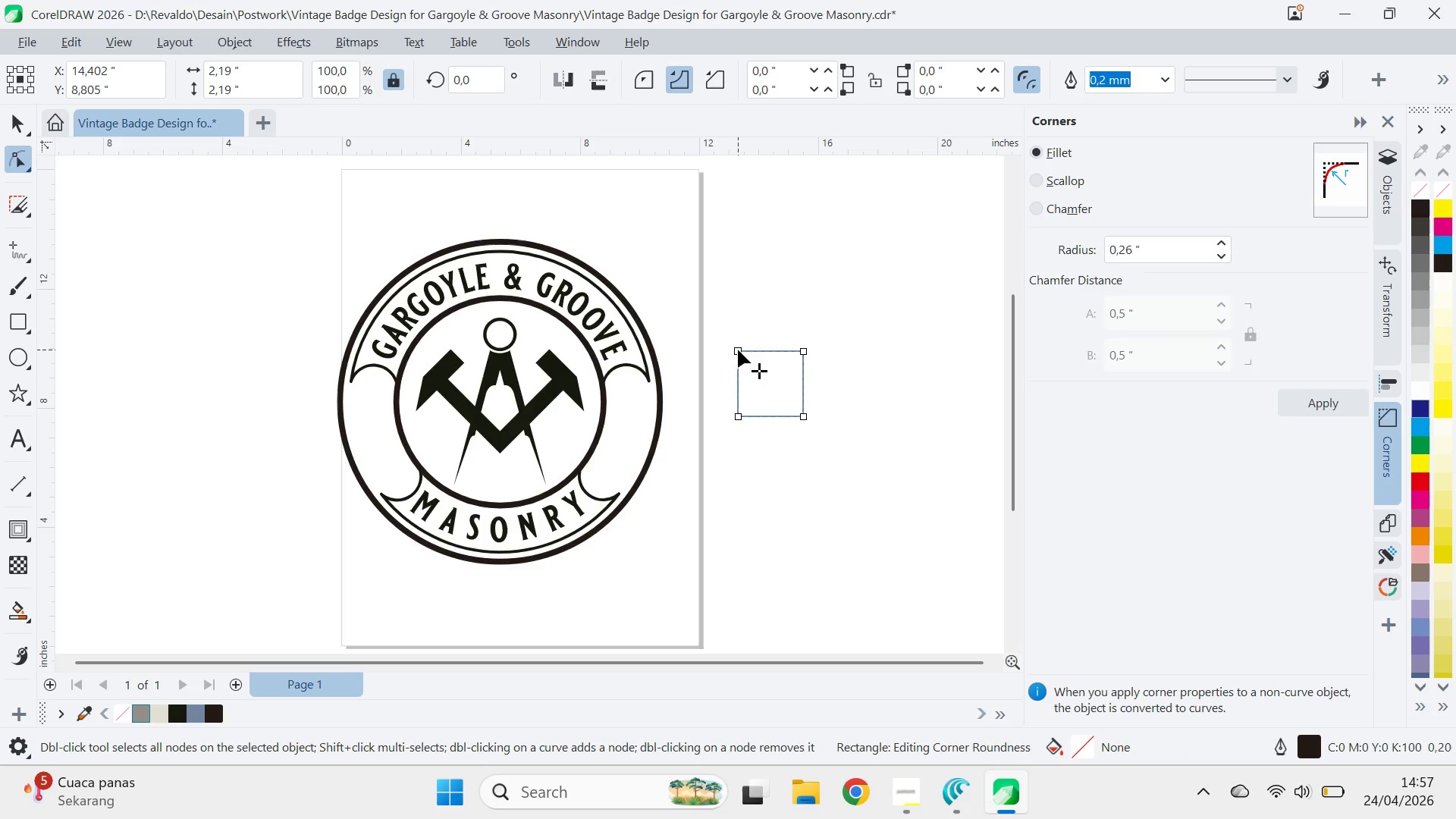 
double_click([742, 353])
 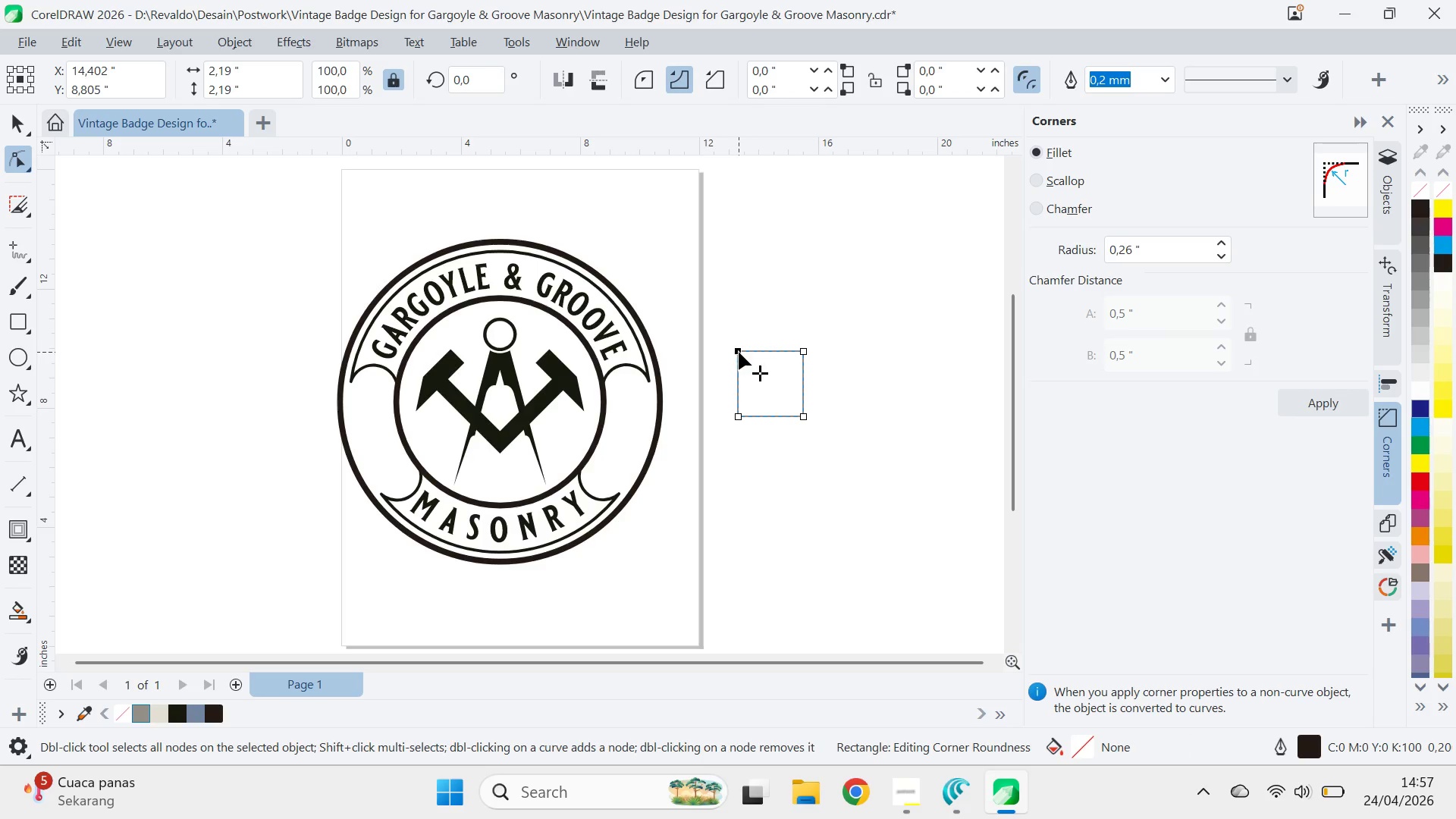 
triple_click([738, 351])
 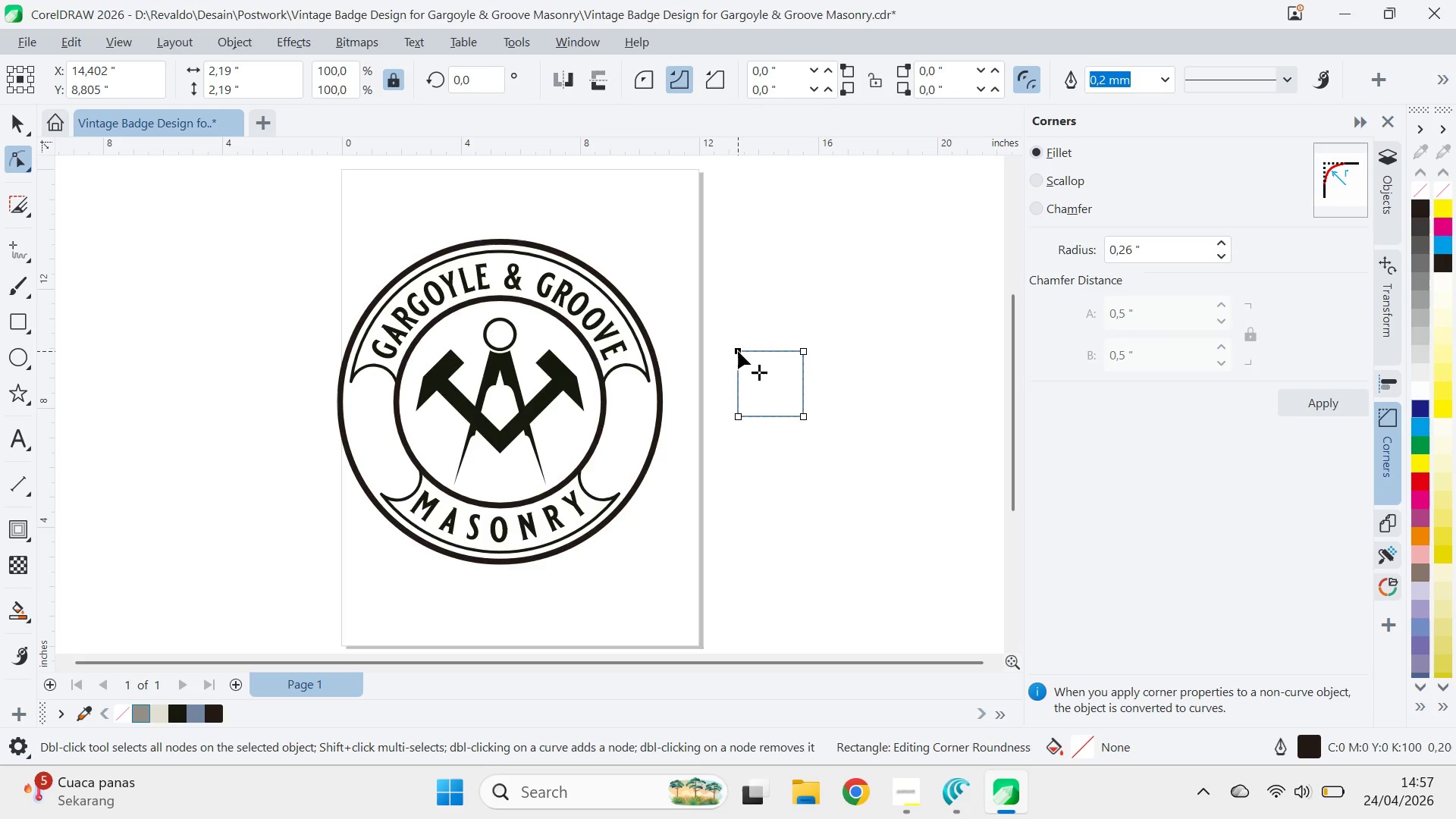 
key(Control+ControlLeft)
 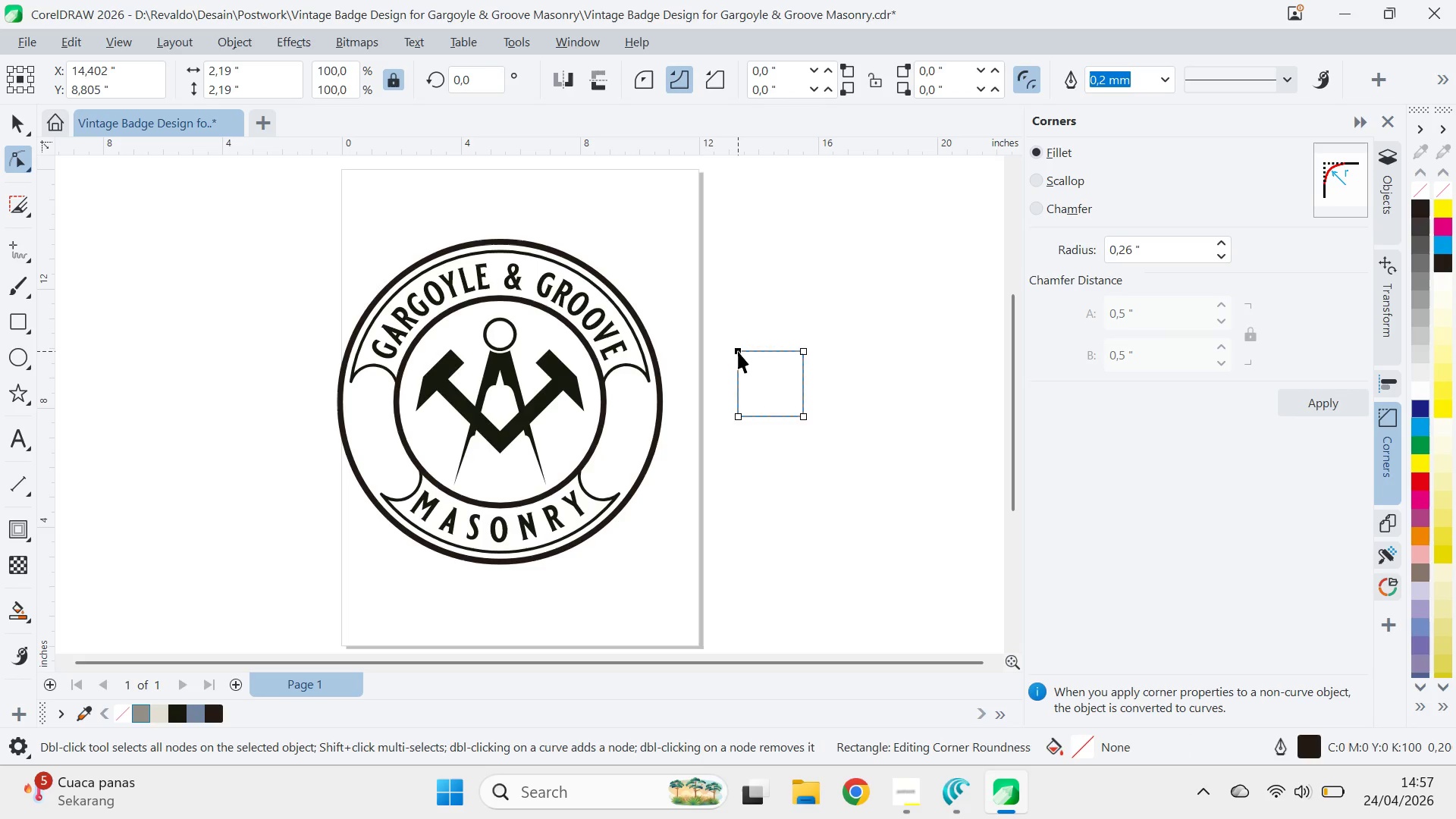 
key(Control+A)
 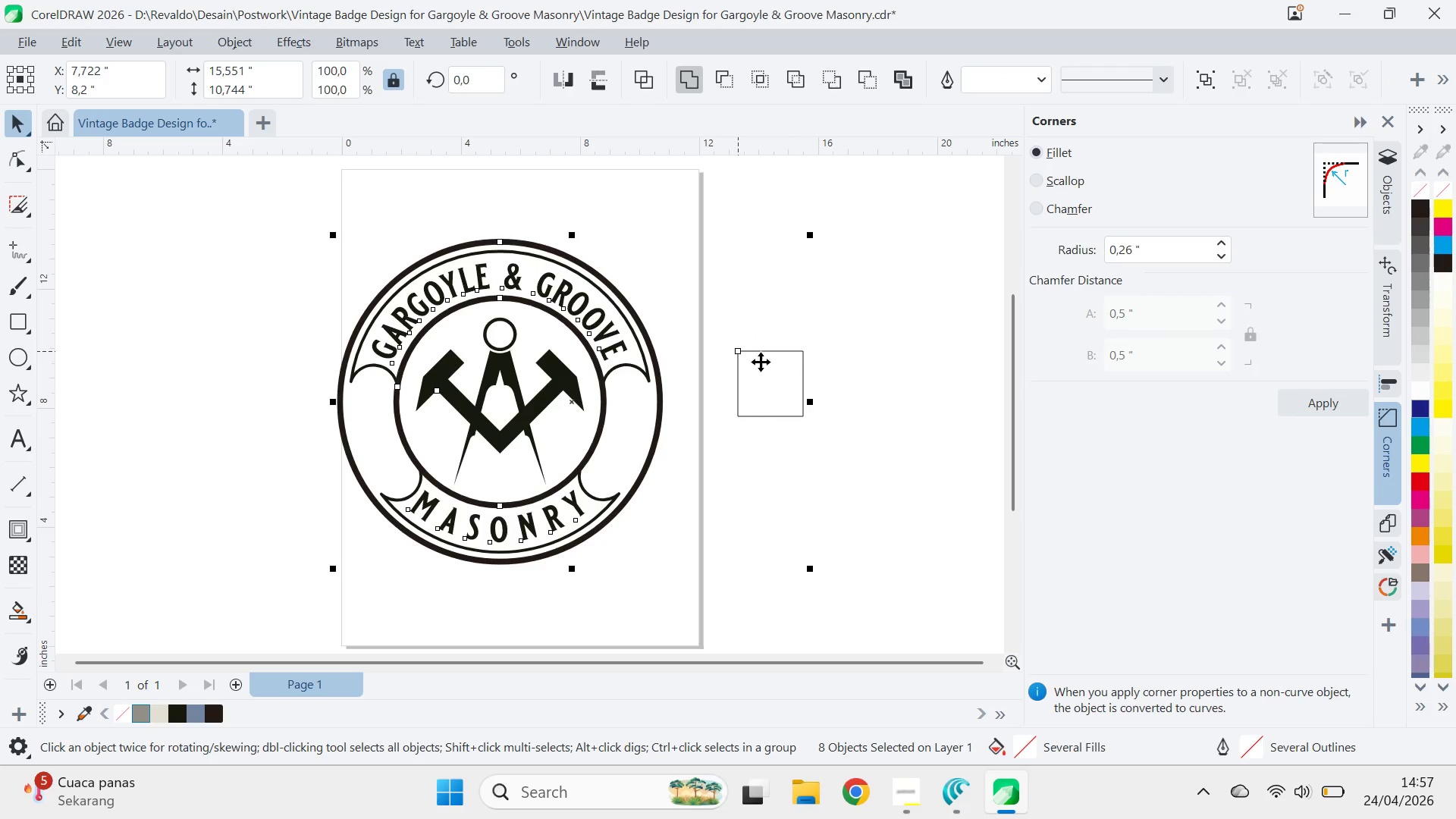 
left_click([762, 362])
 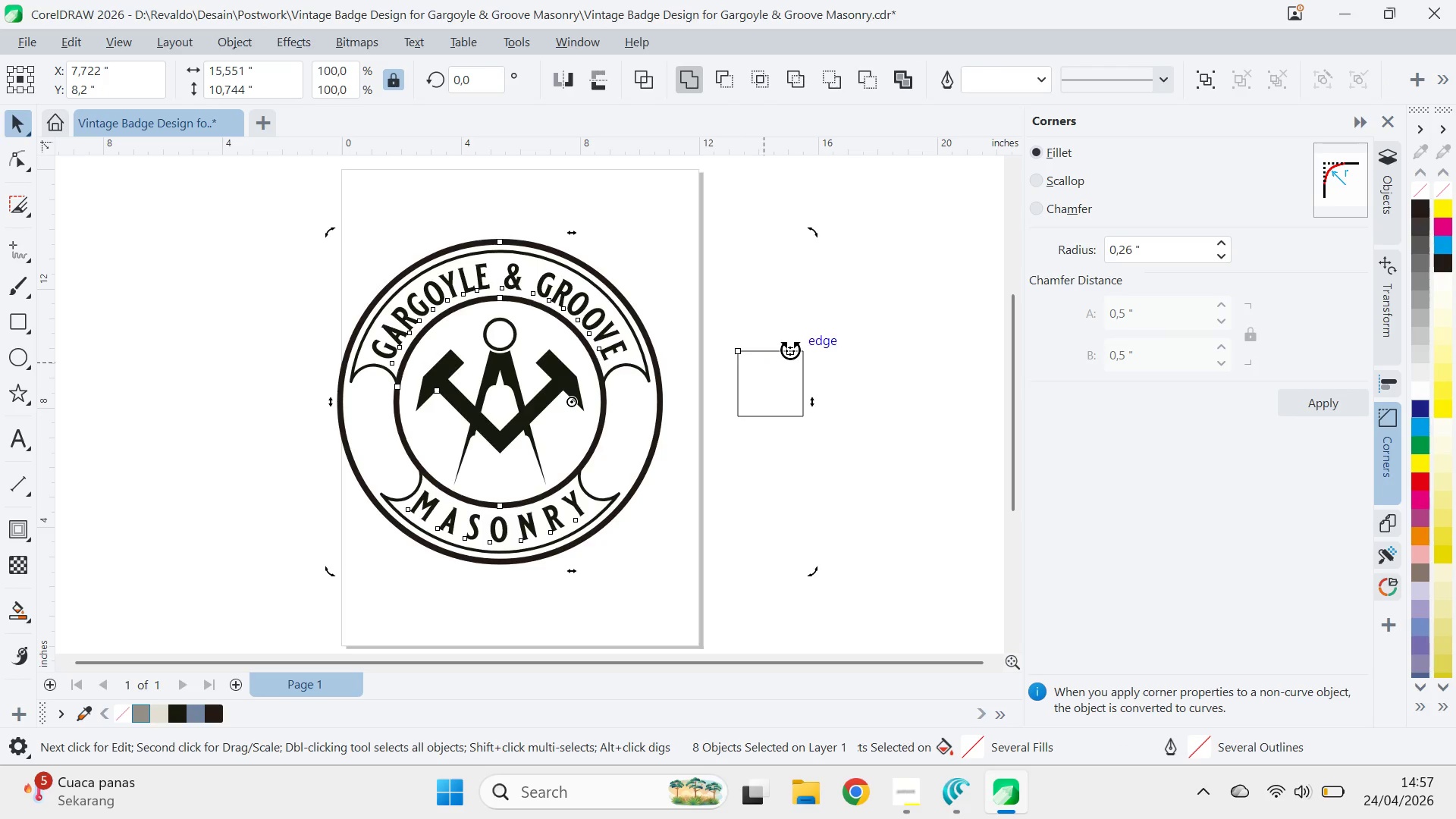 
double_click([808, 336])
 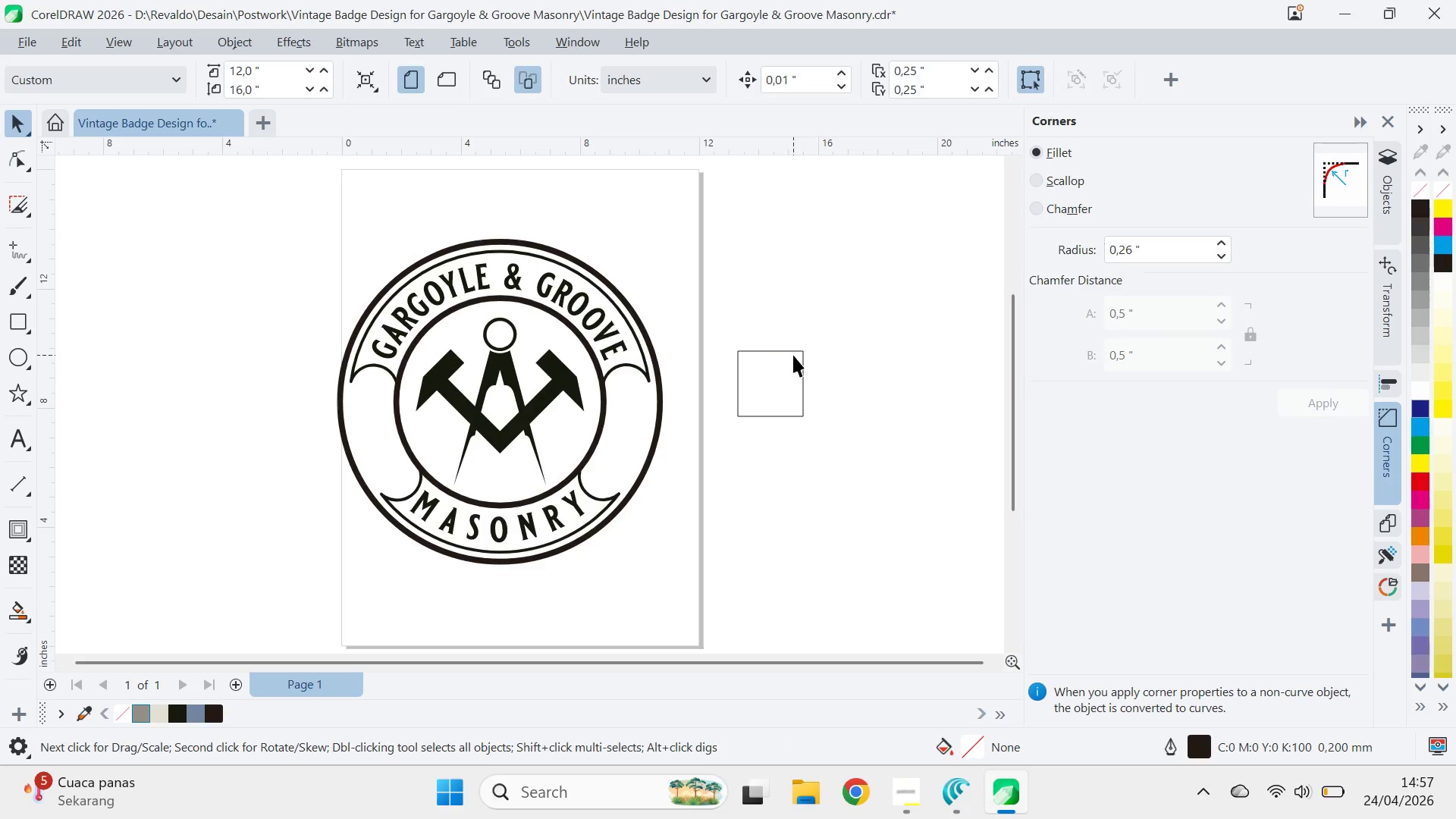 
key(A)
 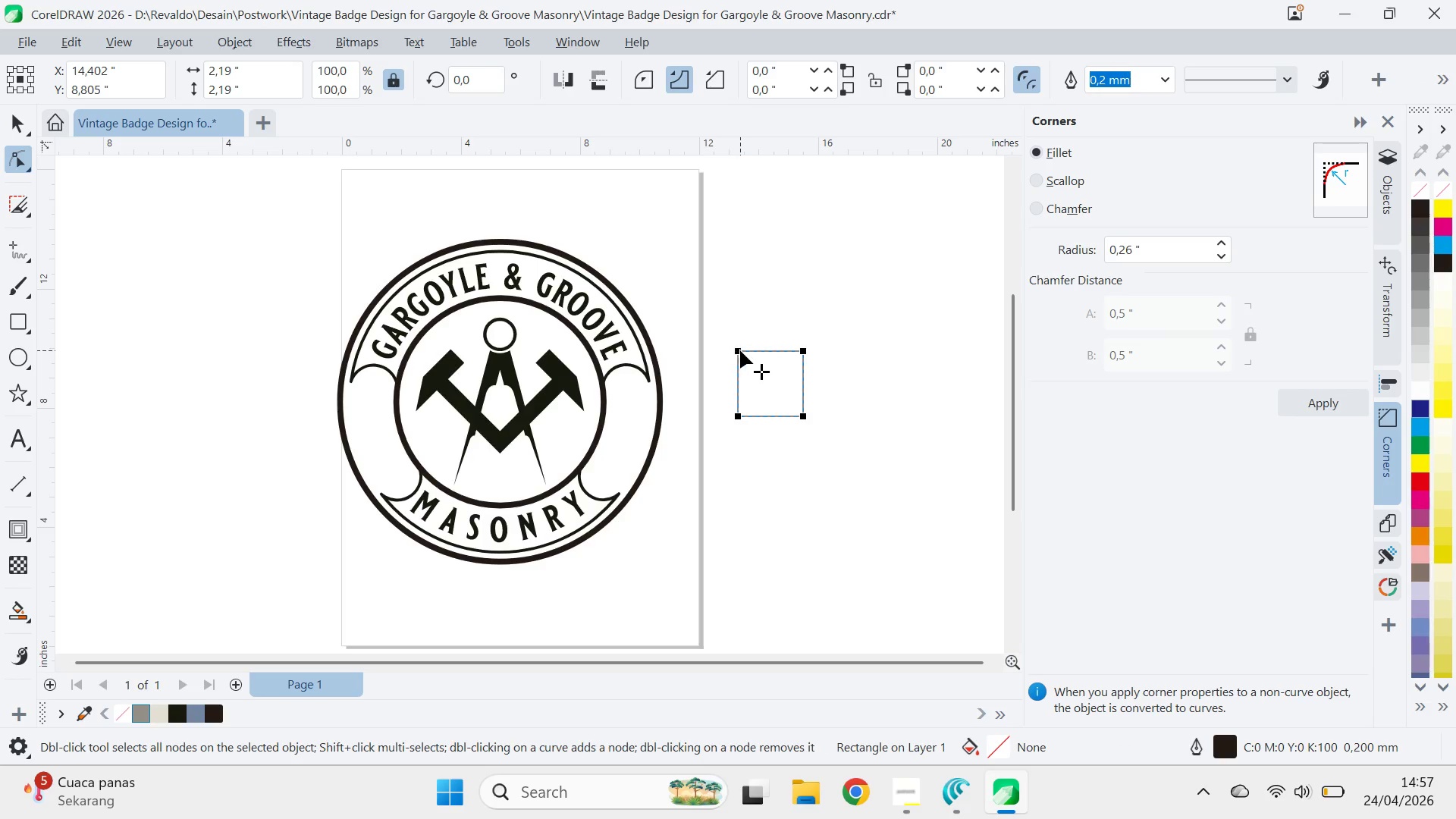 
left_click_drag(start_coordinate=[740, 350], to_coordinate=[832, 361])
 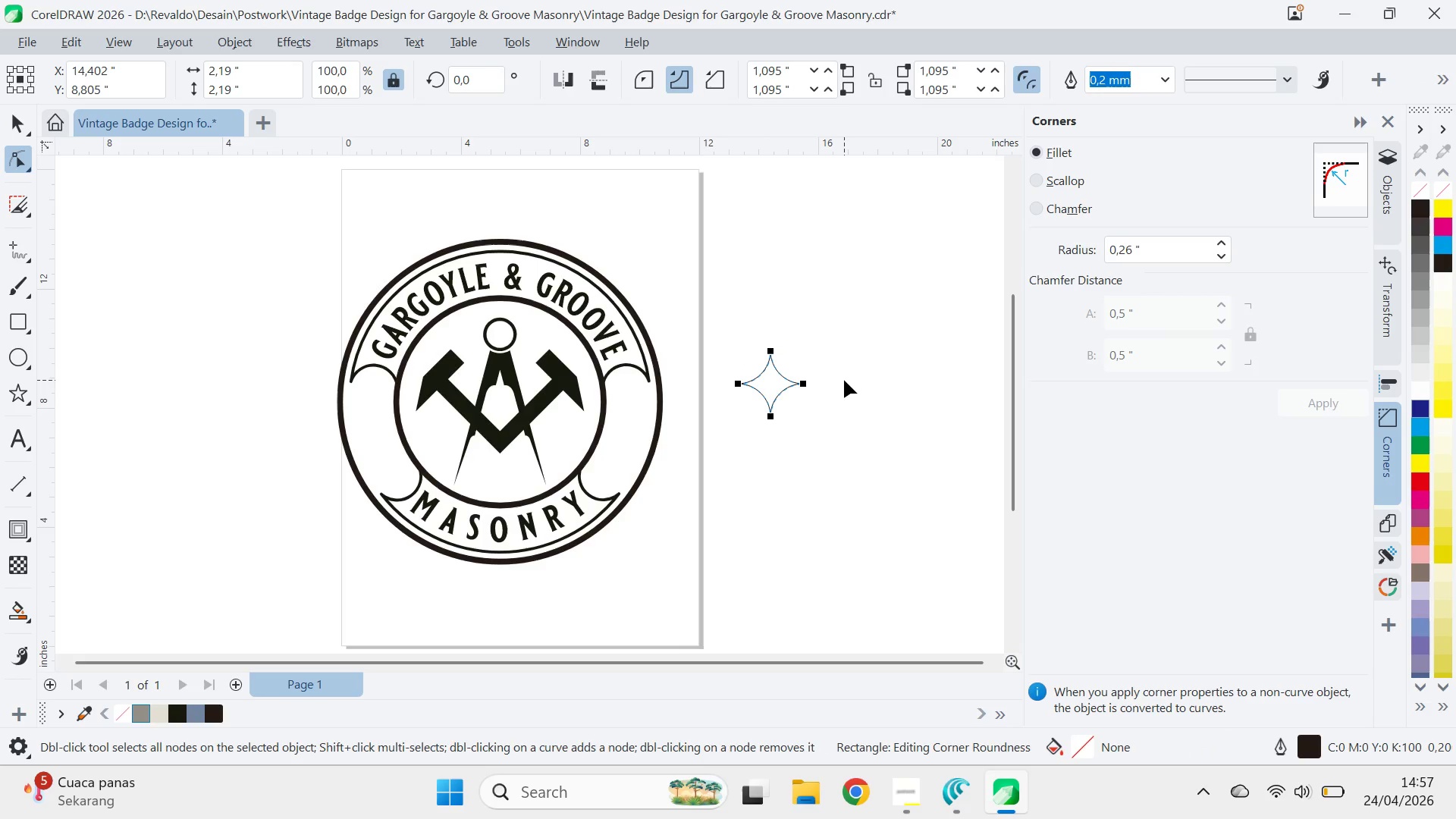 
left_click([844, 380])
 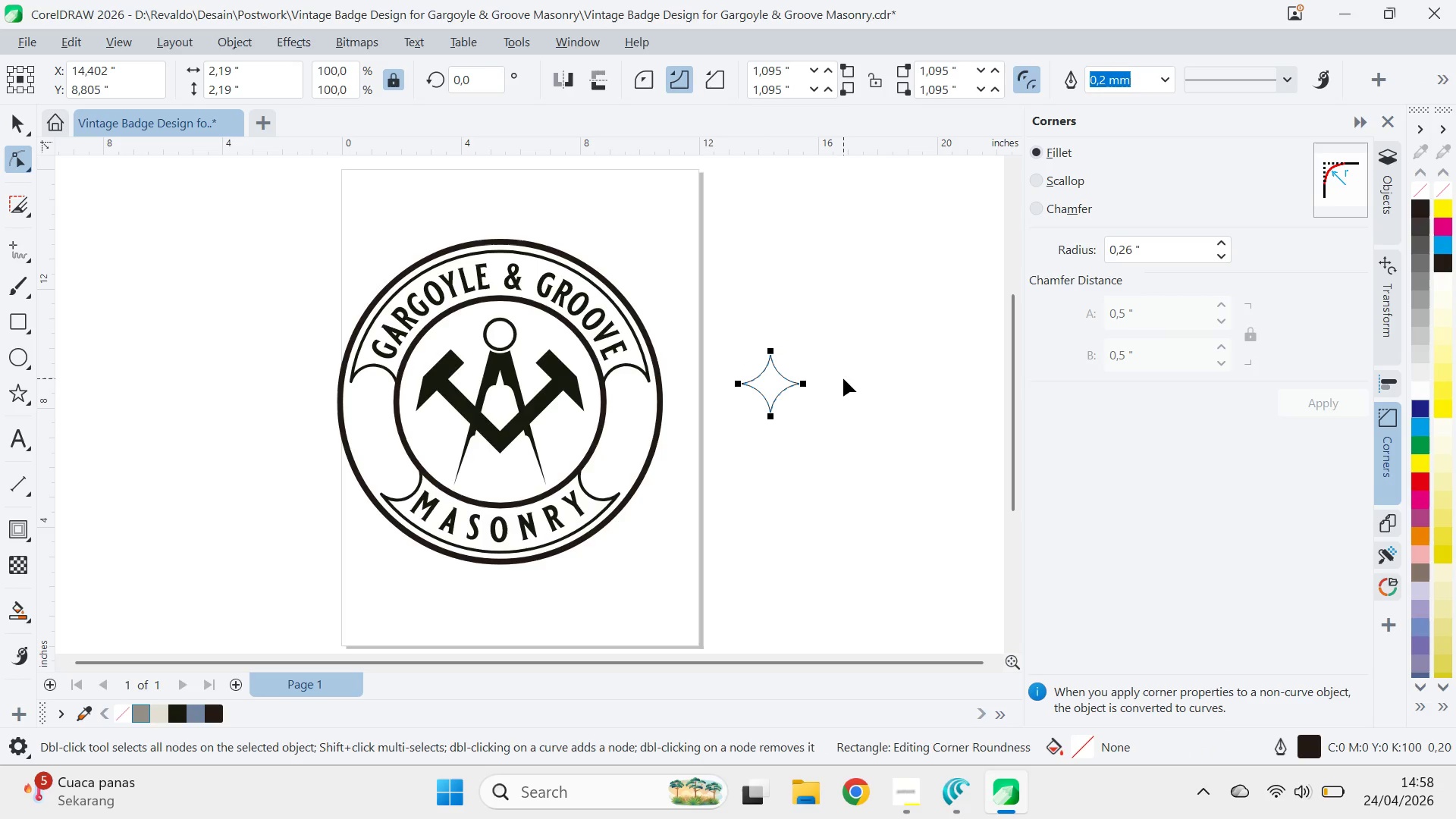 
key(V)
 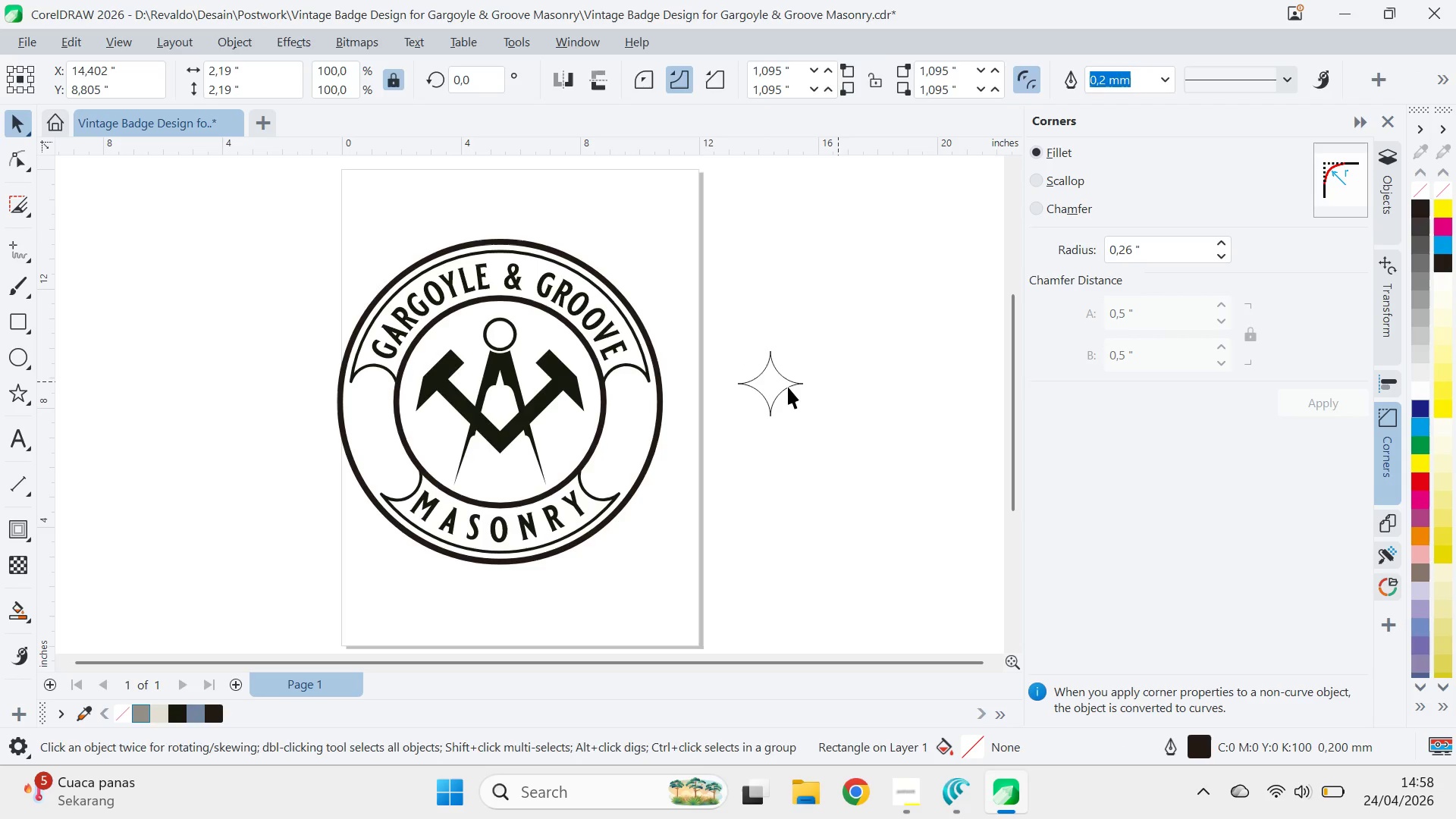 
double_click([783, 387])
 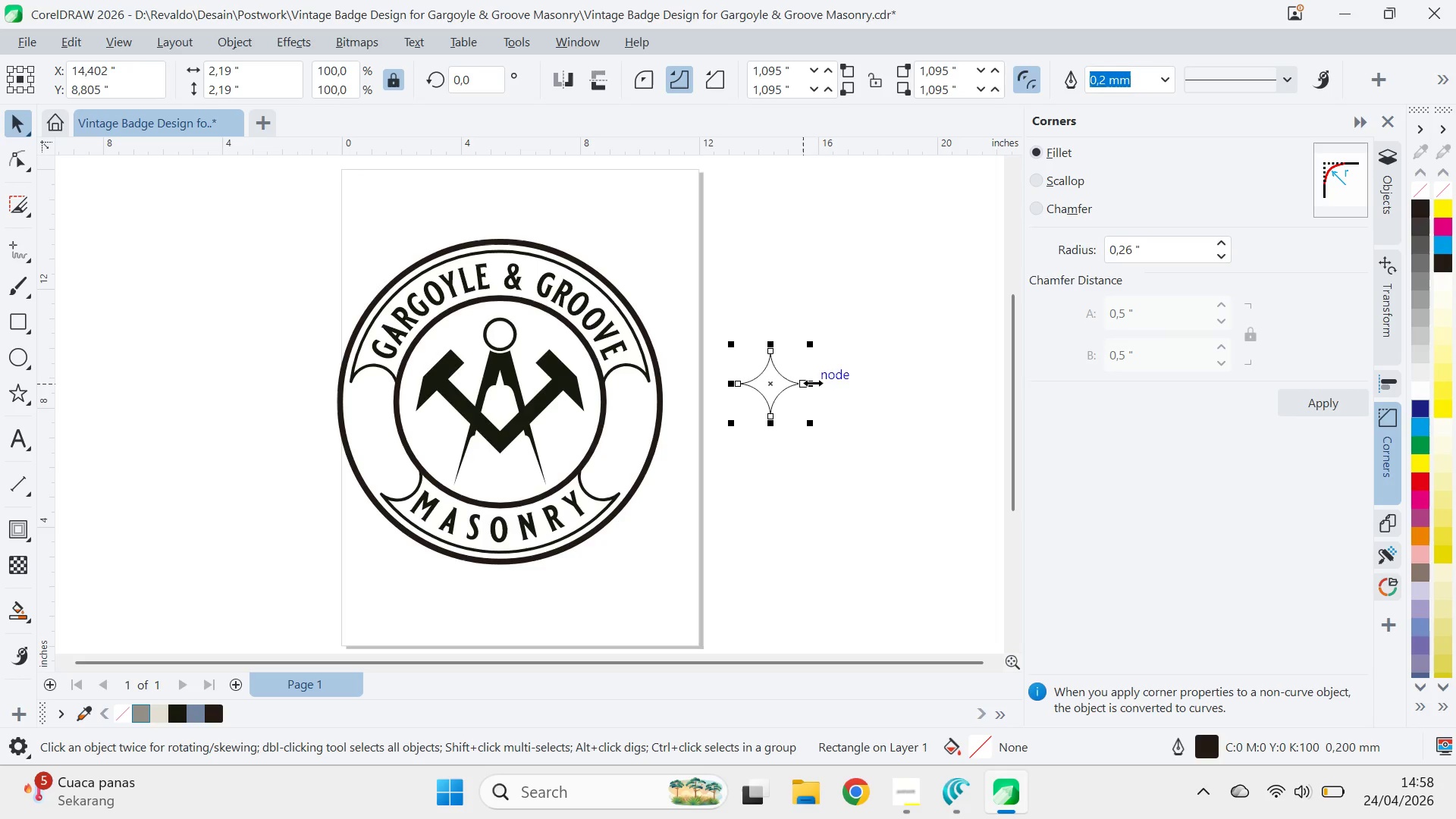 
left_click_drag(start_coordinate=[813, 383], to_coordinate=[784, 399])
 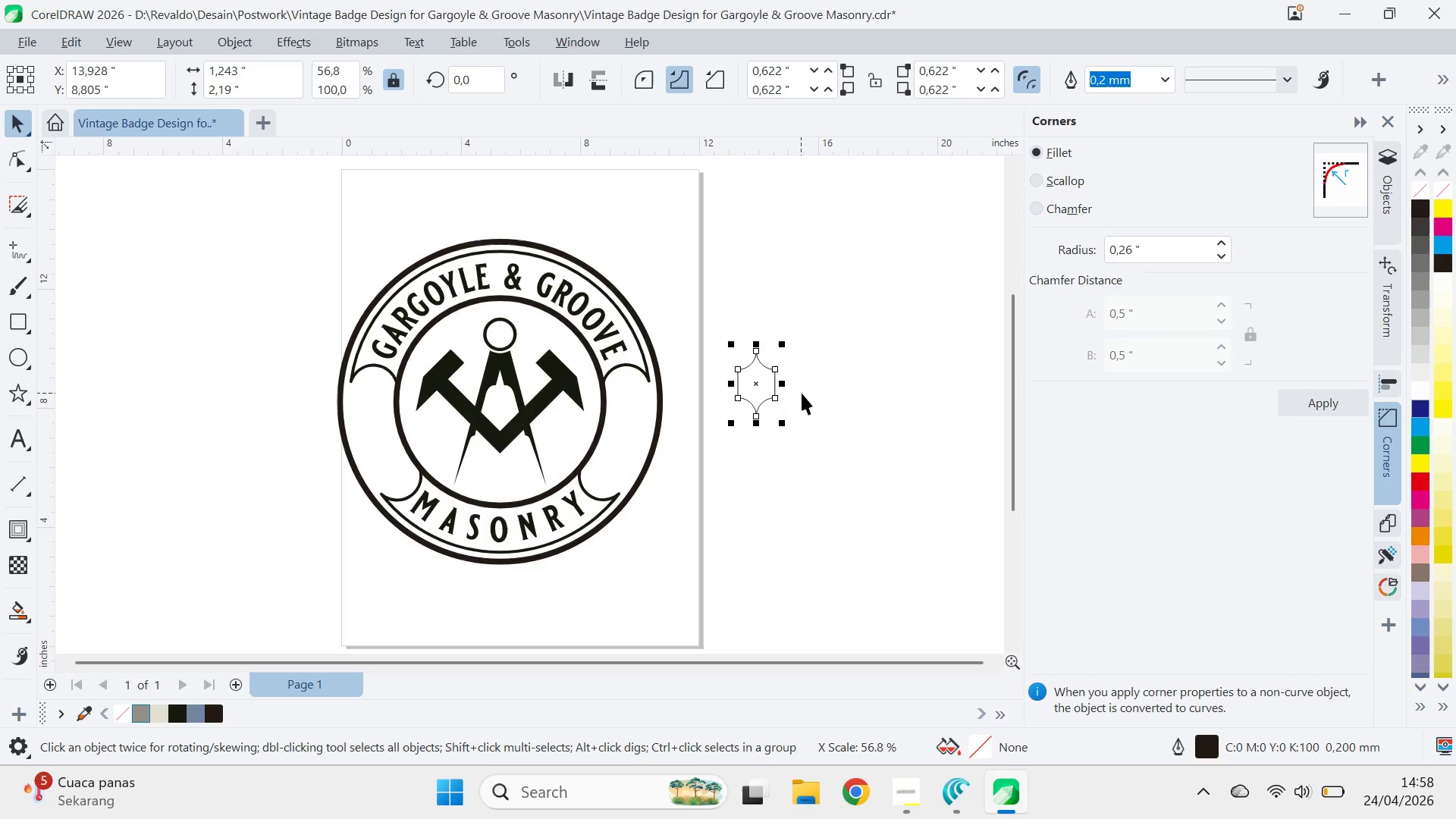 
key(Control+Z)
 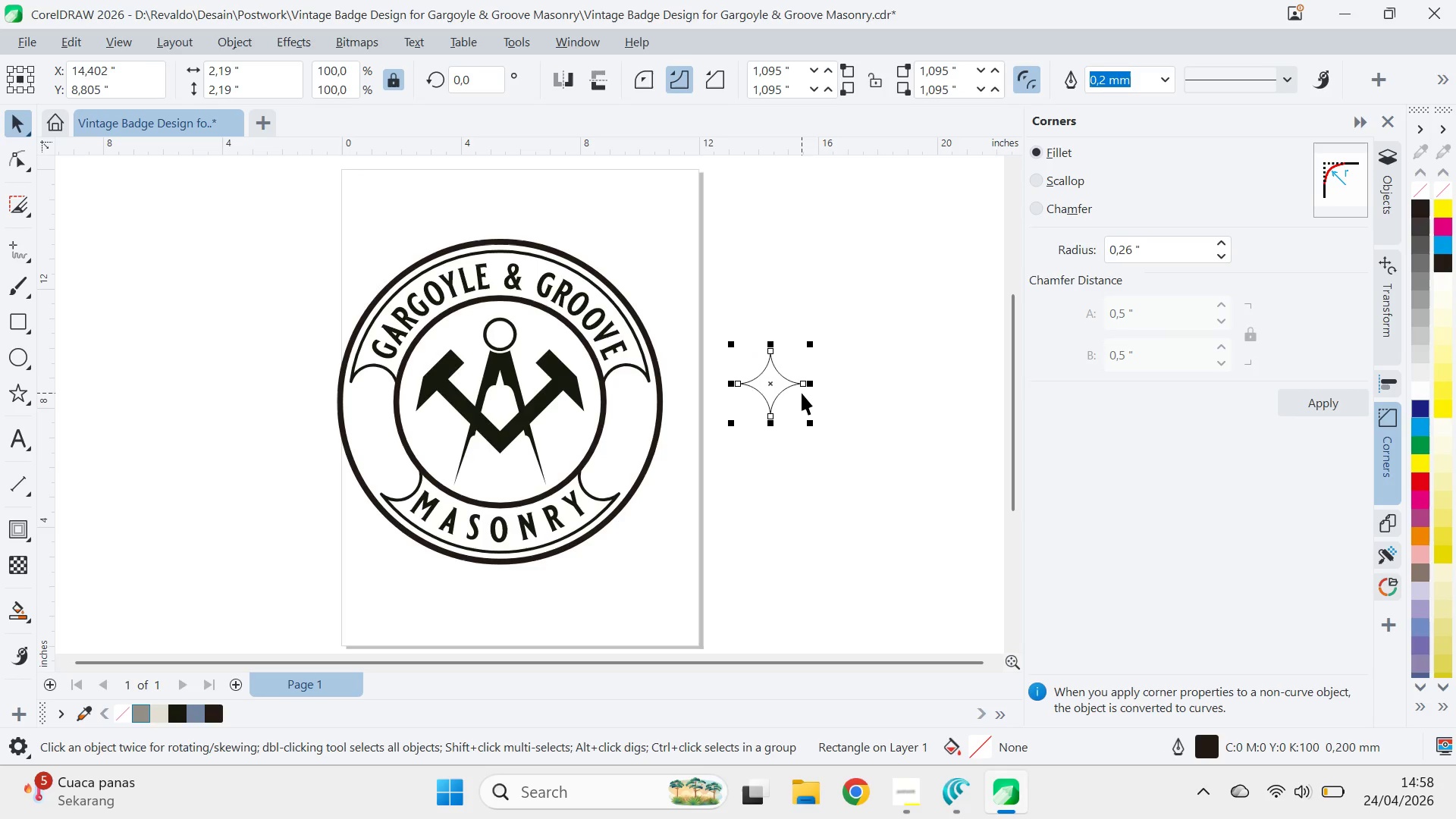 
key(Control+Q)
 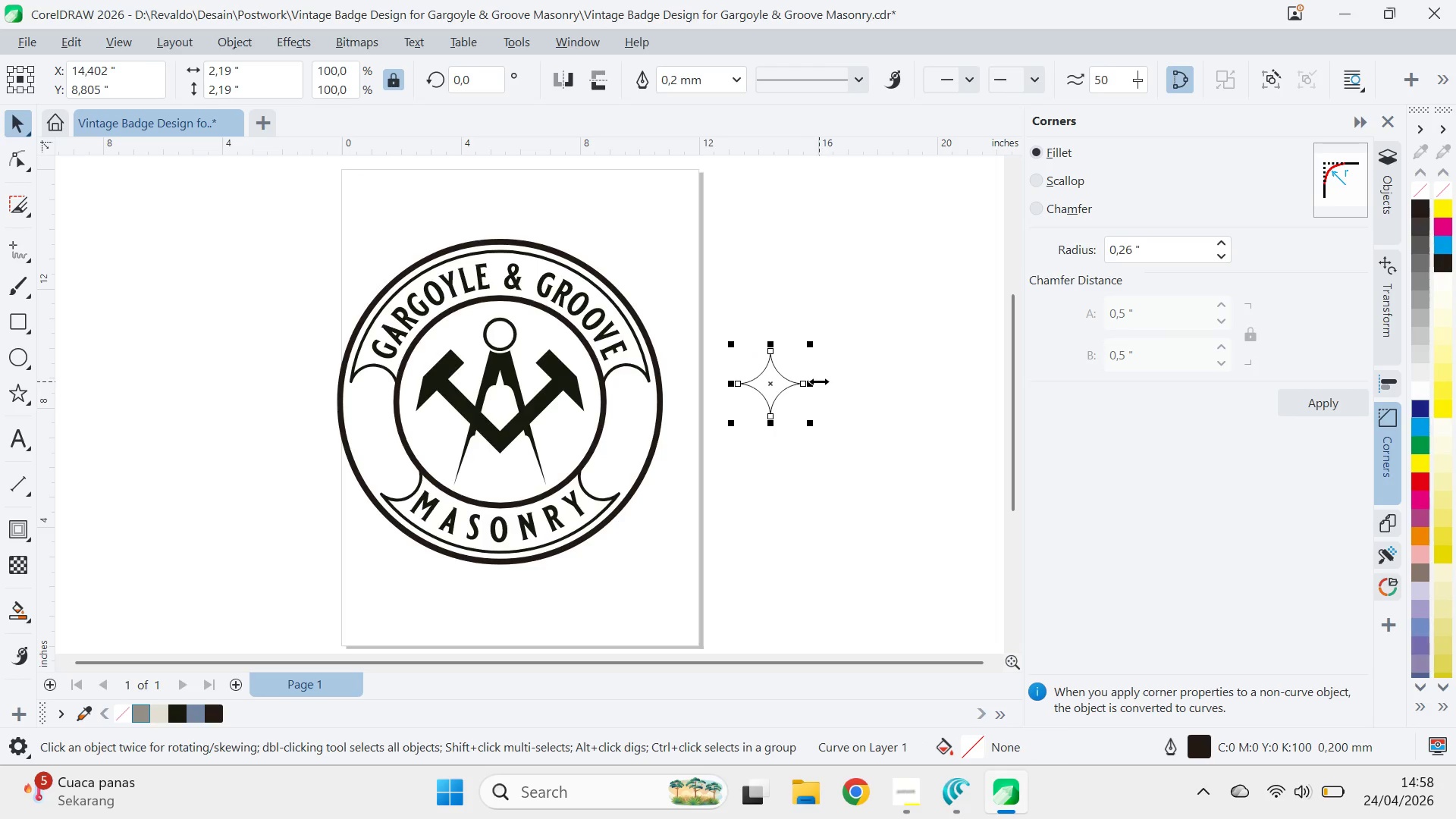 
left_click_drag(start_coordinate=[819, 381], to_coordinate=[796, 391])
 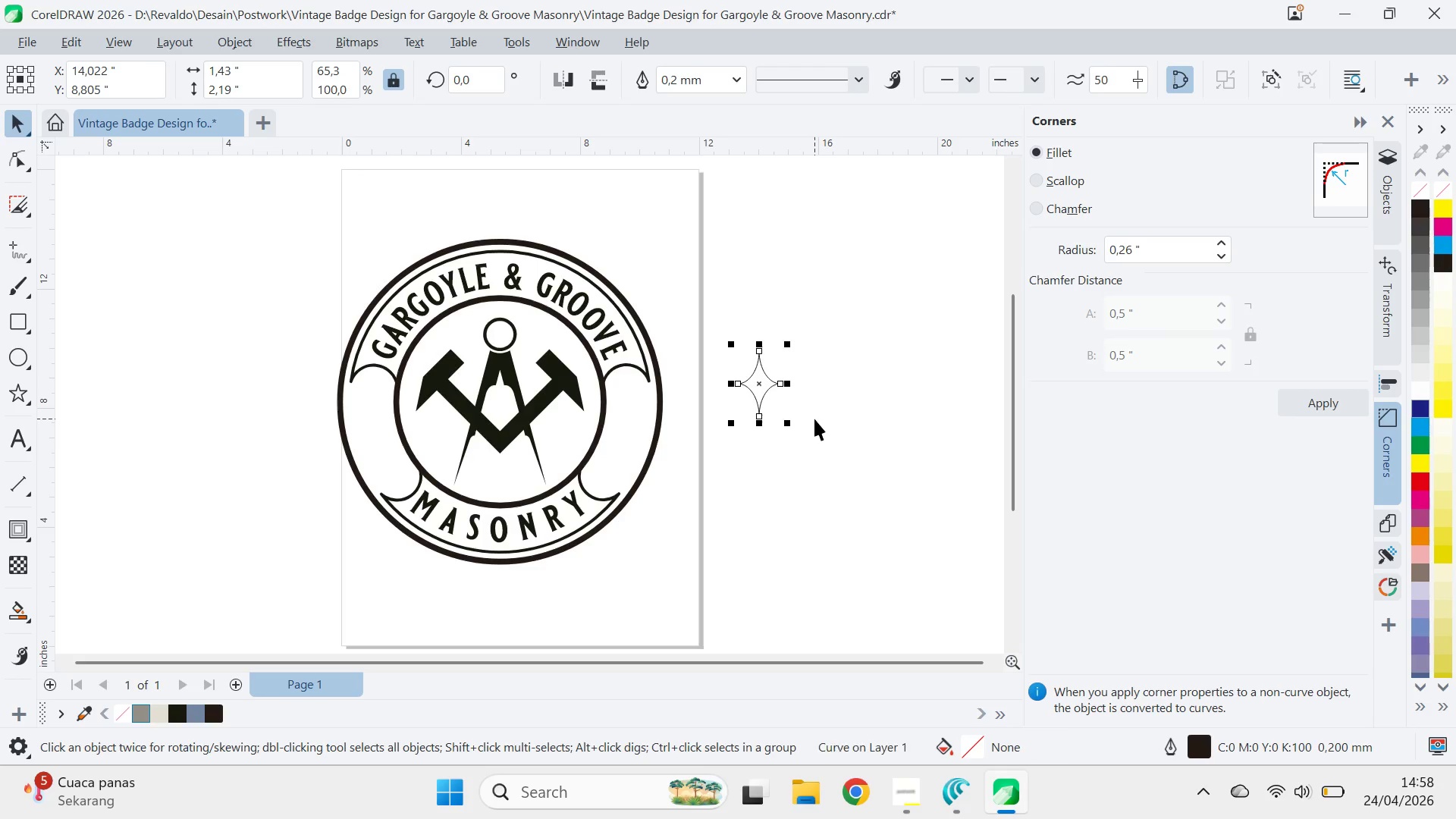 
left_click([814, 419])
 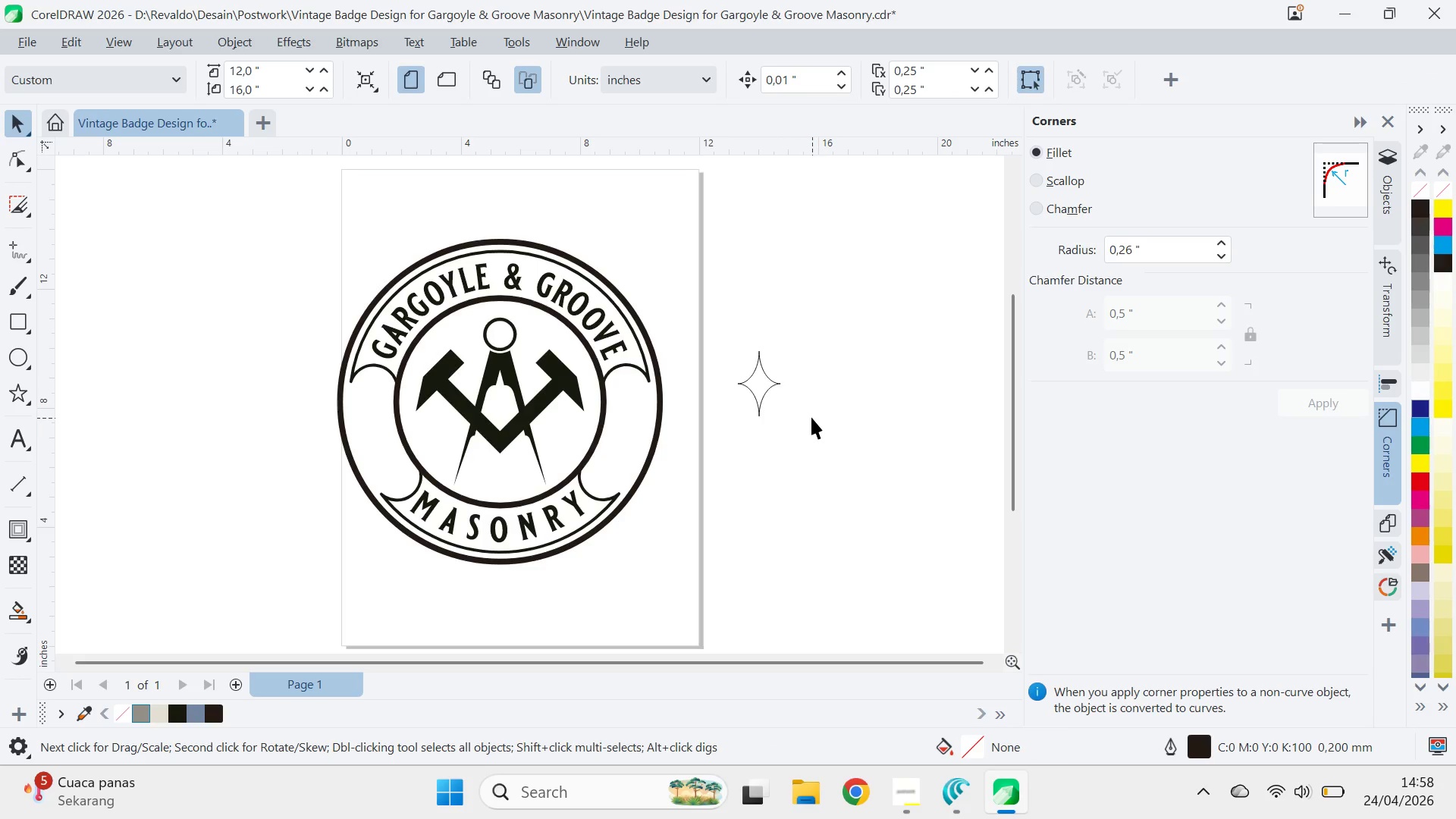 
left_click_drag(start_coordinate=[811, 417], to_coordinate=[806, 409])
 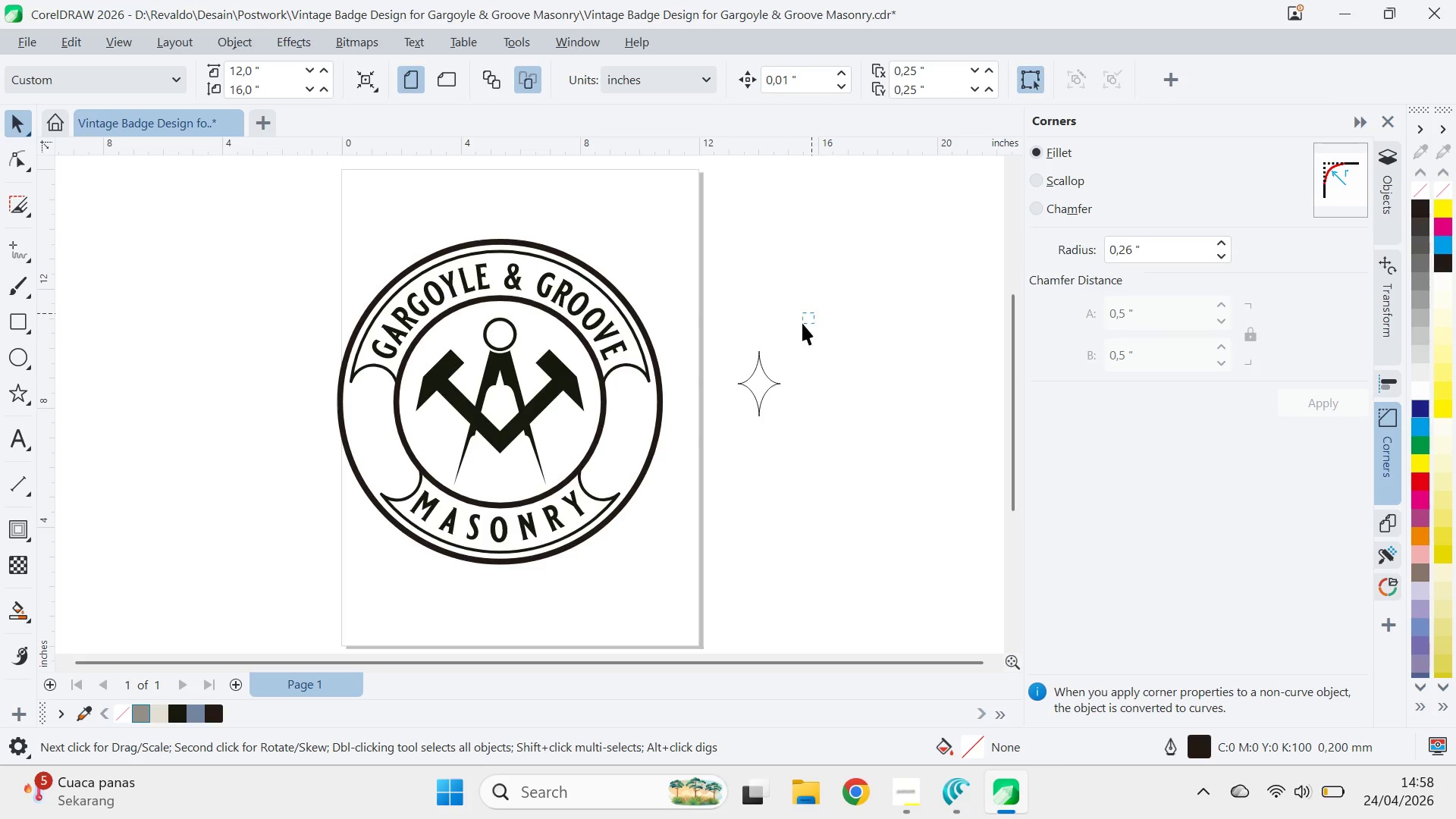 
left_click_drag(start_coordinate=[814, 312], to_coordinate=[692, 482])
 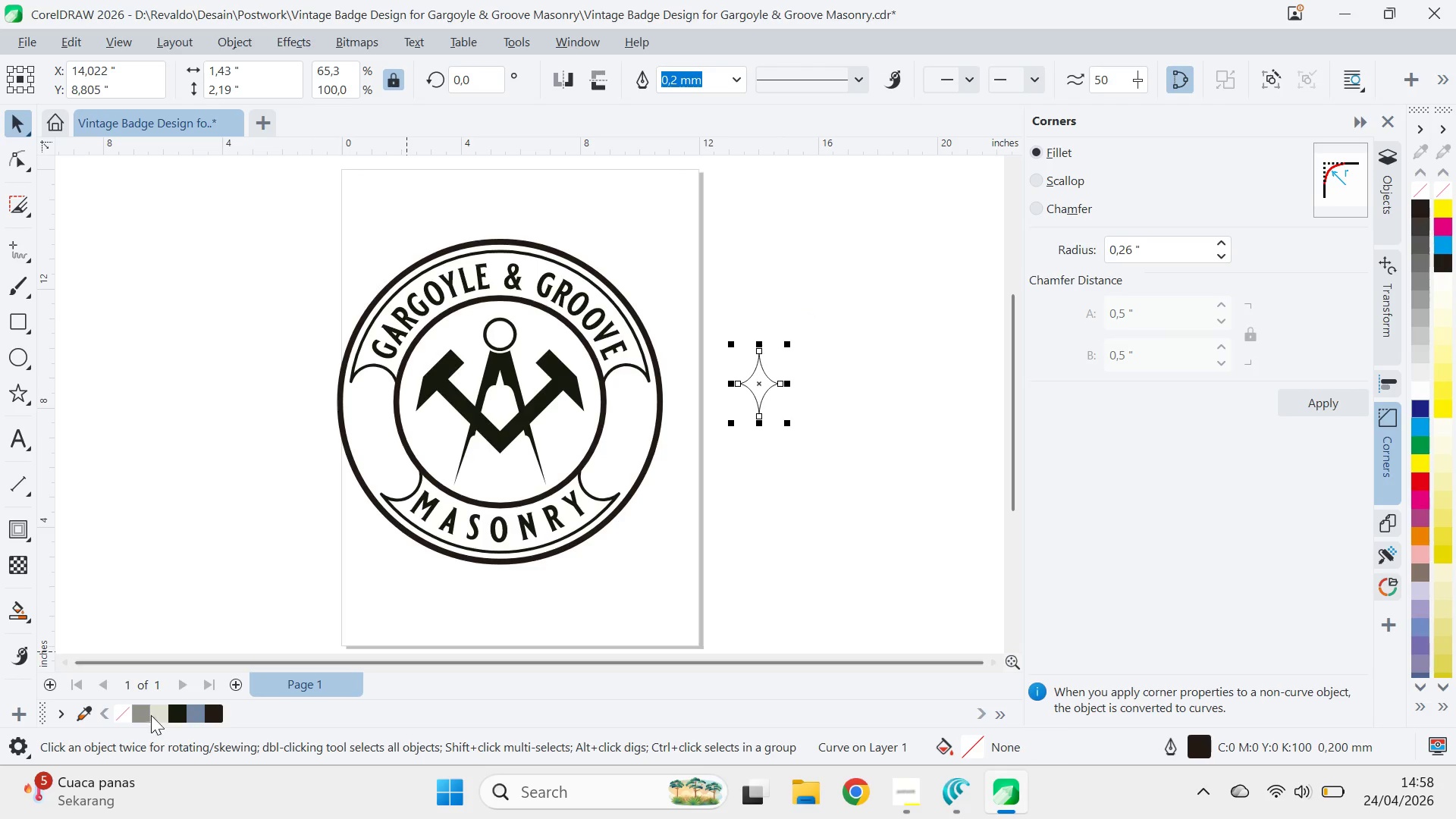 
left_click([179, 707])
 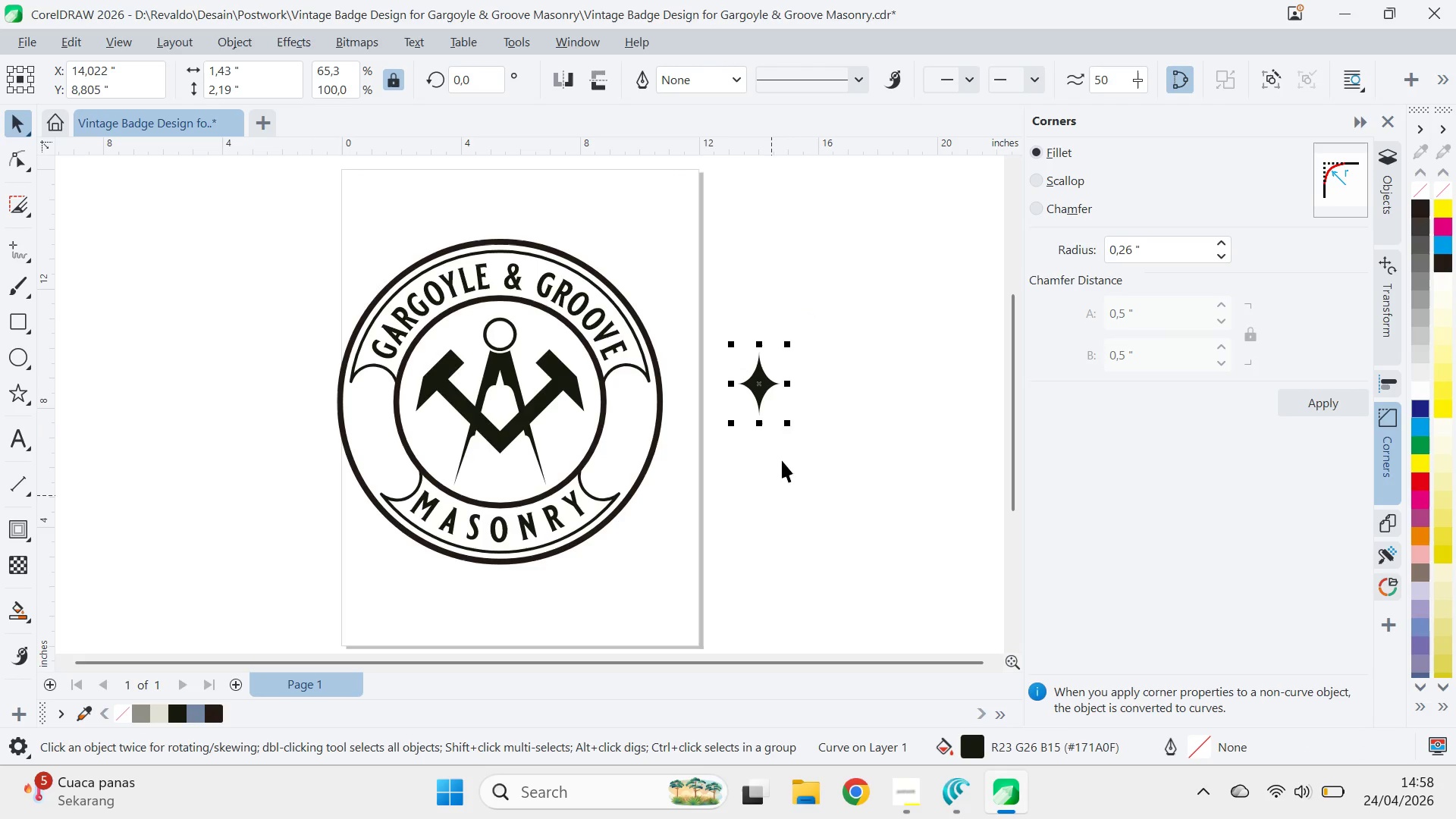 
left_click_drag(start_coordinate=[792, 424], to_coordinate=[770, 466])
 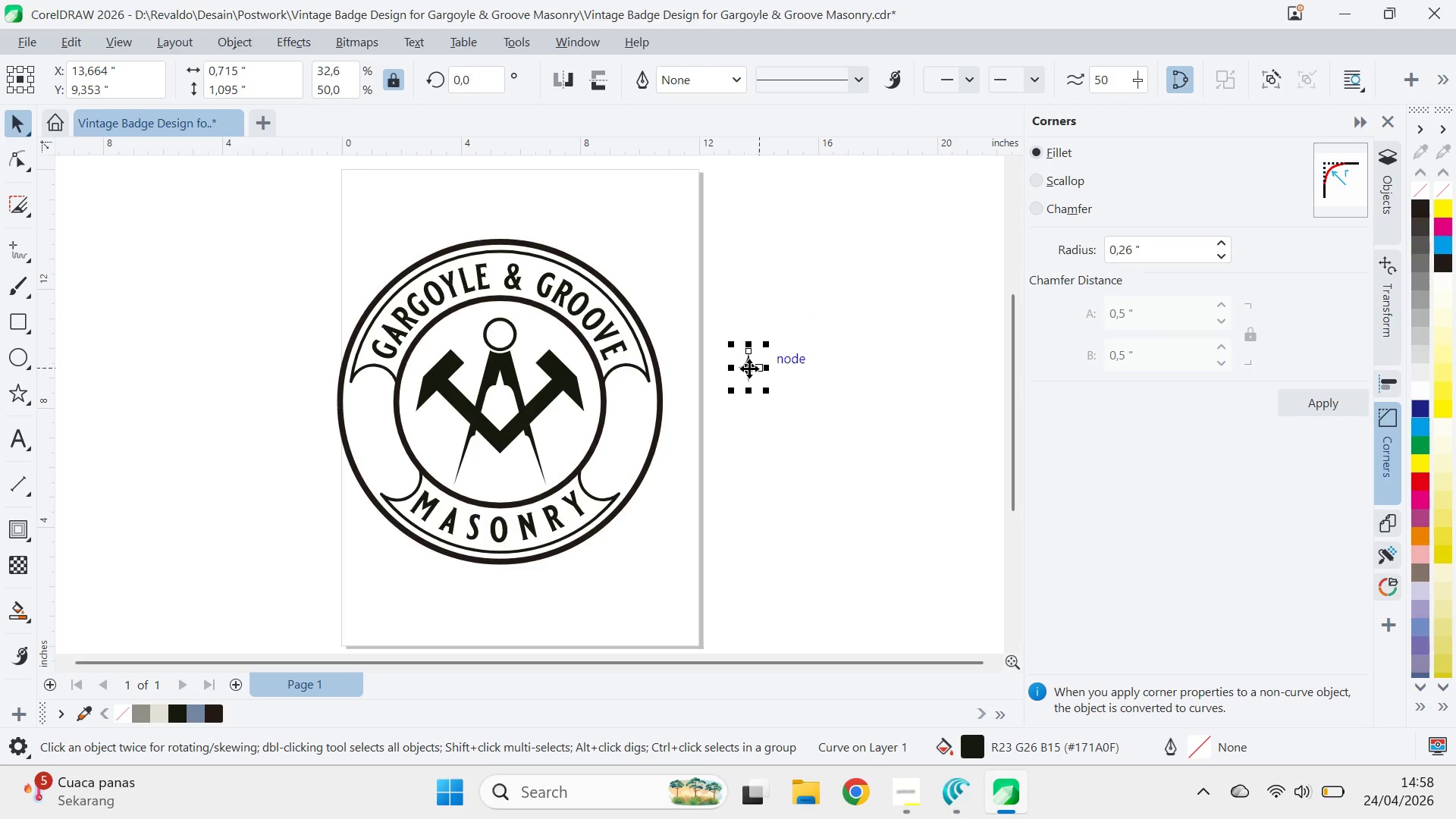 
left_click_drag(start_coordinate=[749, 368], to_coordinate=[562, 428])
 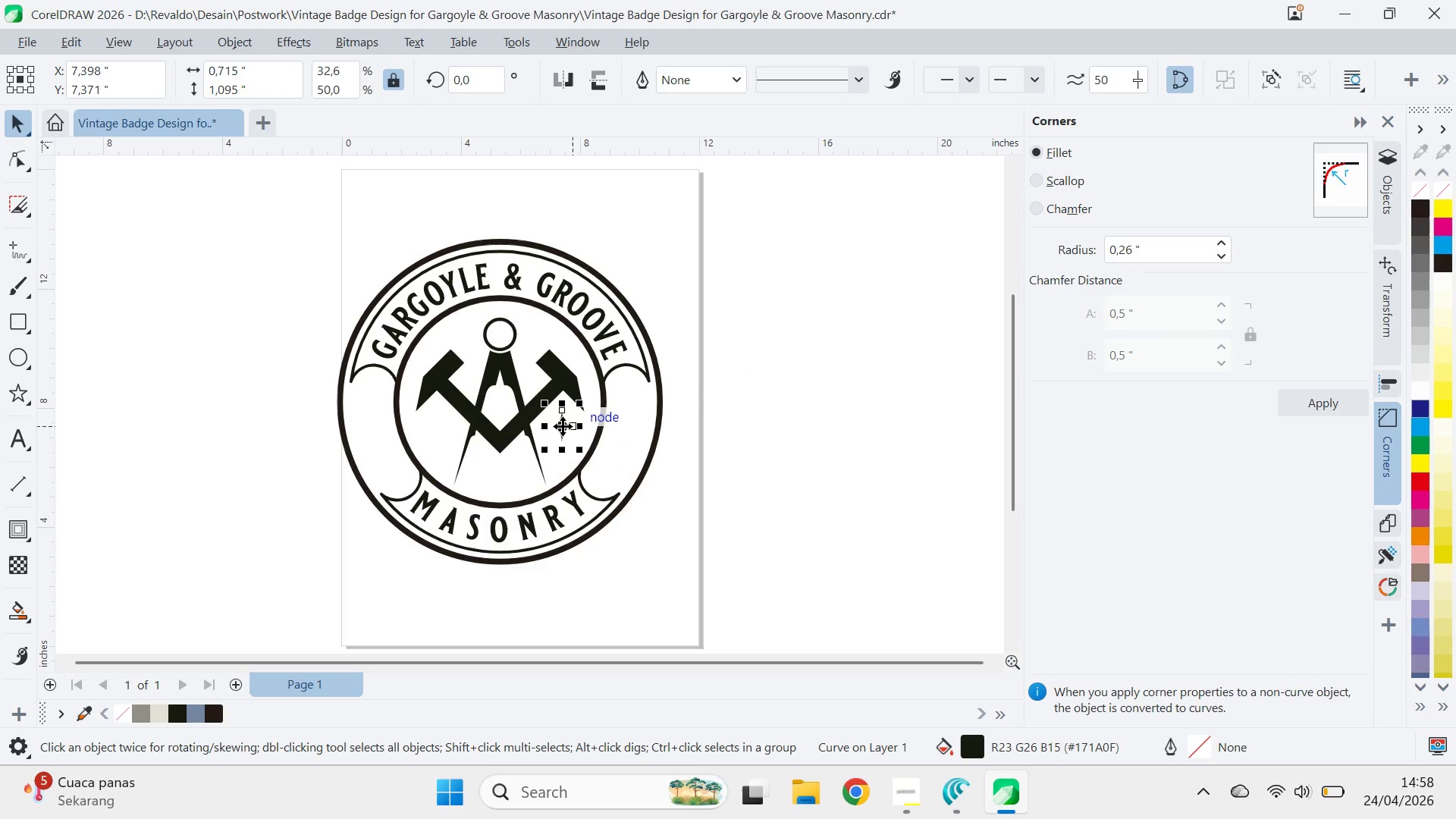 
left_click_drag(start_coordinate=[562, 426], to_coordinate=[438, 429])
 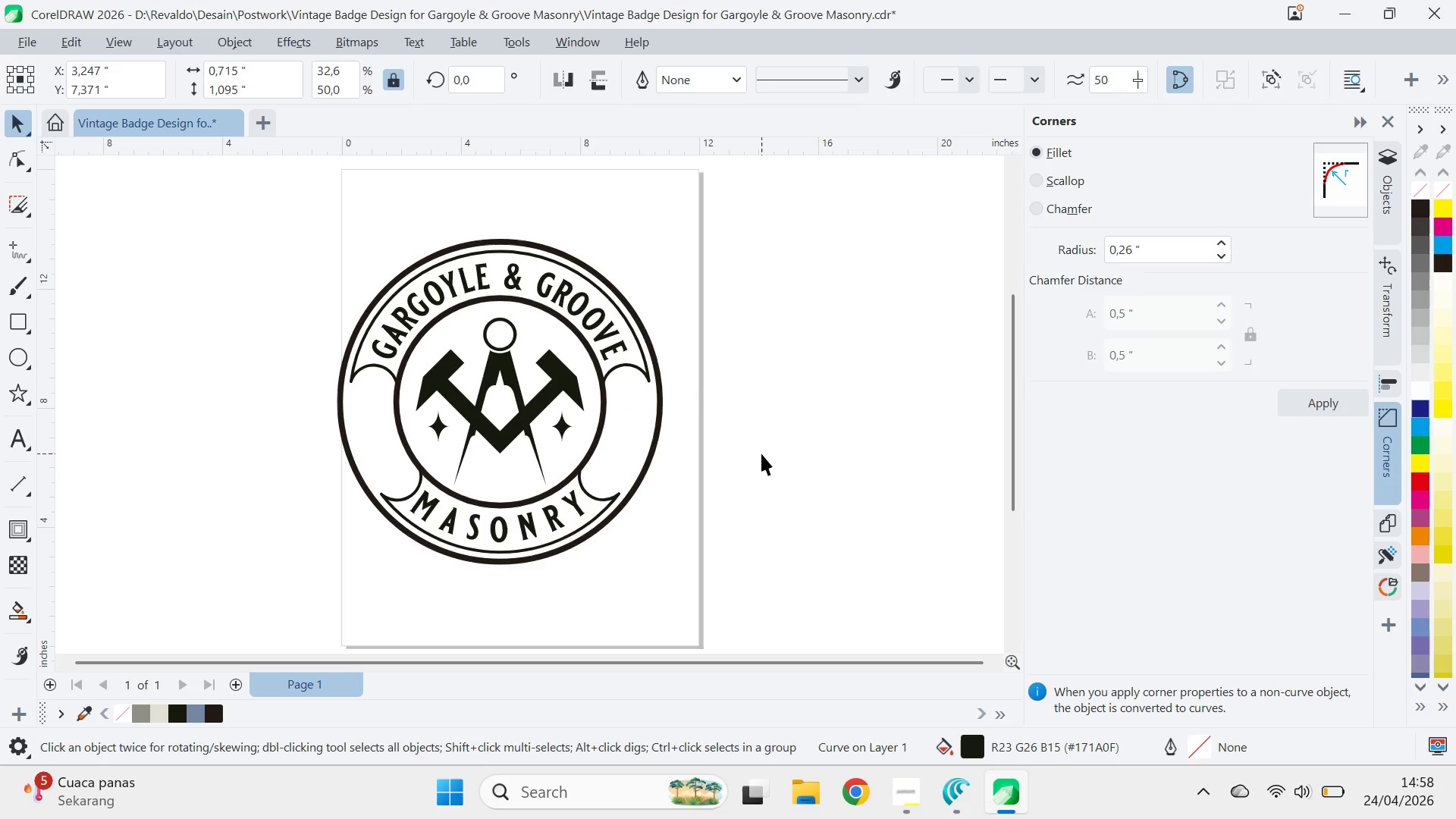 
hold_key(key=ShiftLeft, duration=3.0)
right_click([444, 435])
 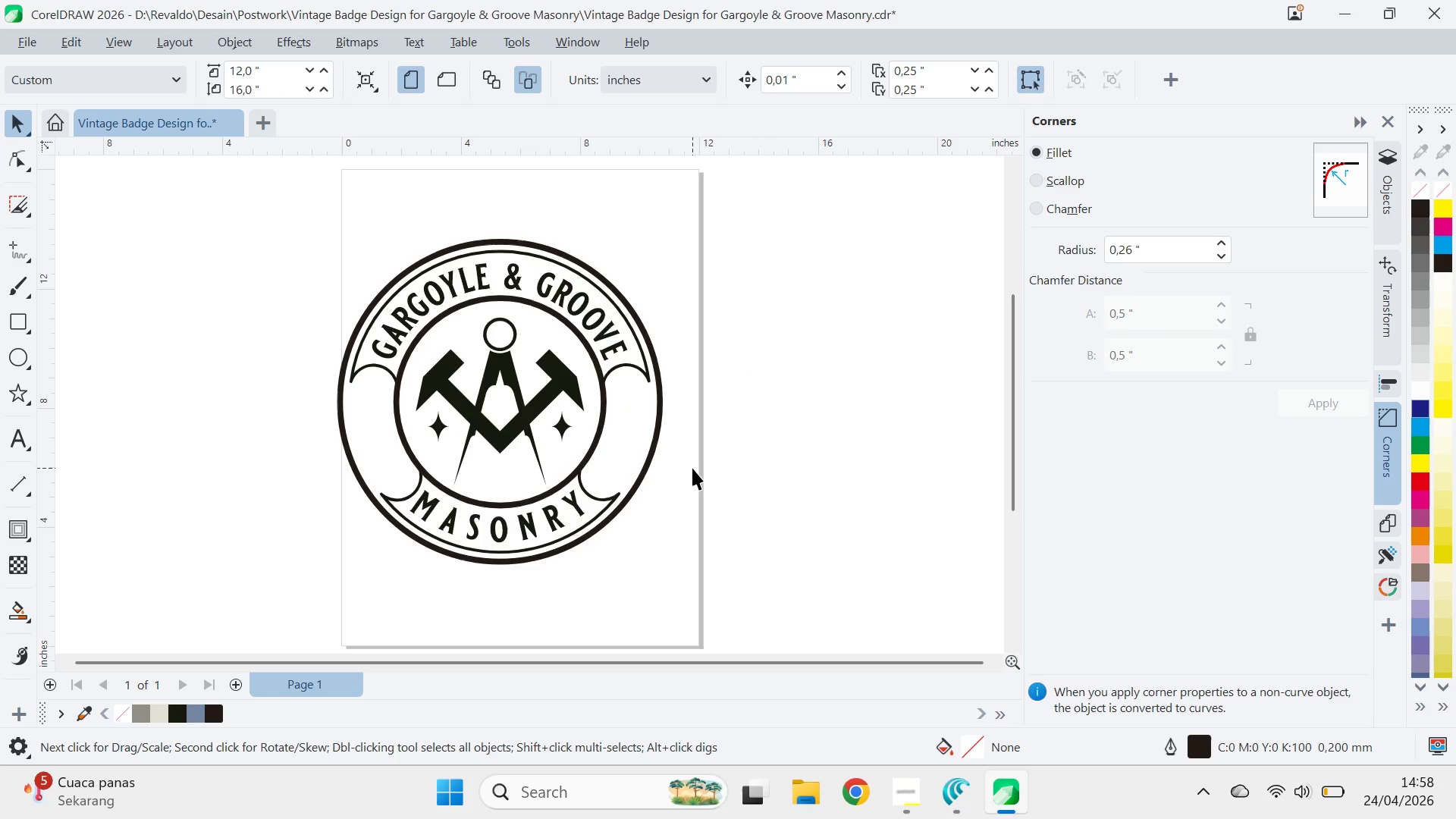 
left_click([563, 423])
 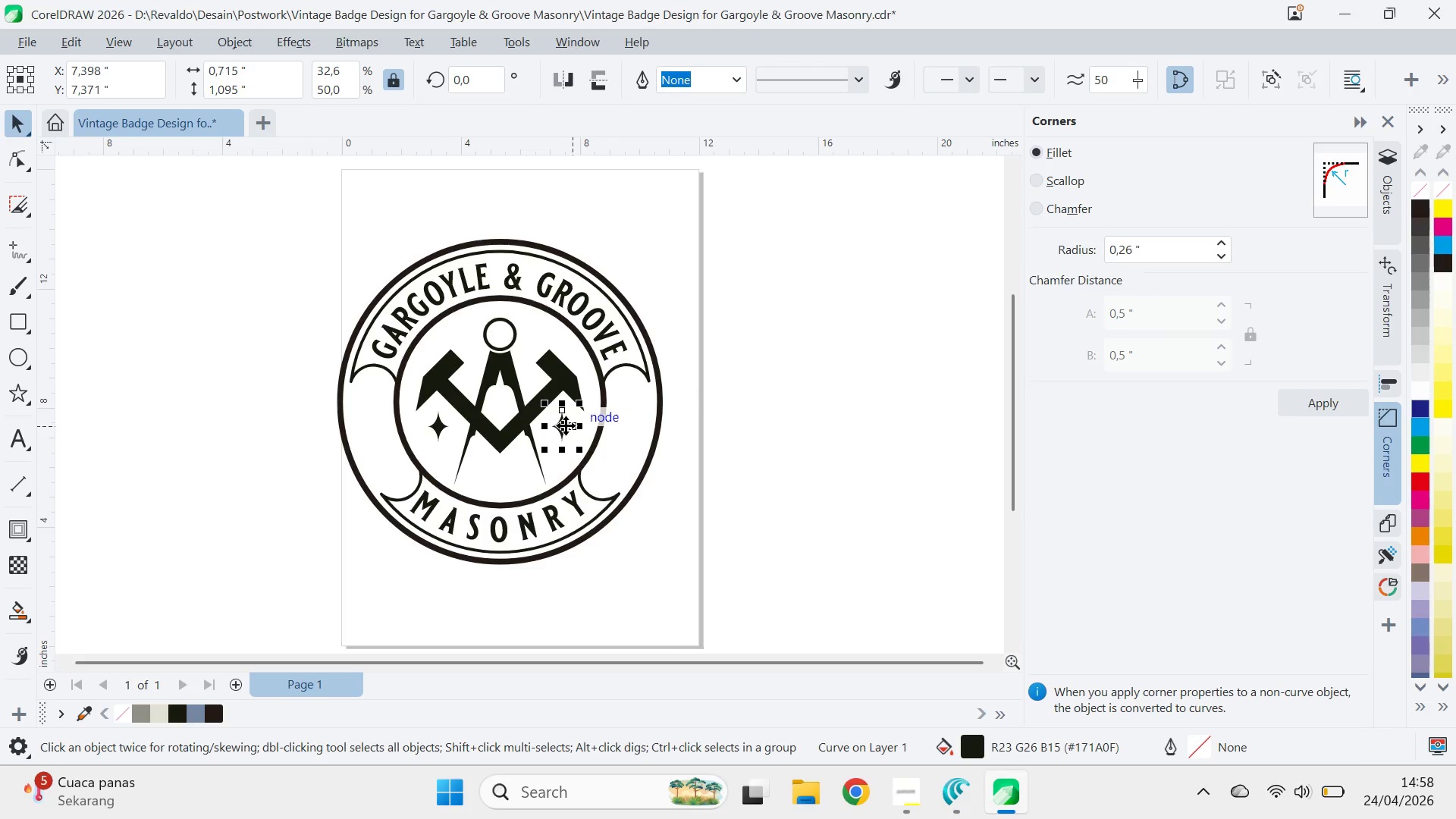 
left_click_drag(start_coordinate=[565, 425], to_coordinate=[503, 480])
 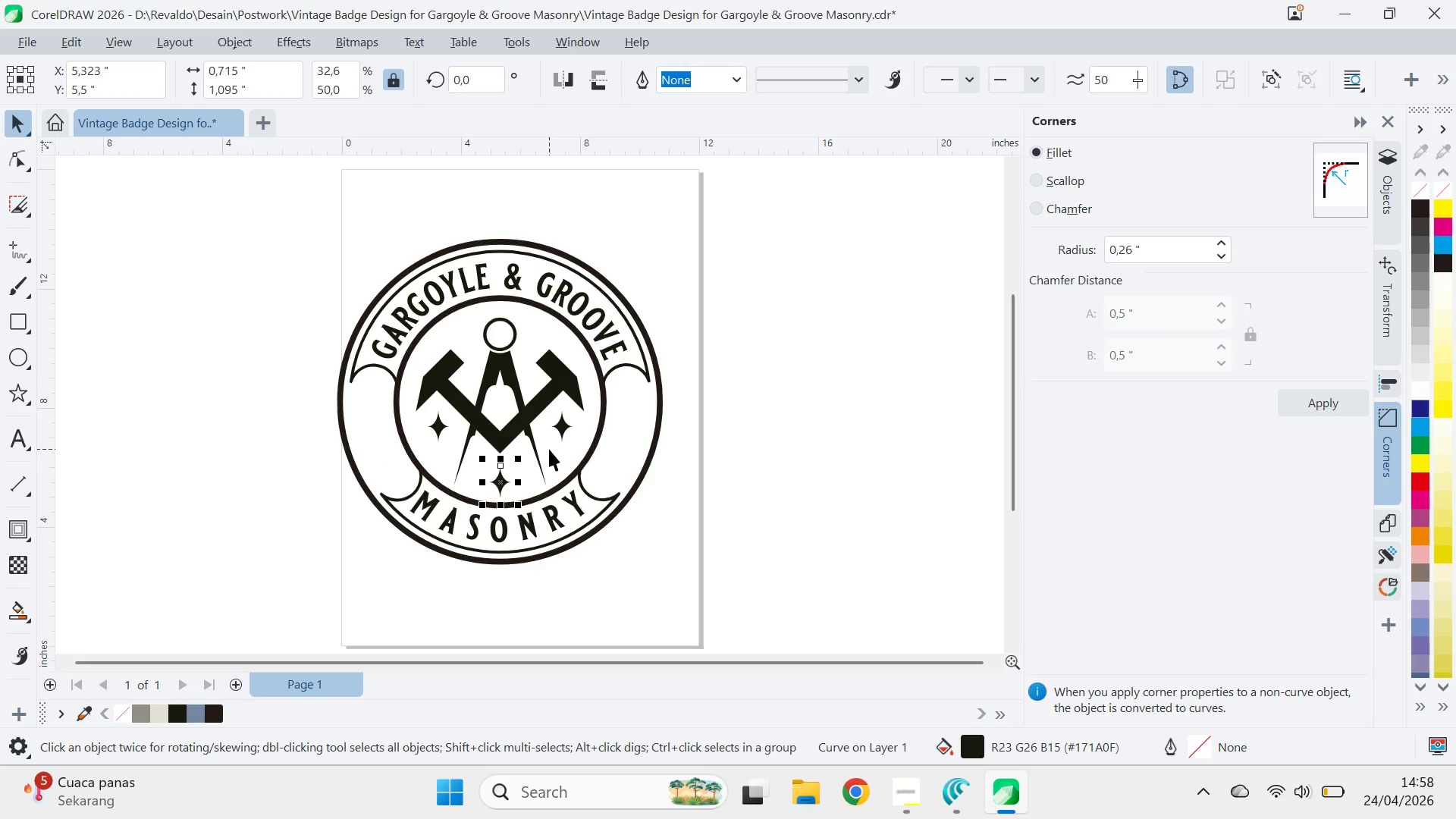 
key(ArrowUp)
 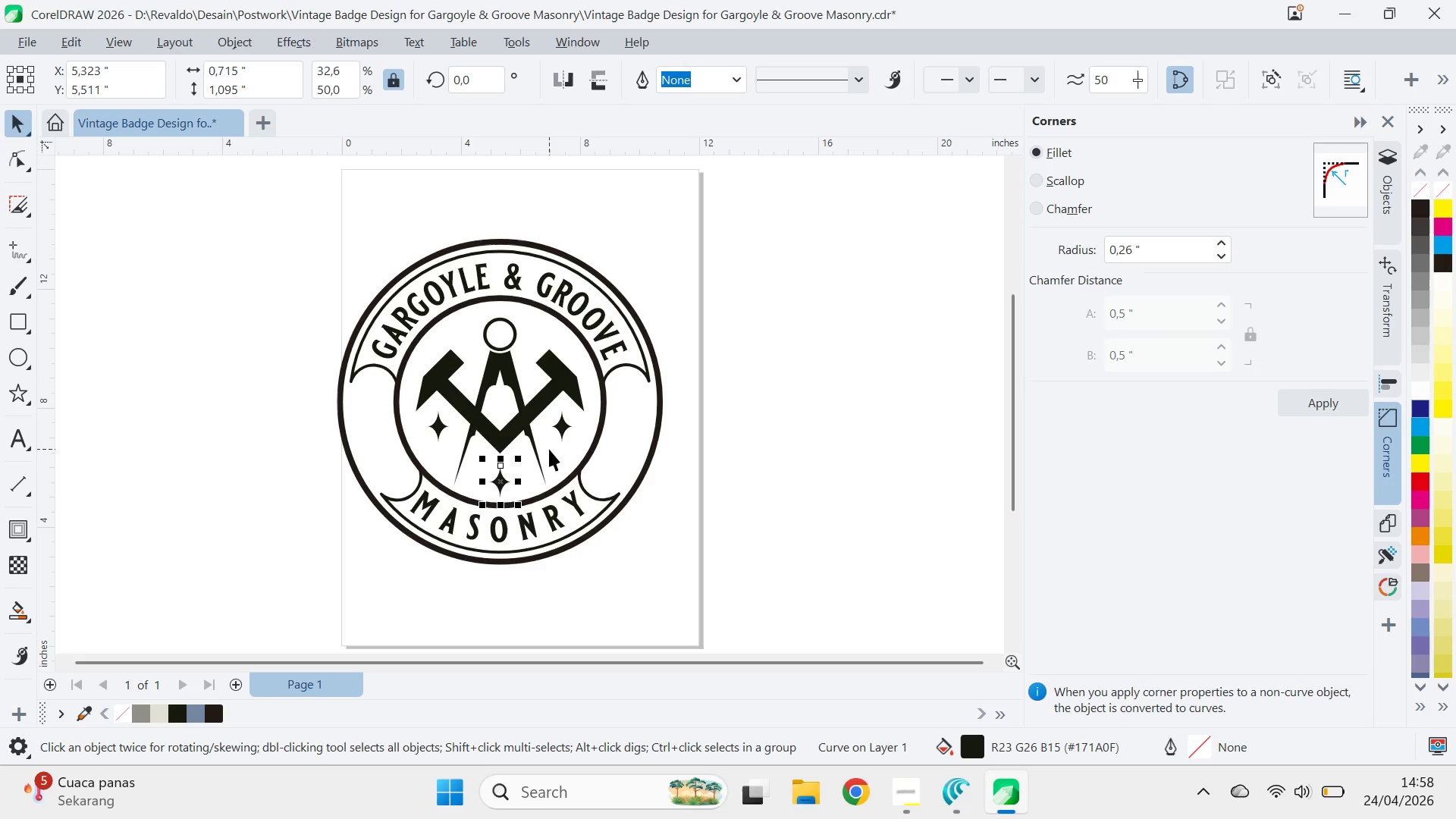 
key(ArrowUp)
 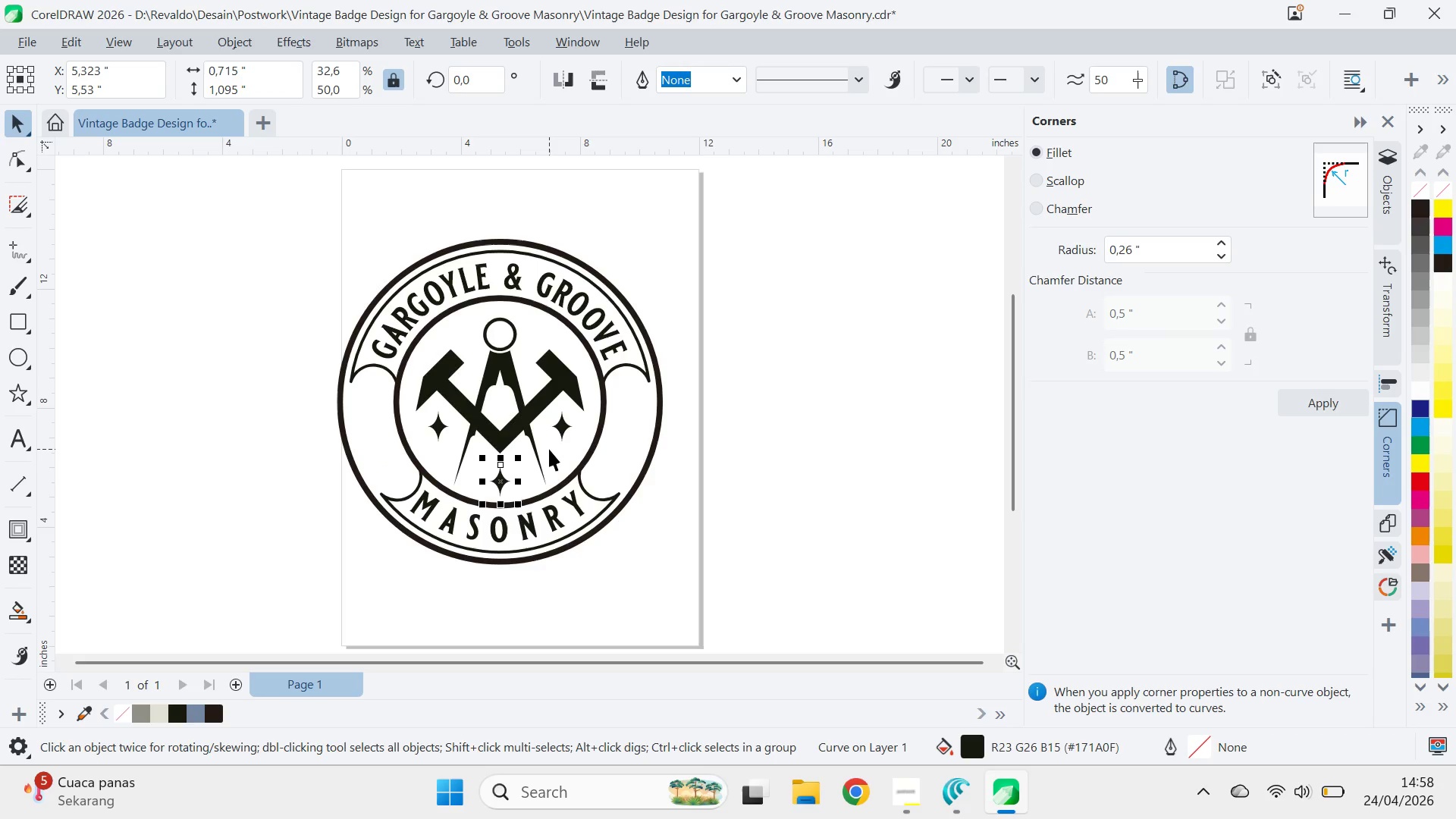 
hold_key(key=ArrowUp, duration=0.38)
 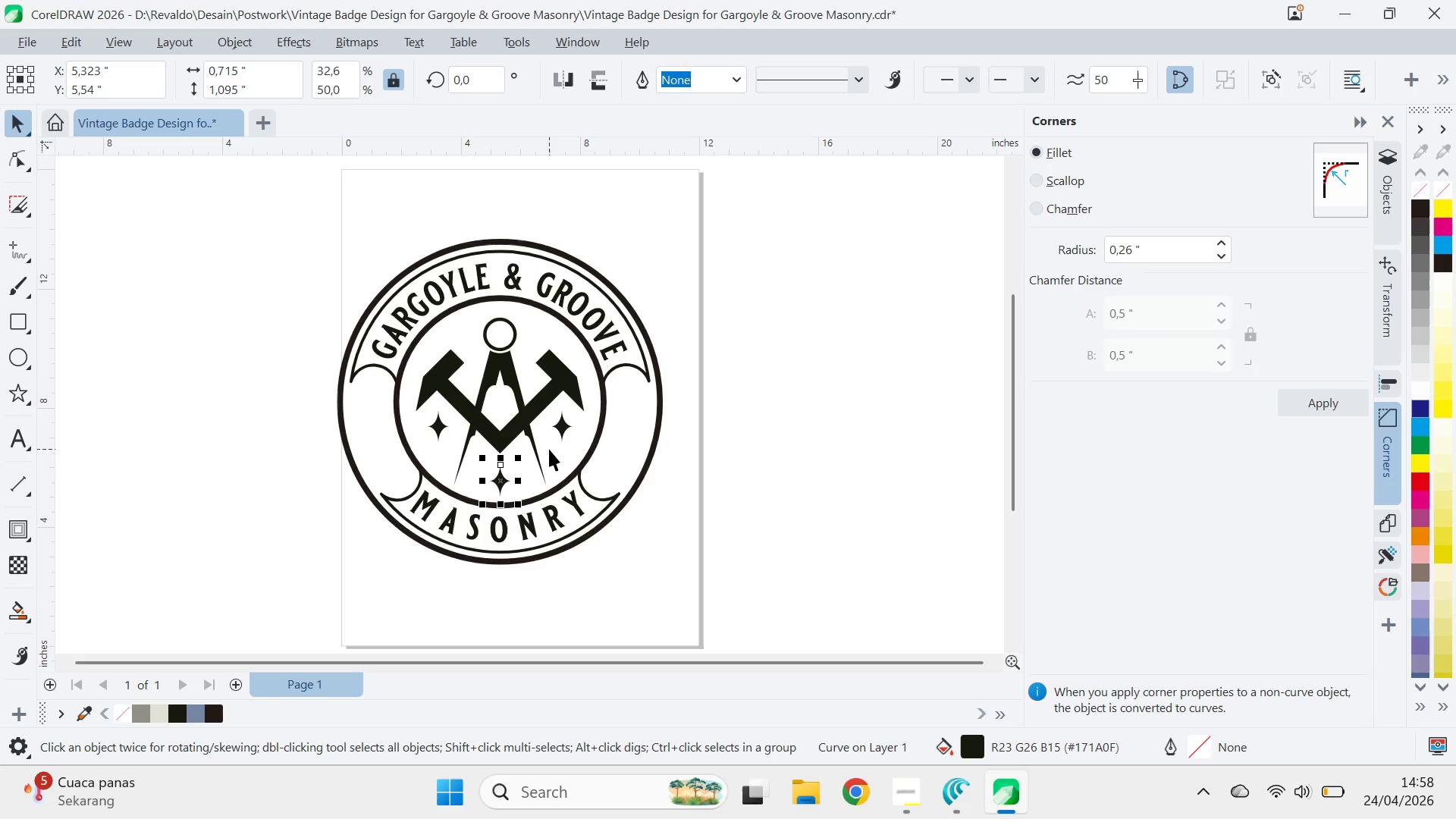 
key(ArrowUp)
 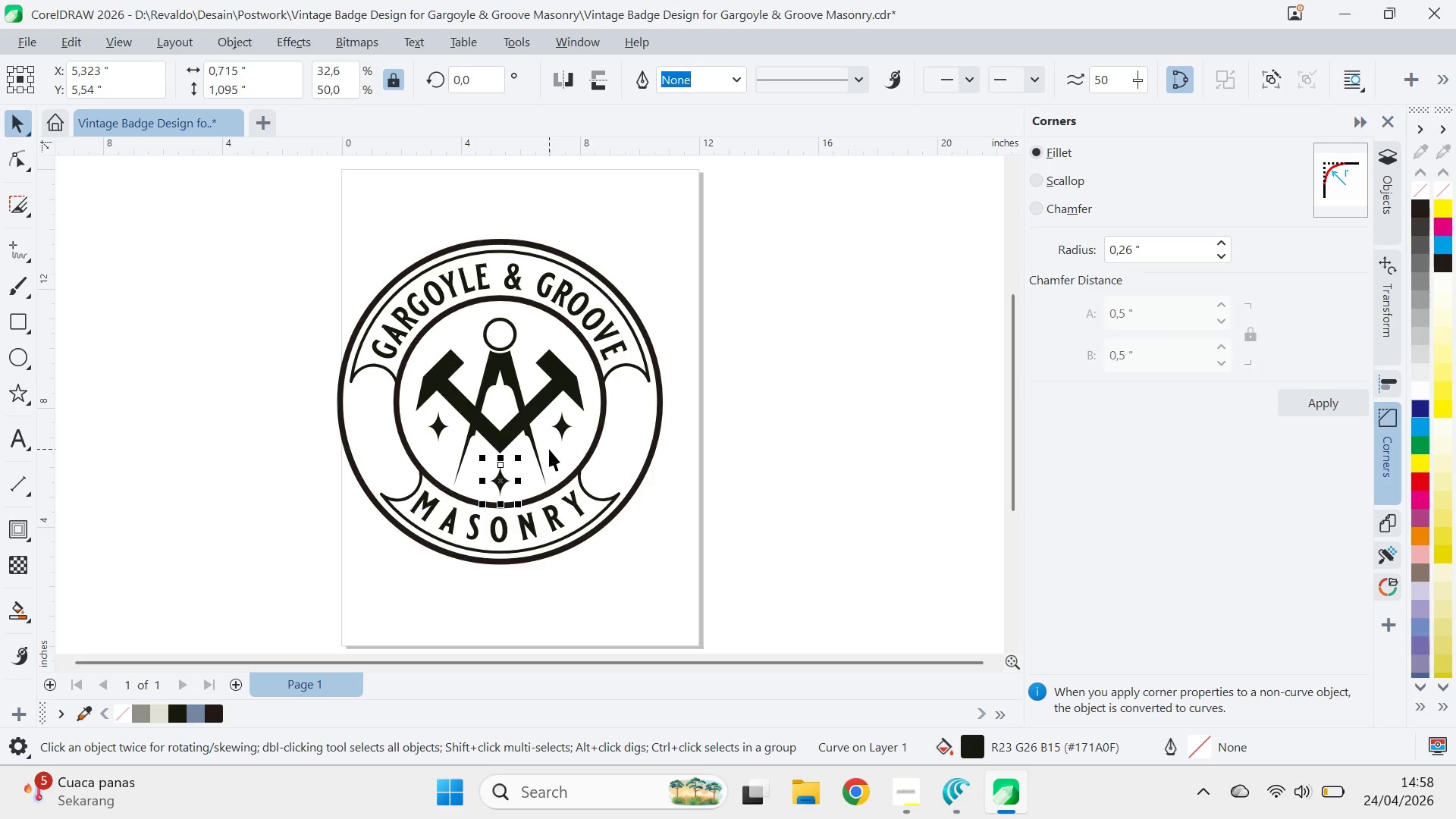 
key(ArrowUp)
 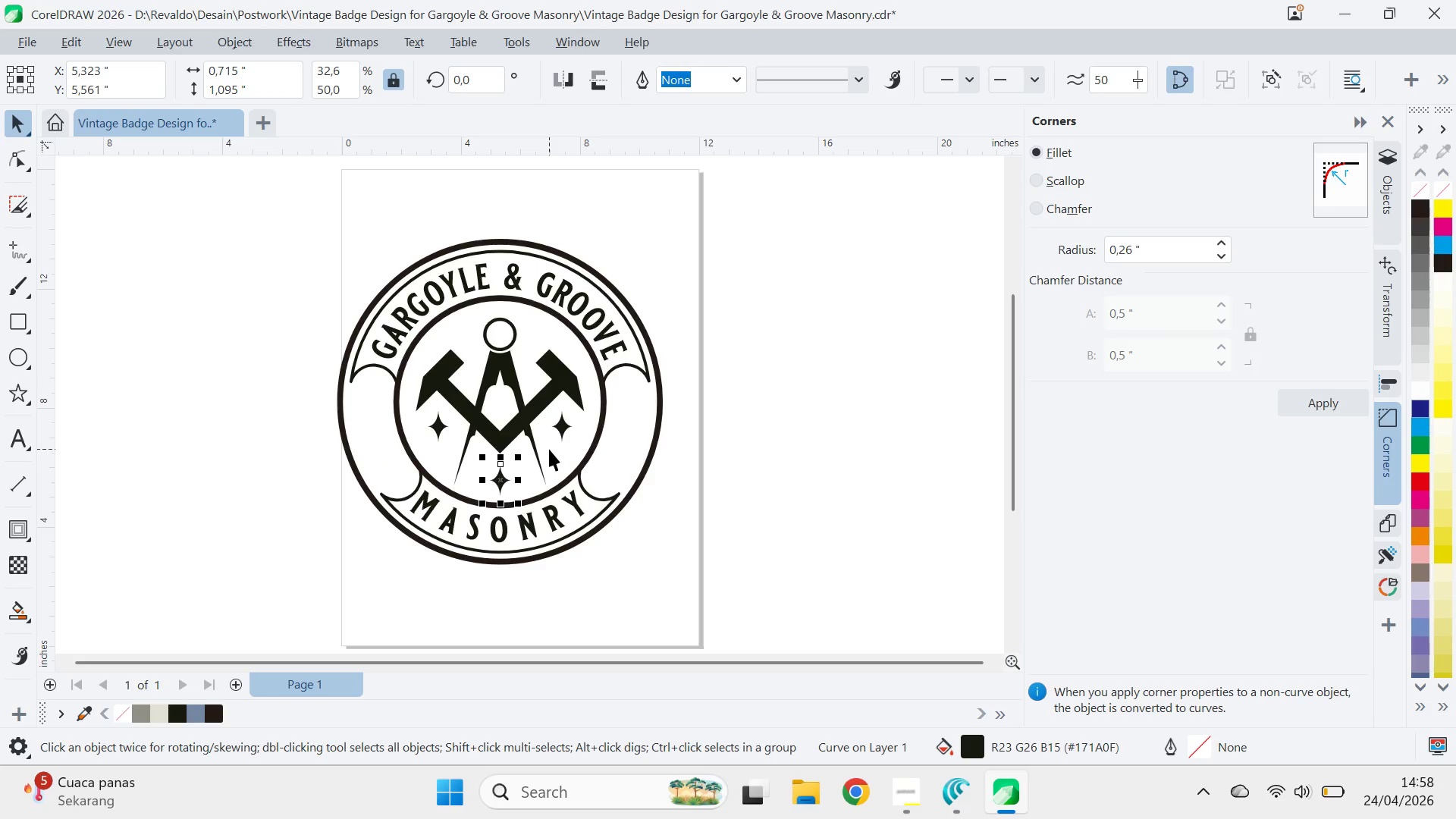 
key(ArrowUp)
 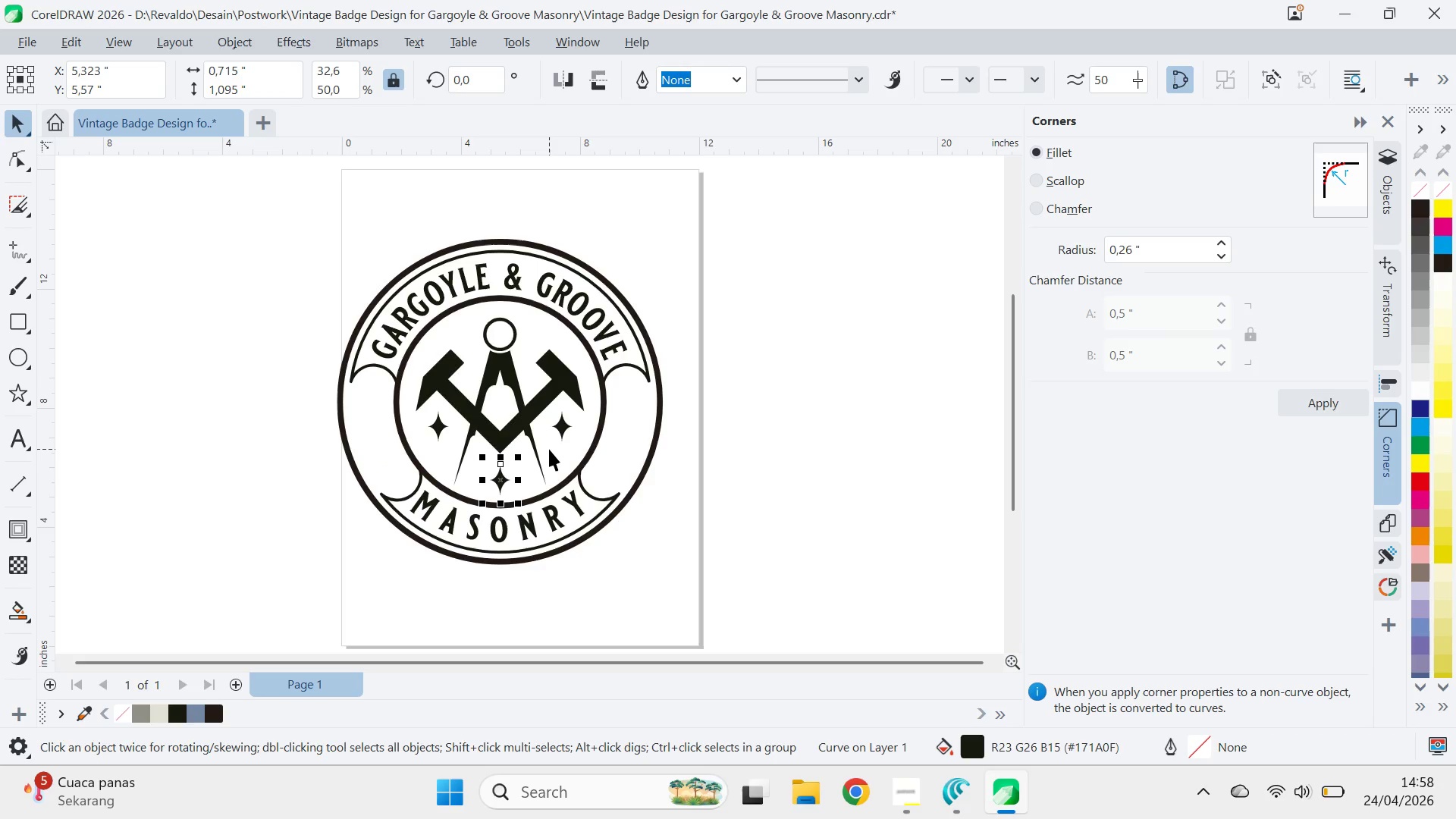 
key(ArrowUp)
 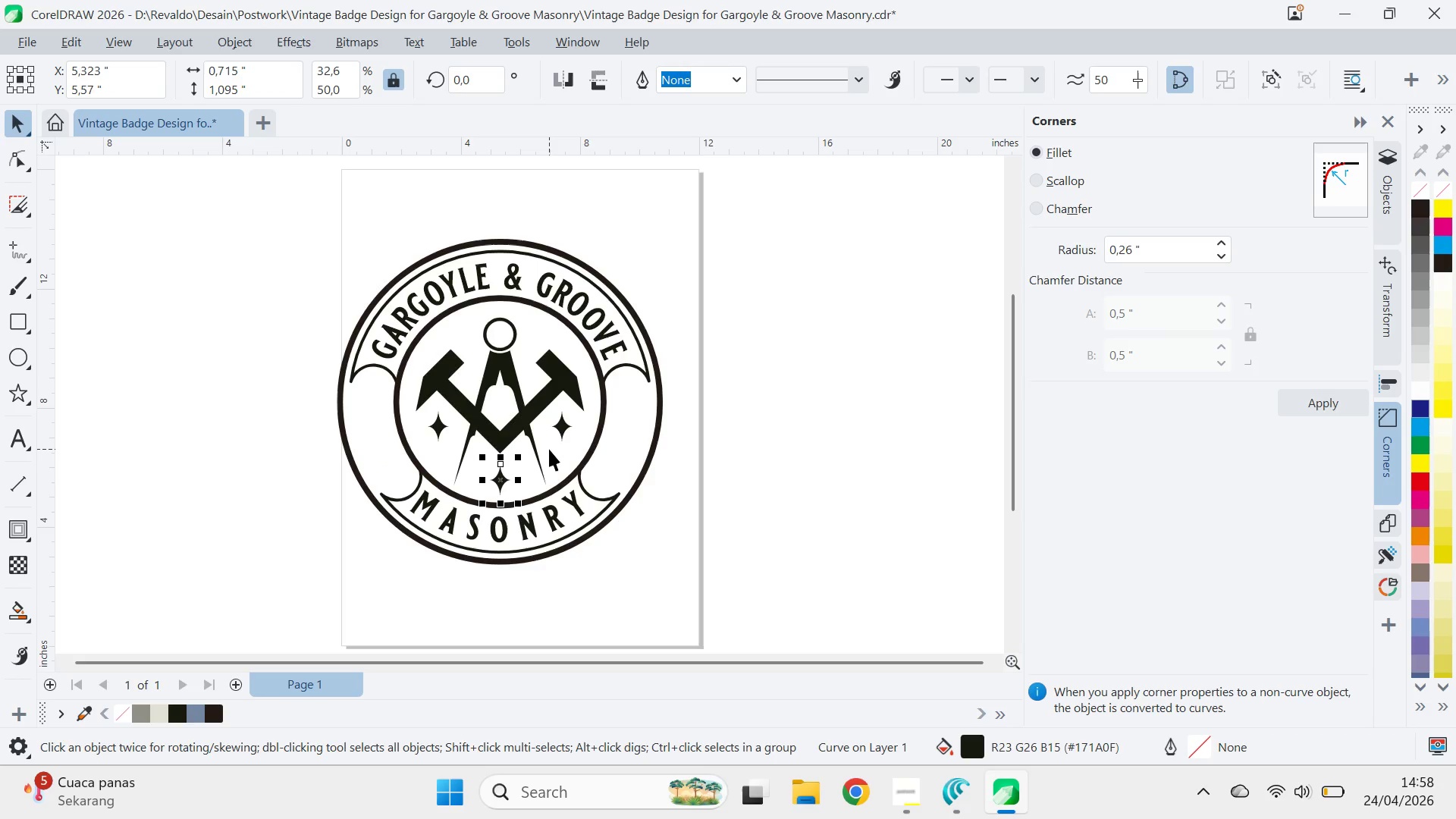 
key(ArrowDown)
 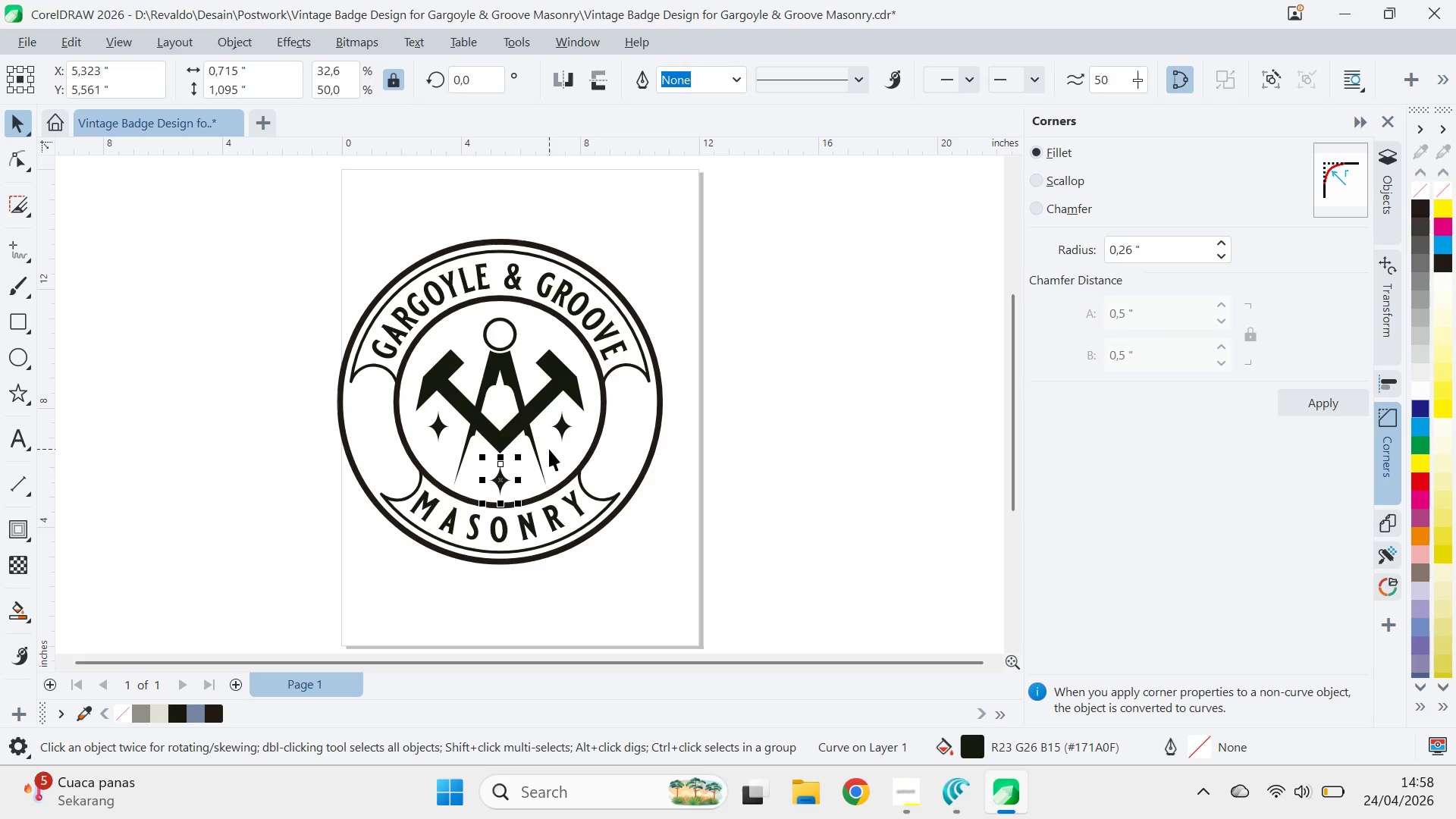 
key(ArrowUp)
 